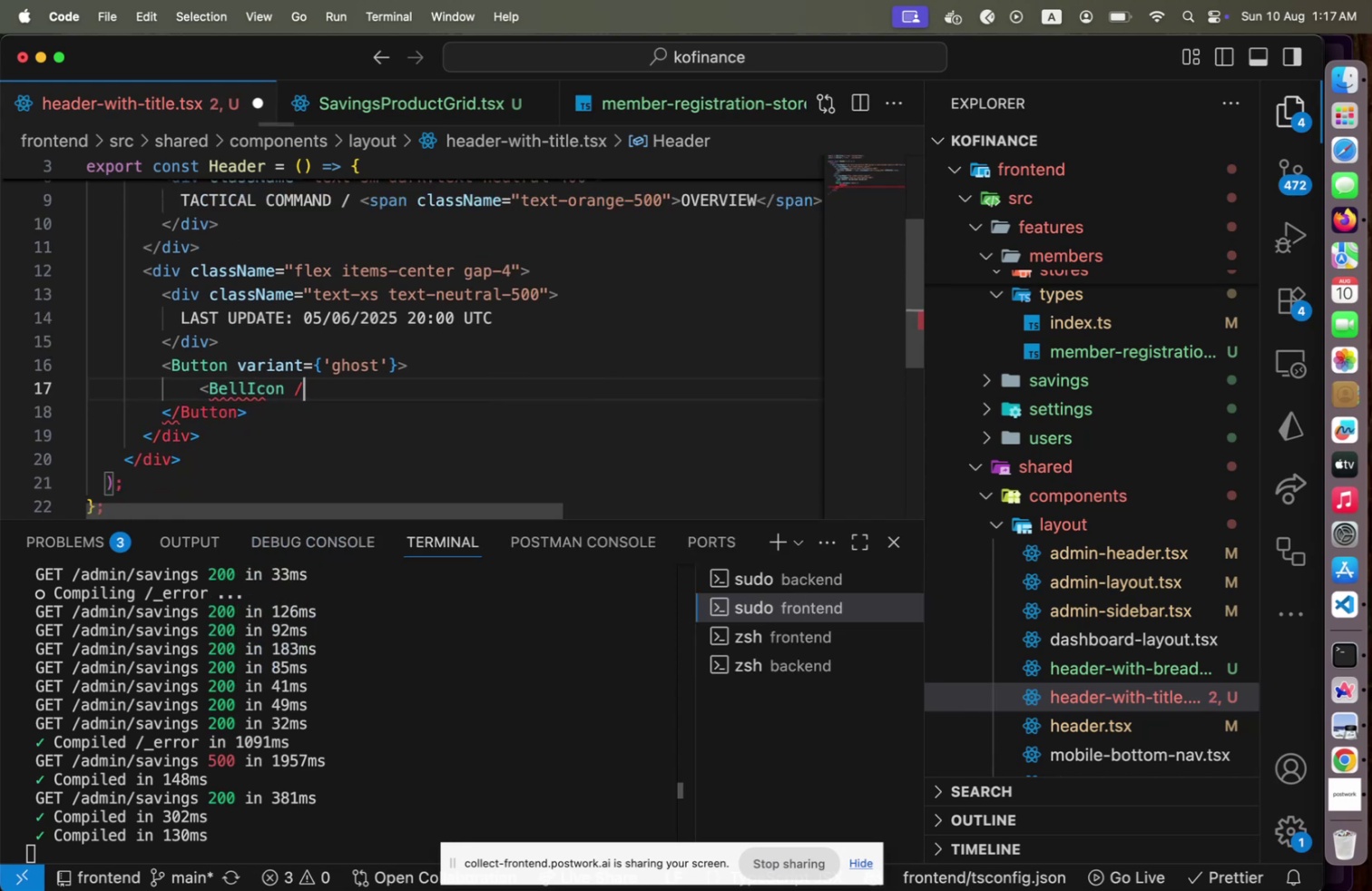 
key(Slash)
 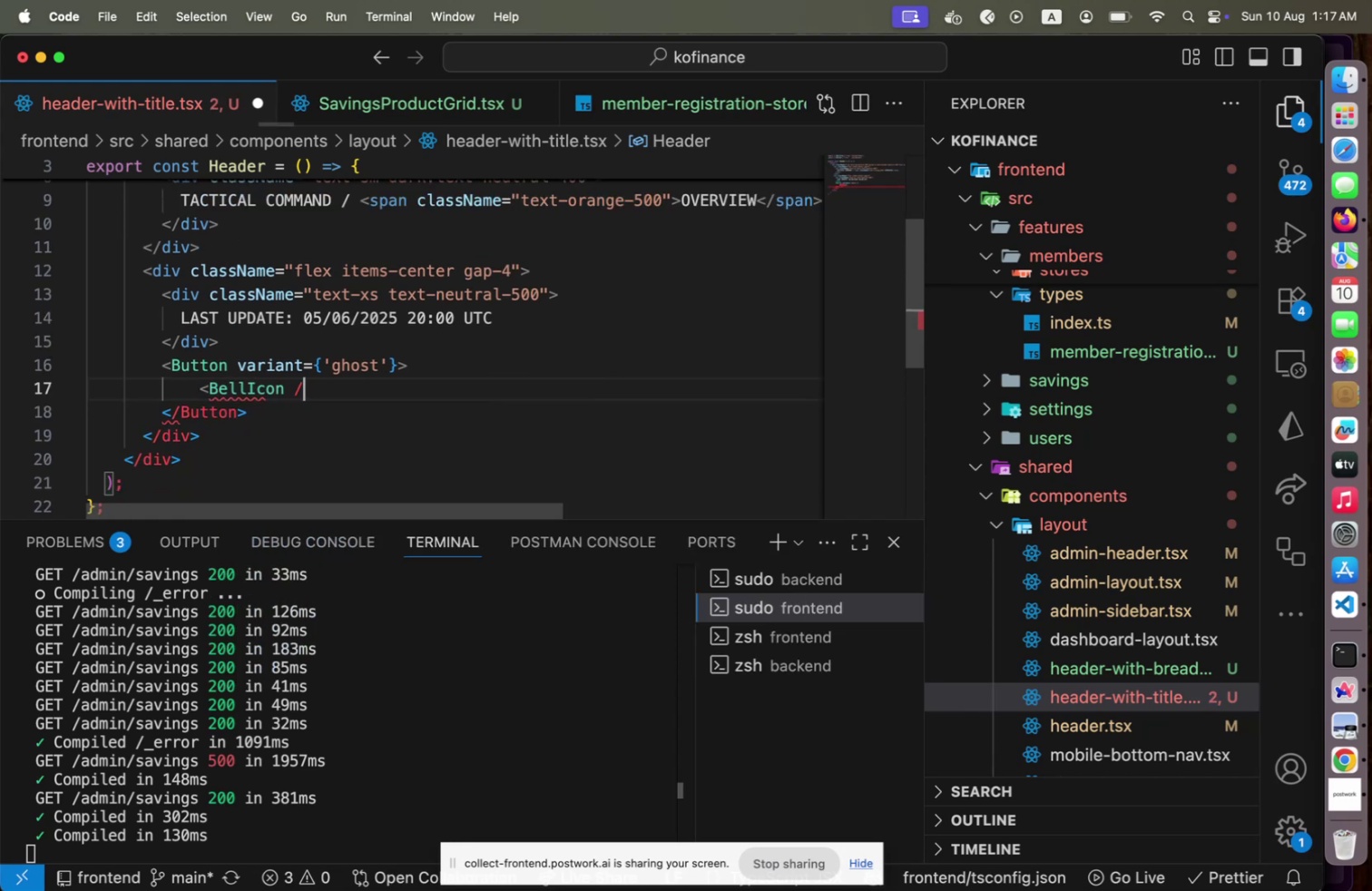 
key(Shift+ShiftLeft)
 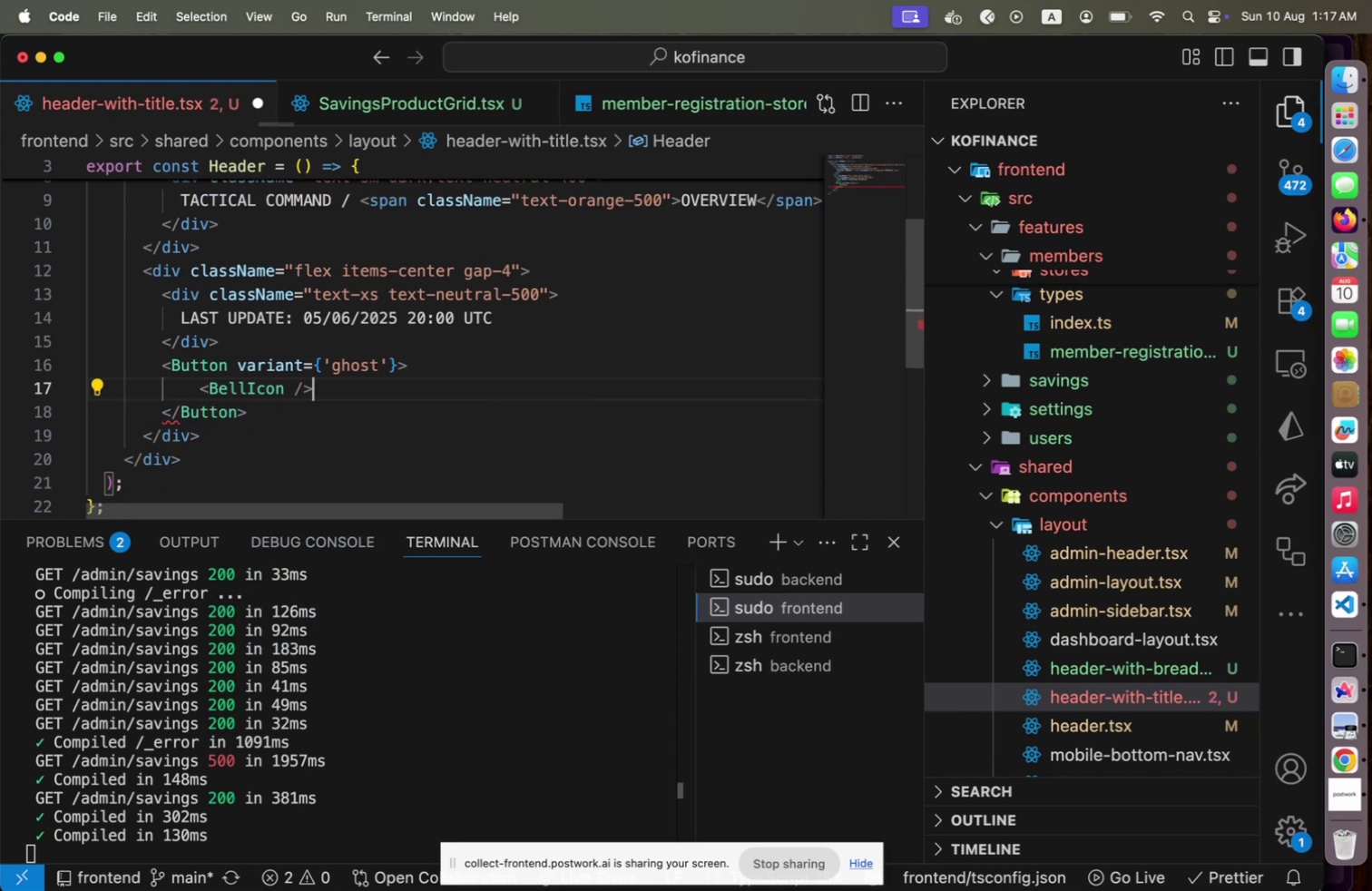 
key(Shift+Period)
 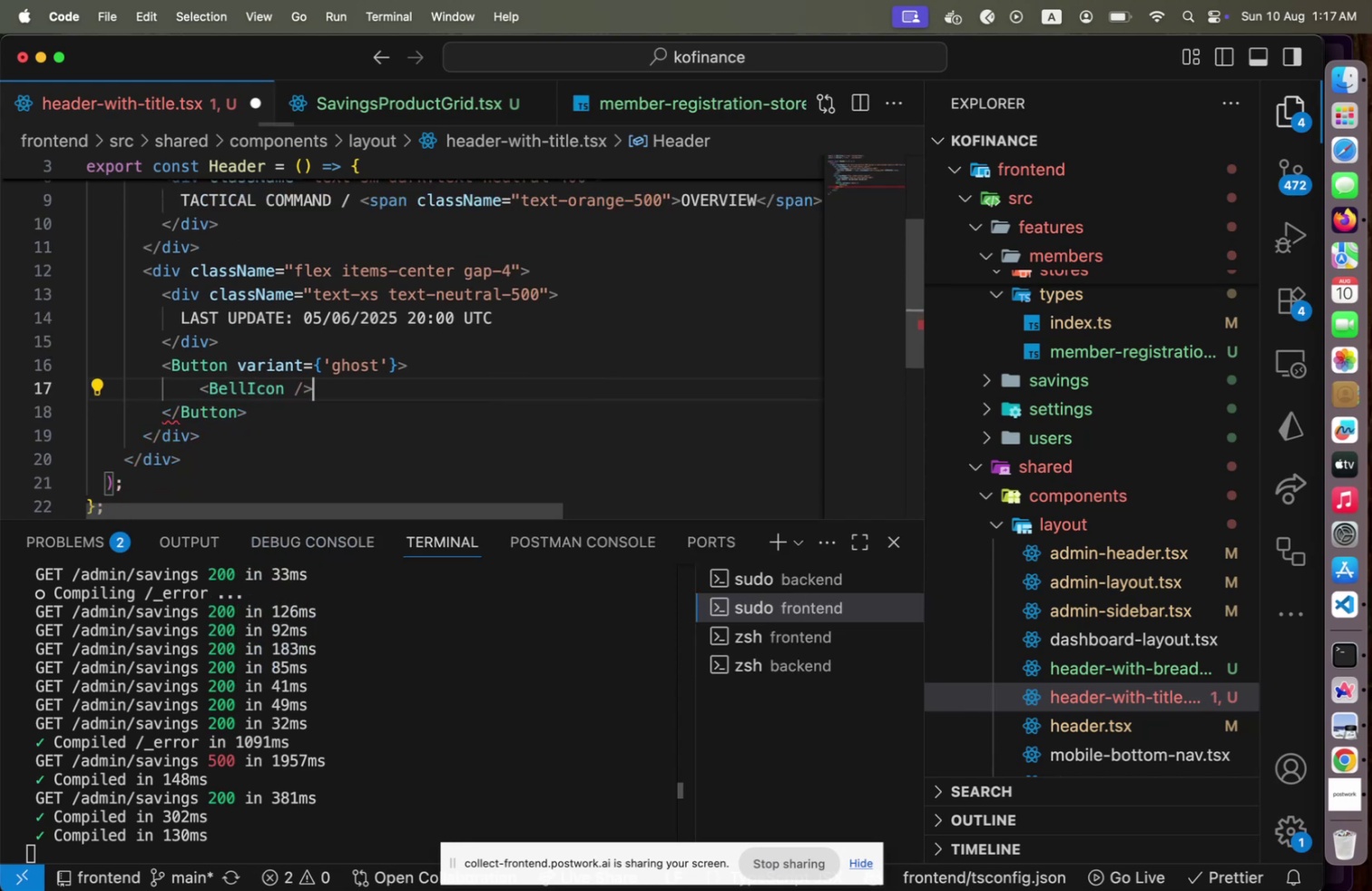 
key(Meta+CommandLeft)
 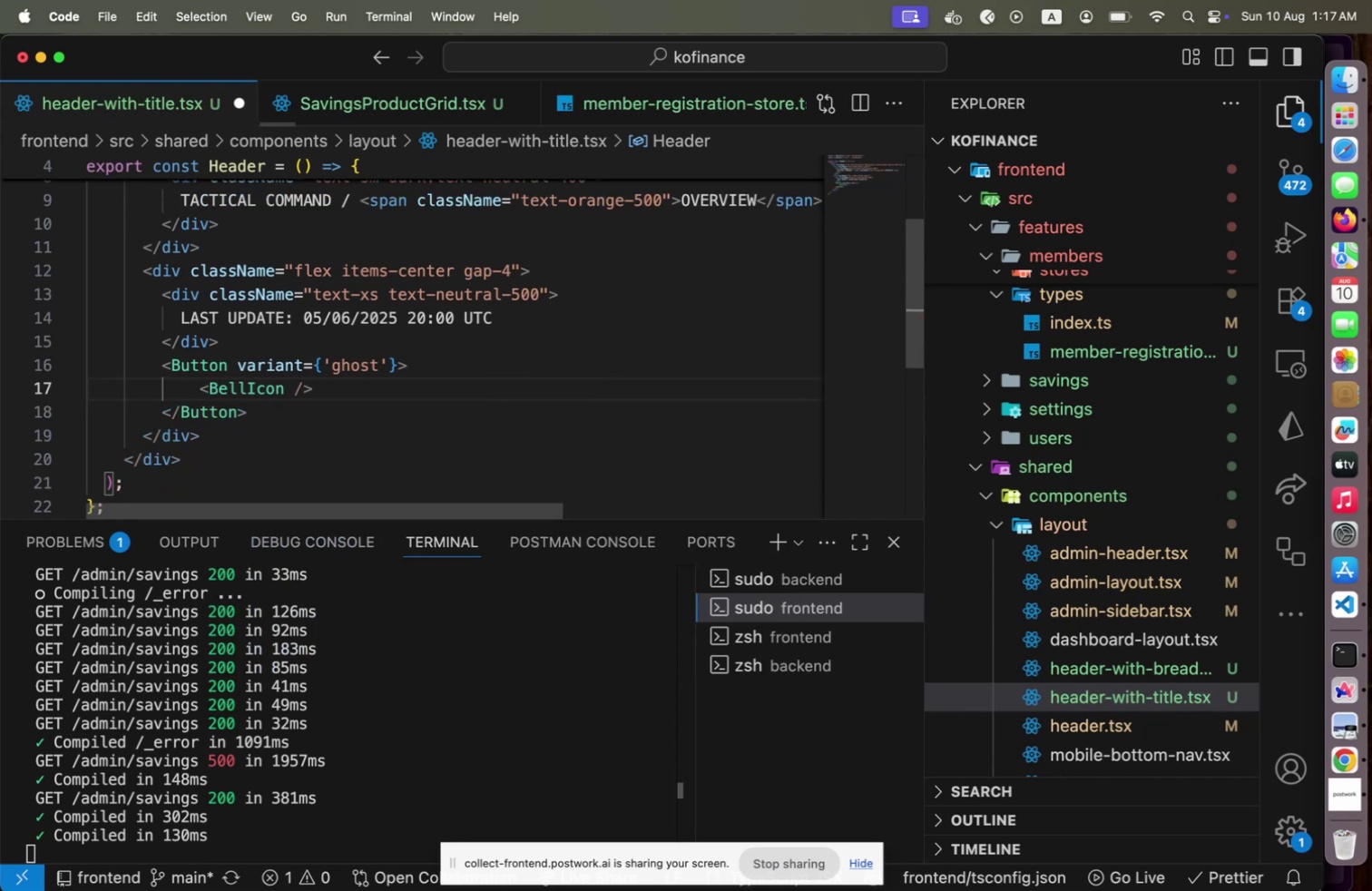 
key(ArrowLeft)
 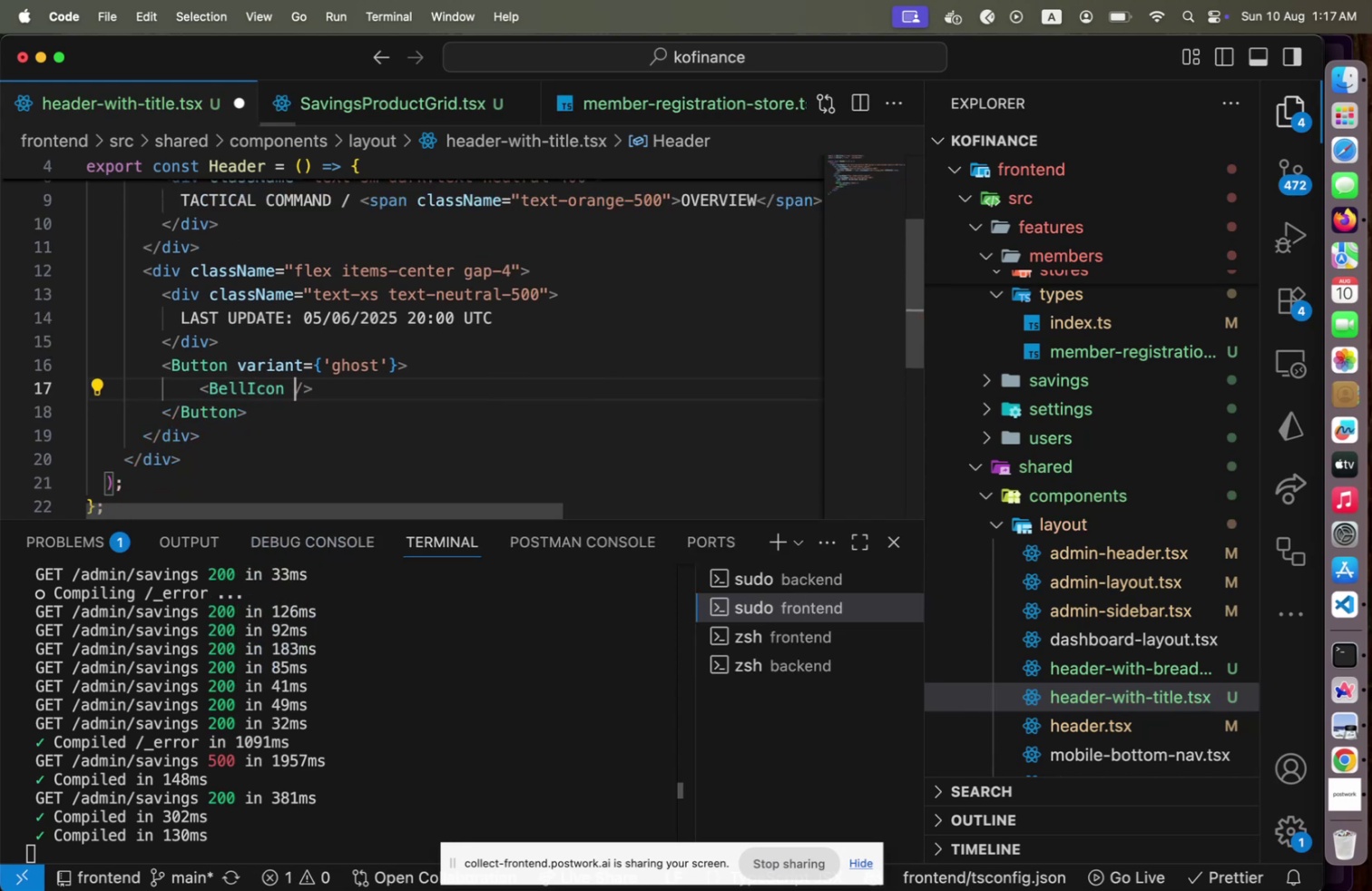 
key(ArrowLeft)
 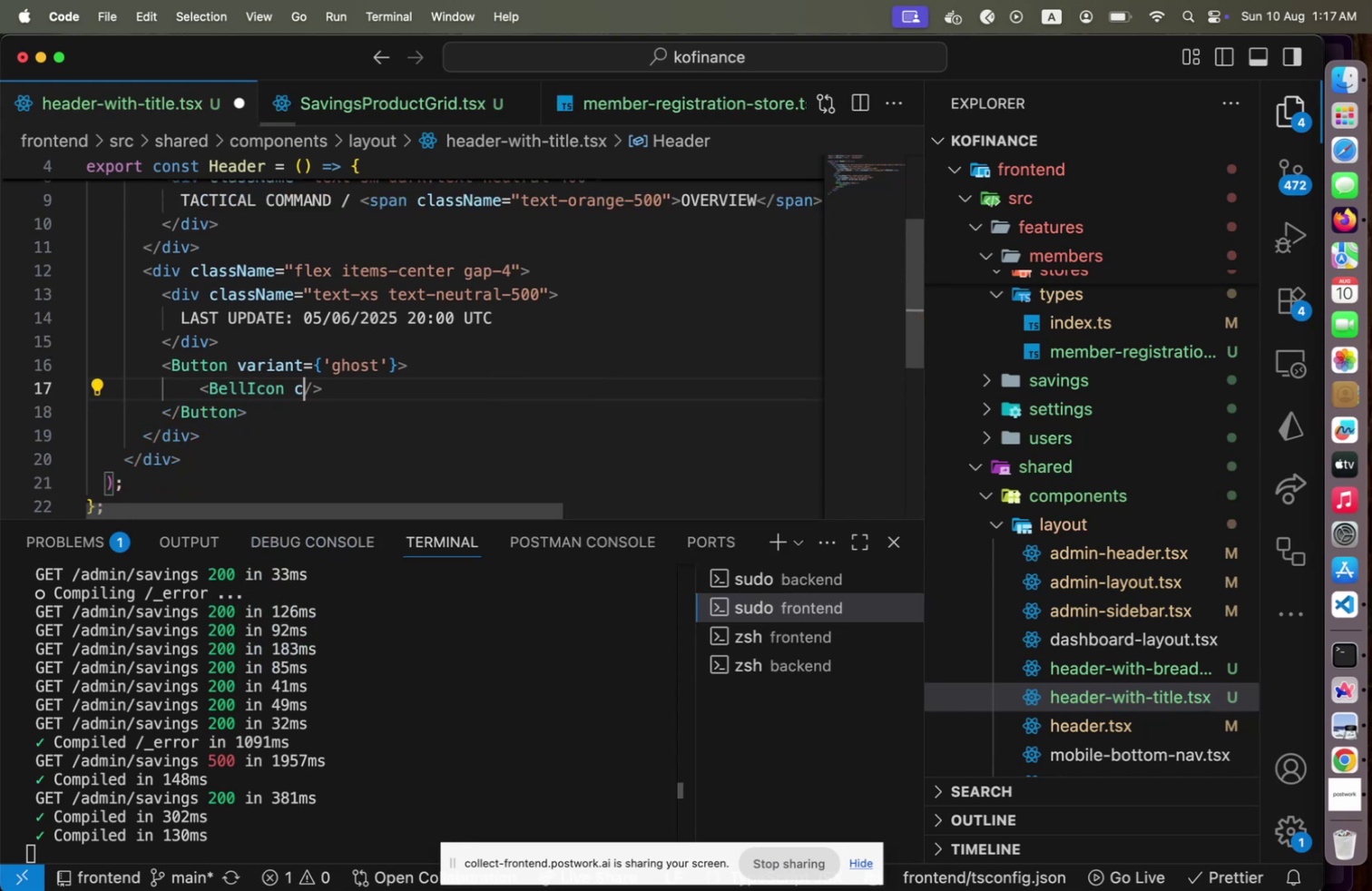 
key(C)
 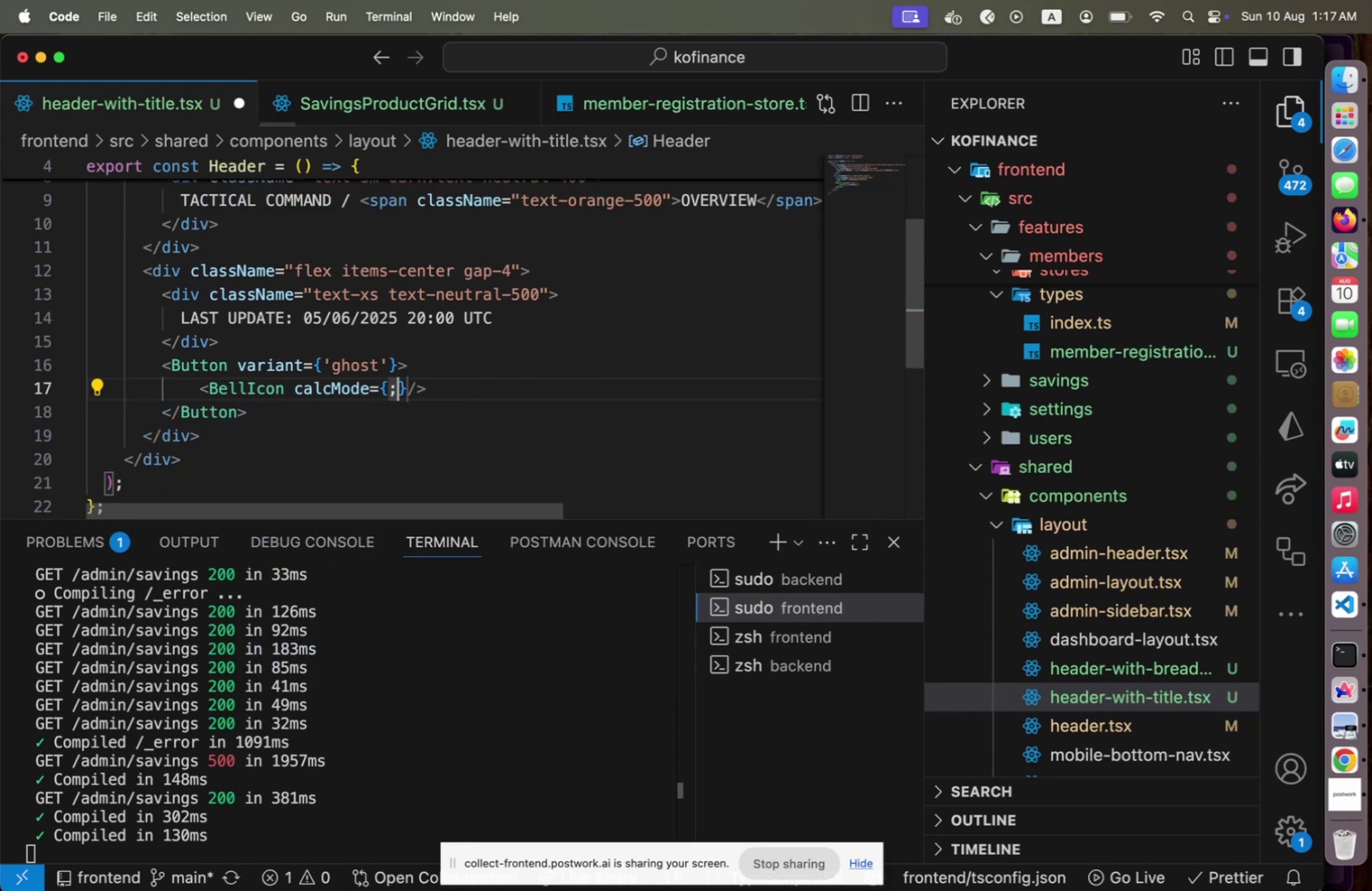 
key(Semicolon)
 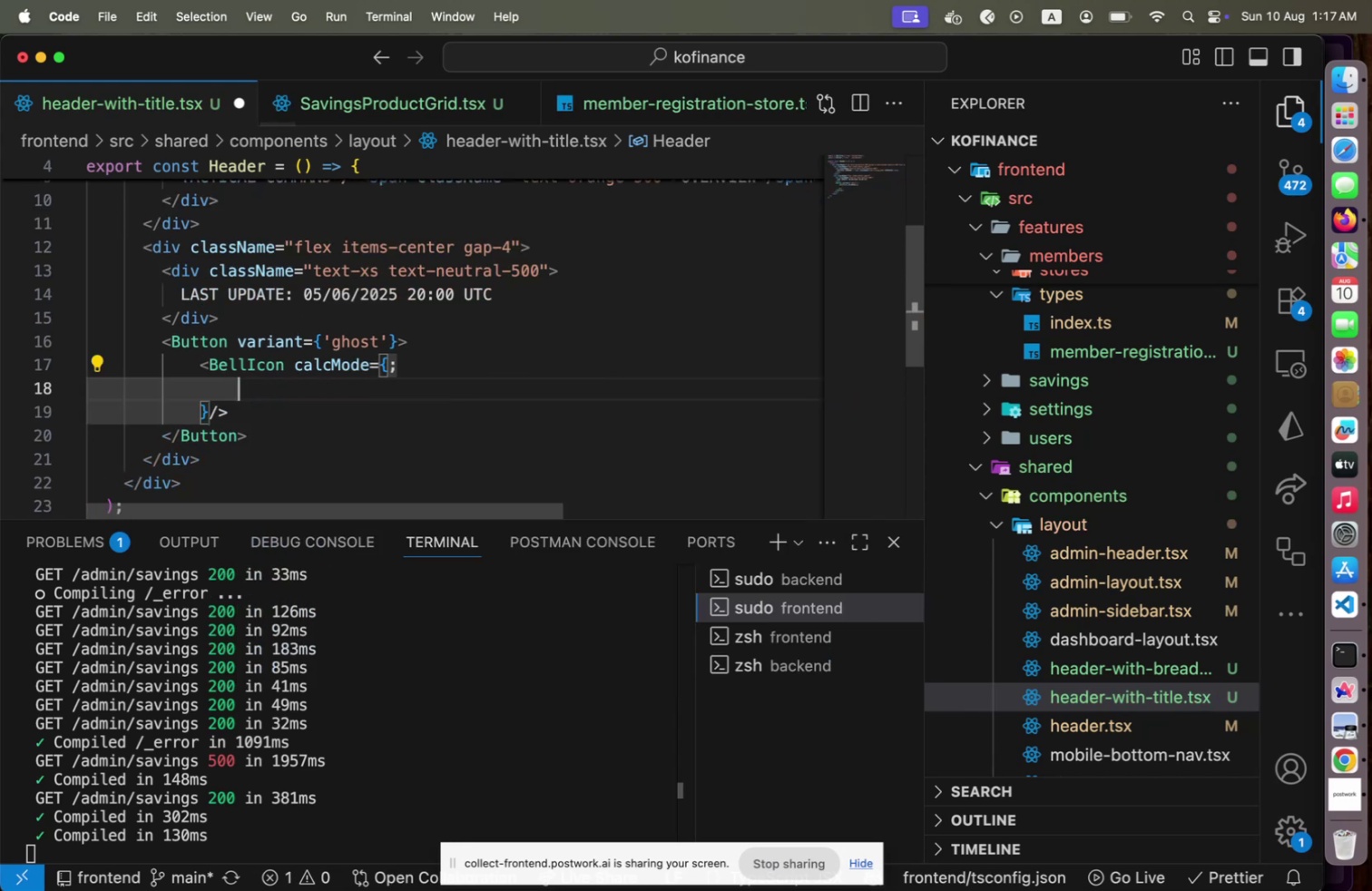 
key(Enter)
 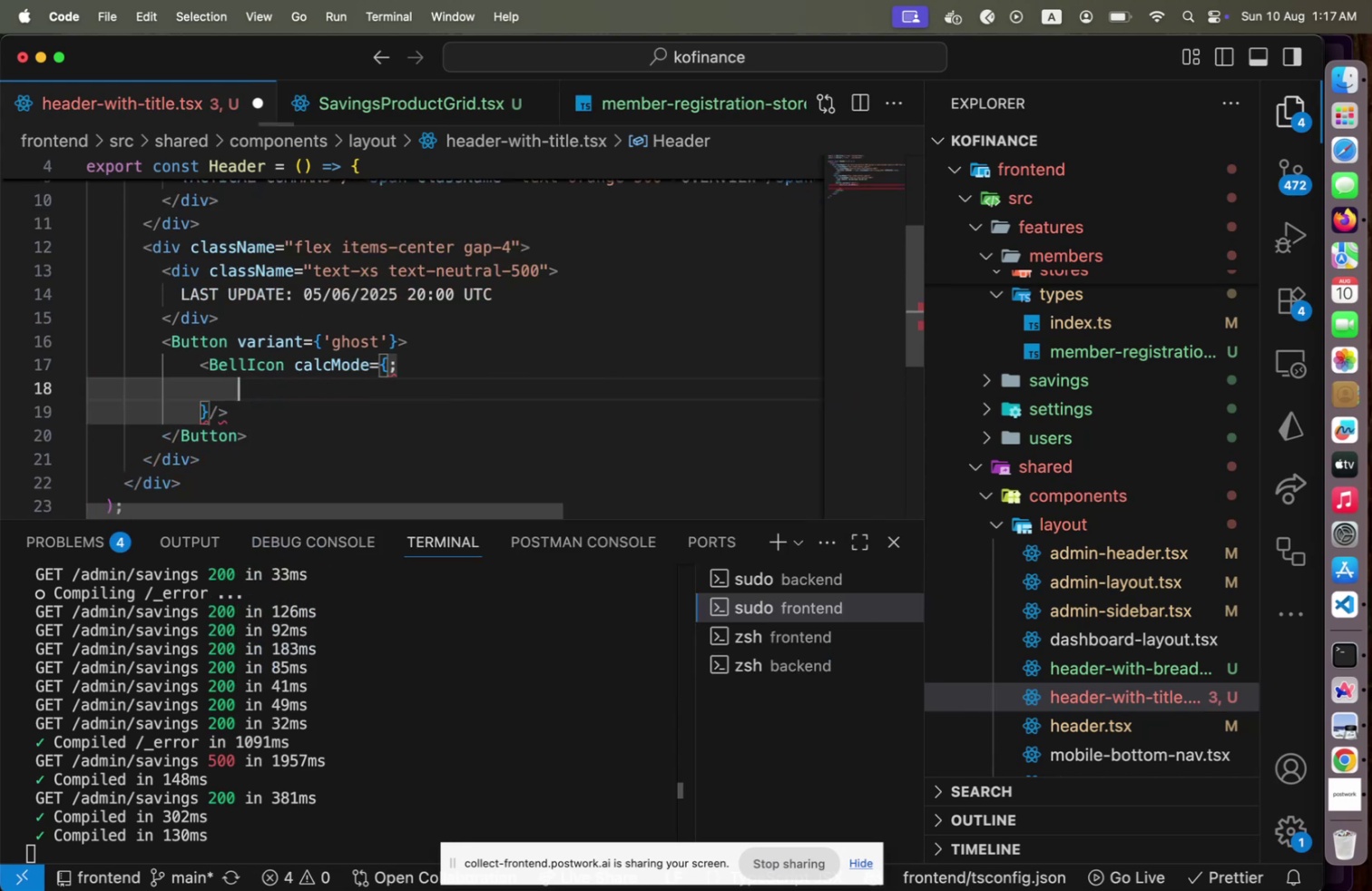 
key(Meta+CommandLeft)
 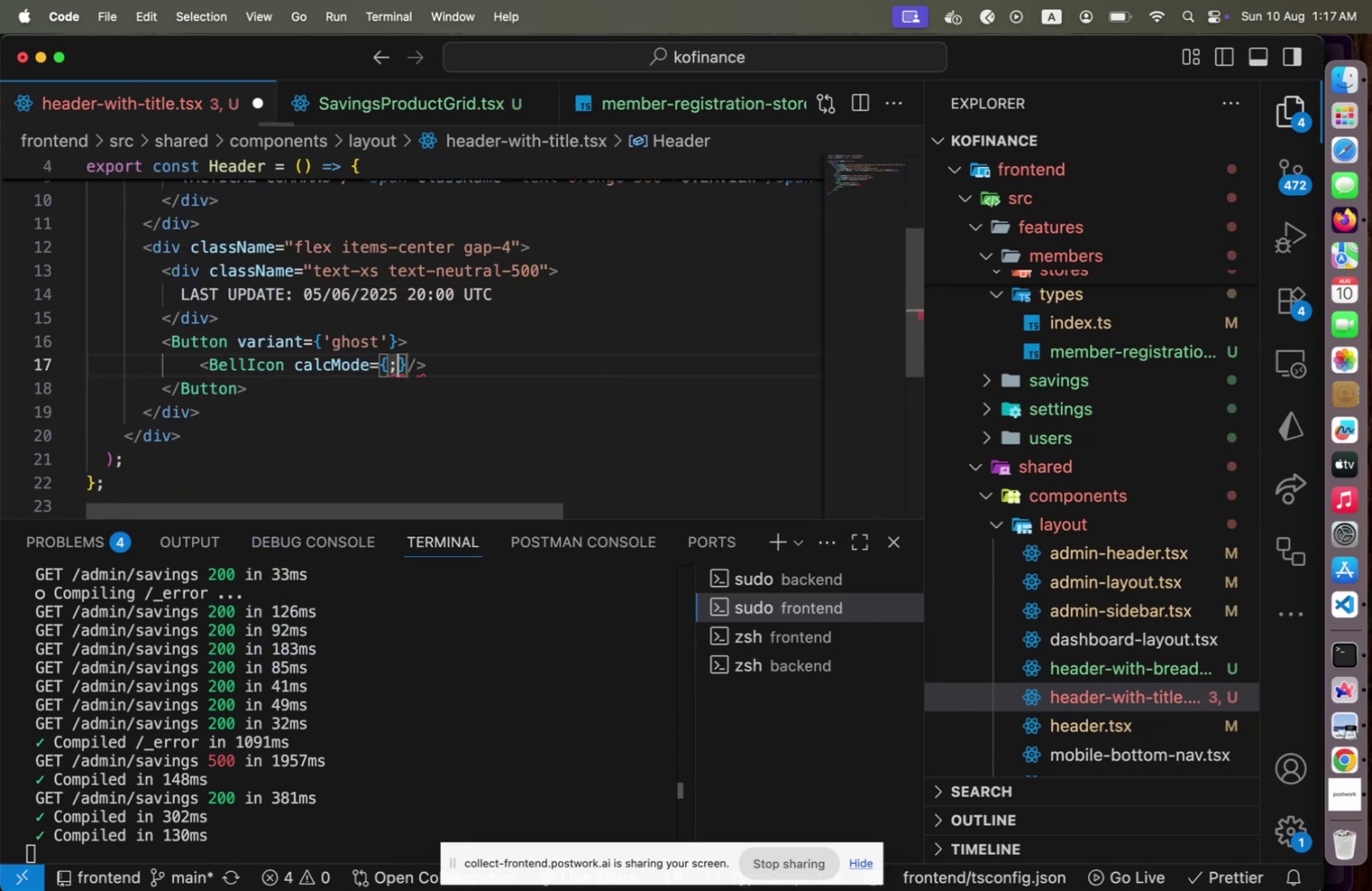 
key(Meta+Z)
 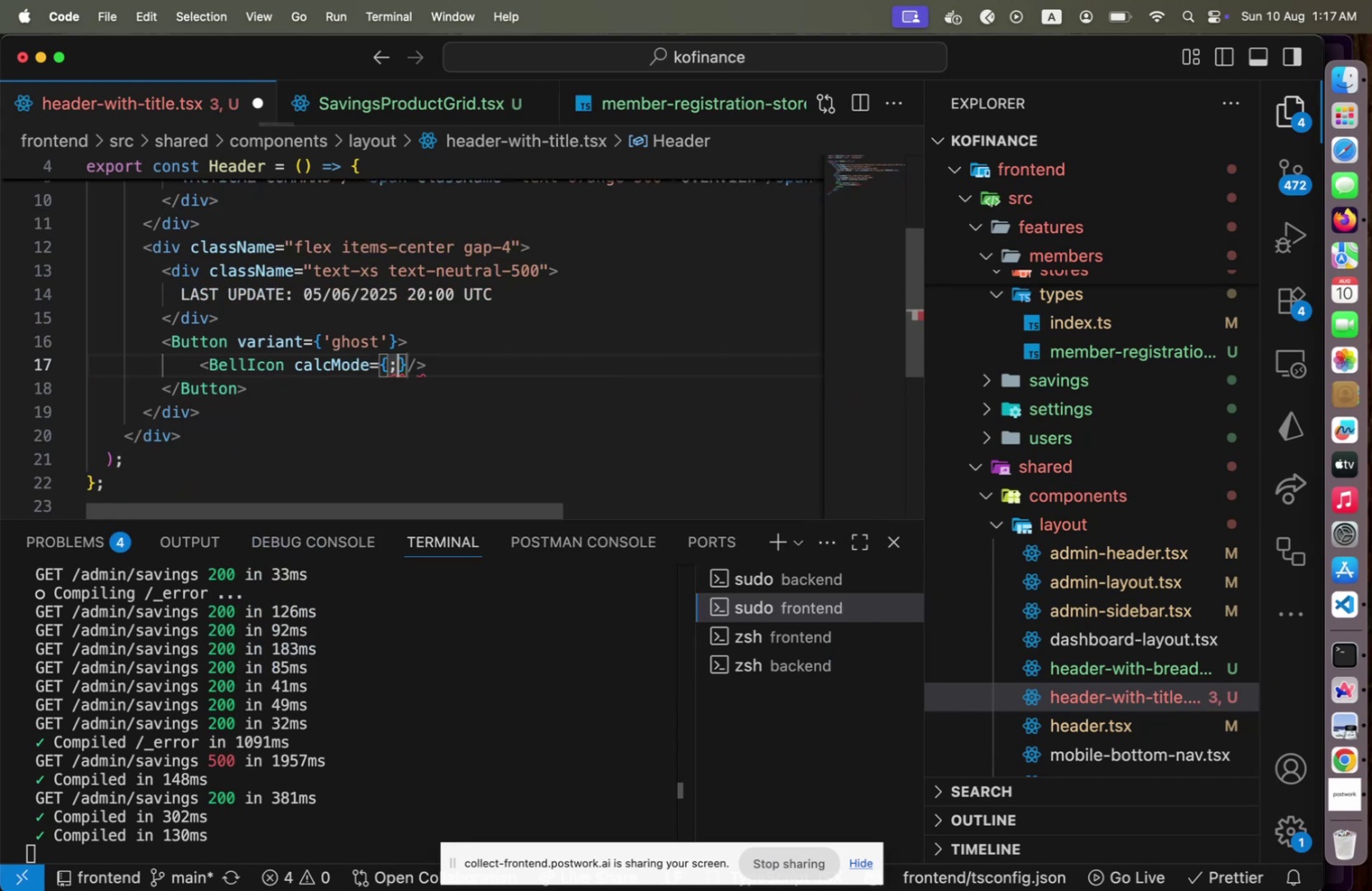 
key(Meta+CommandLeft)
 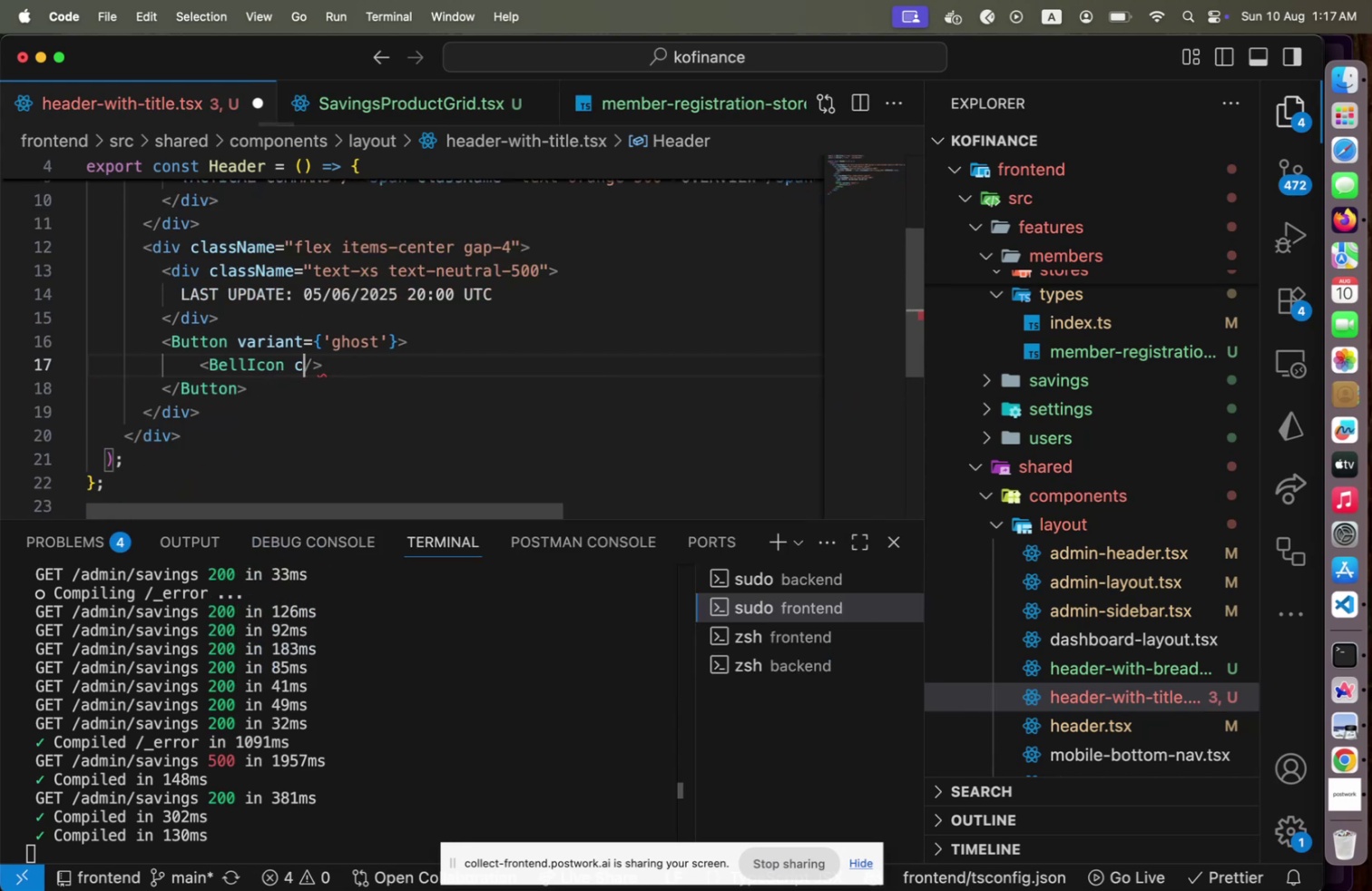 
key(Meta+Z)
 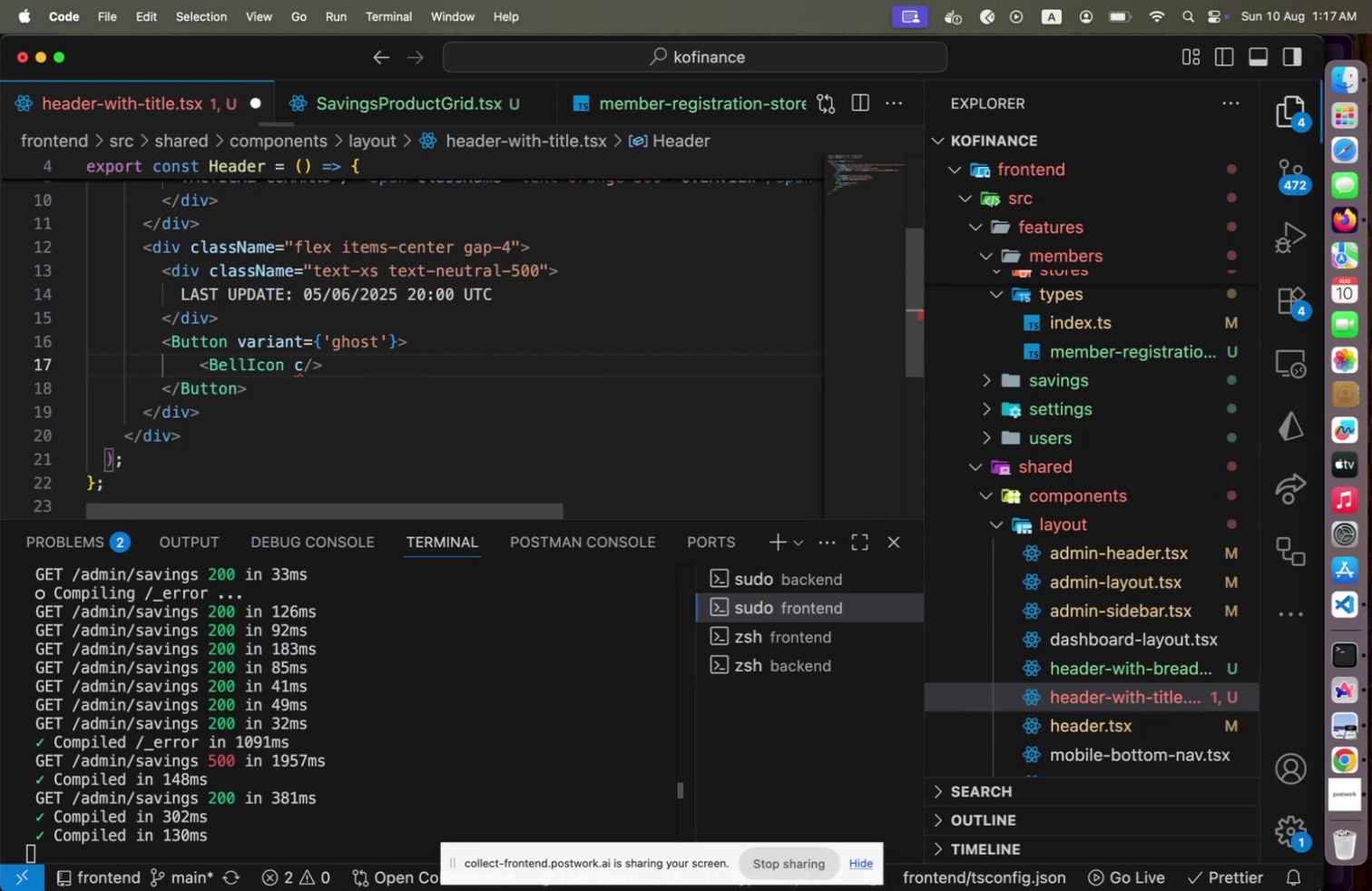 
type(las)
 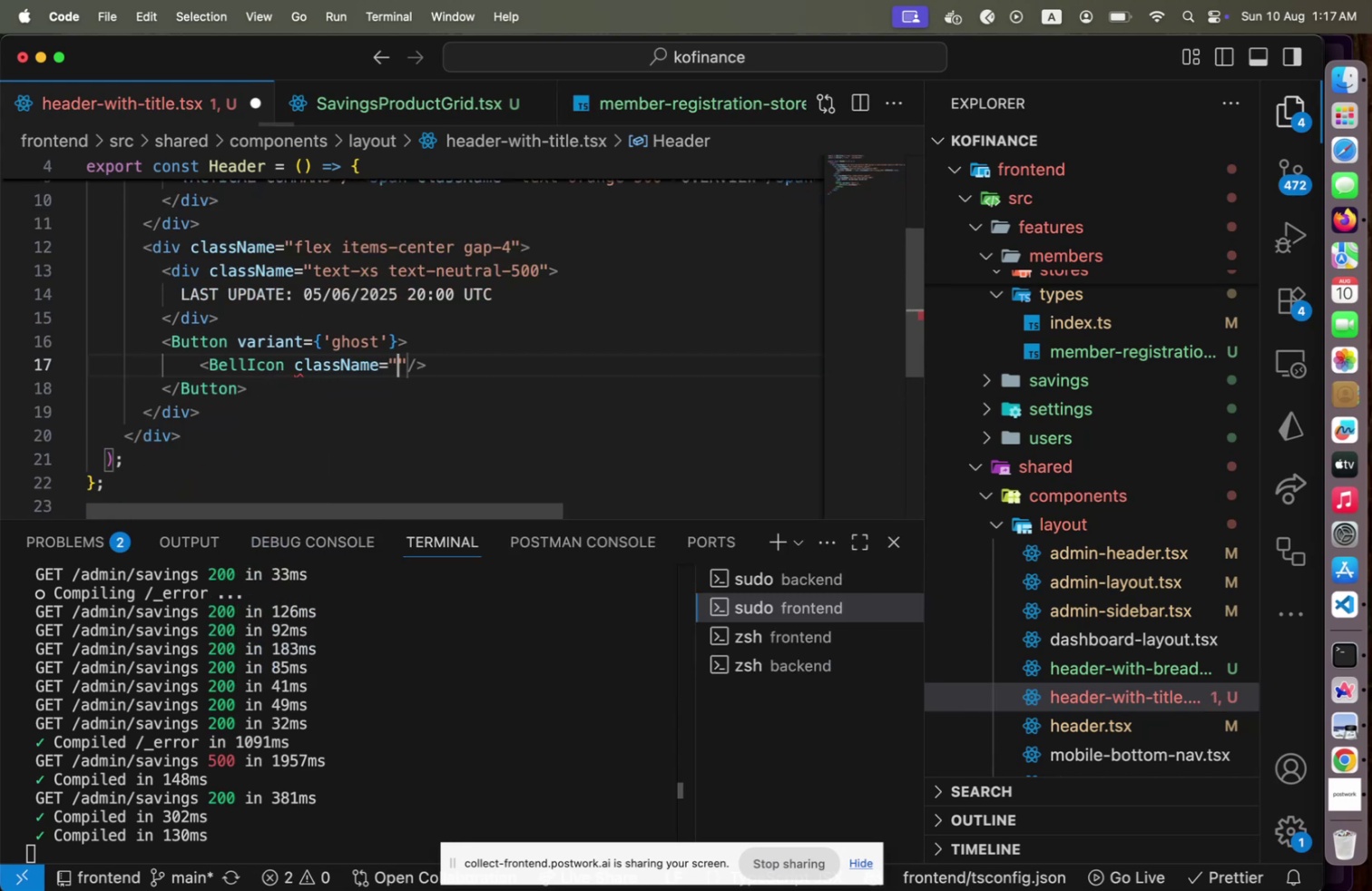 
key(Enter)
 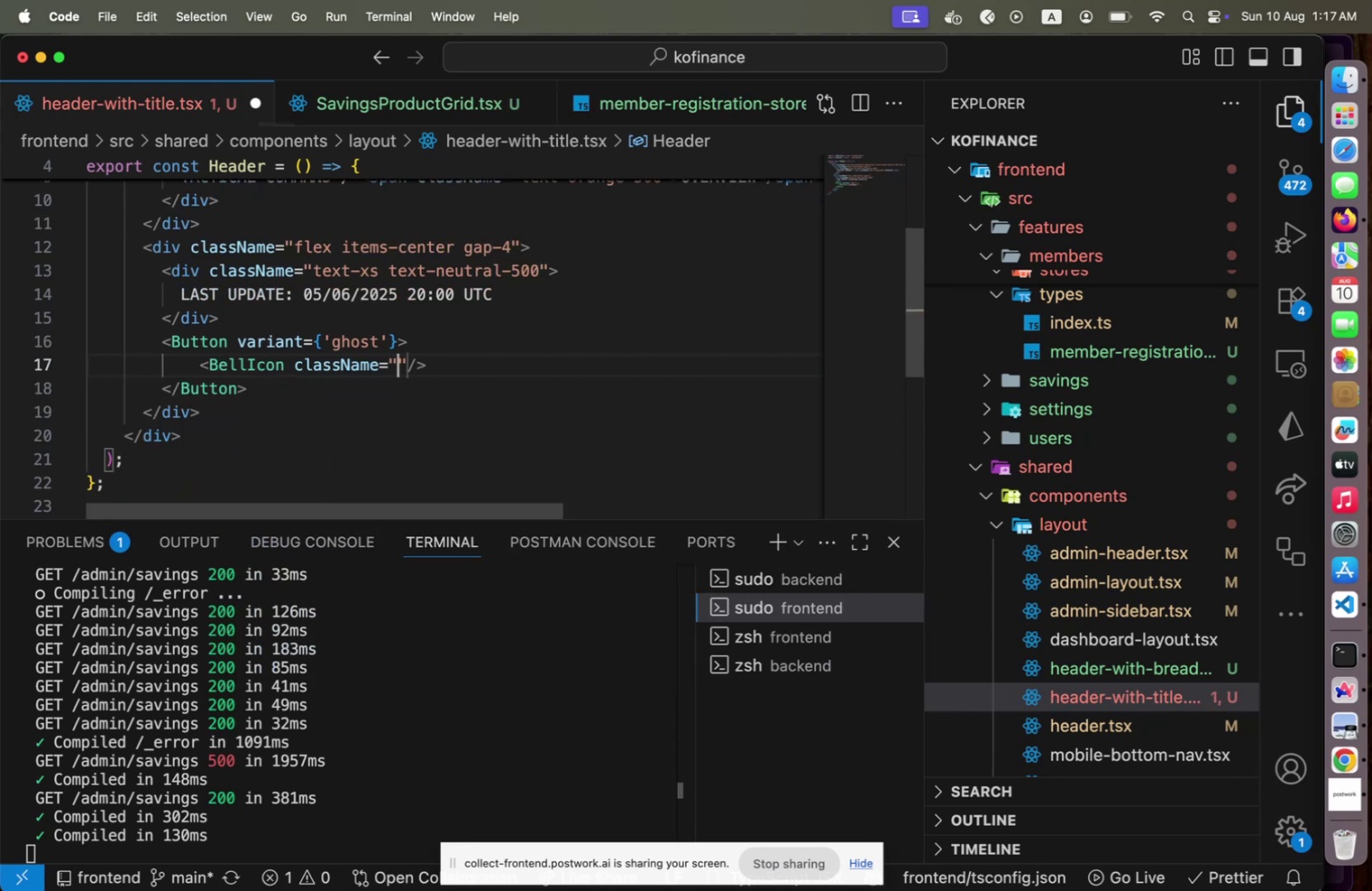 
key(W)
 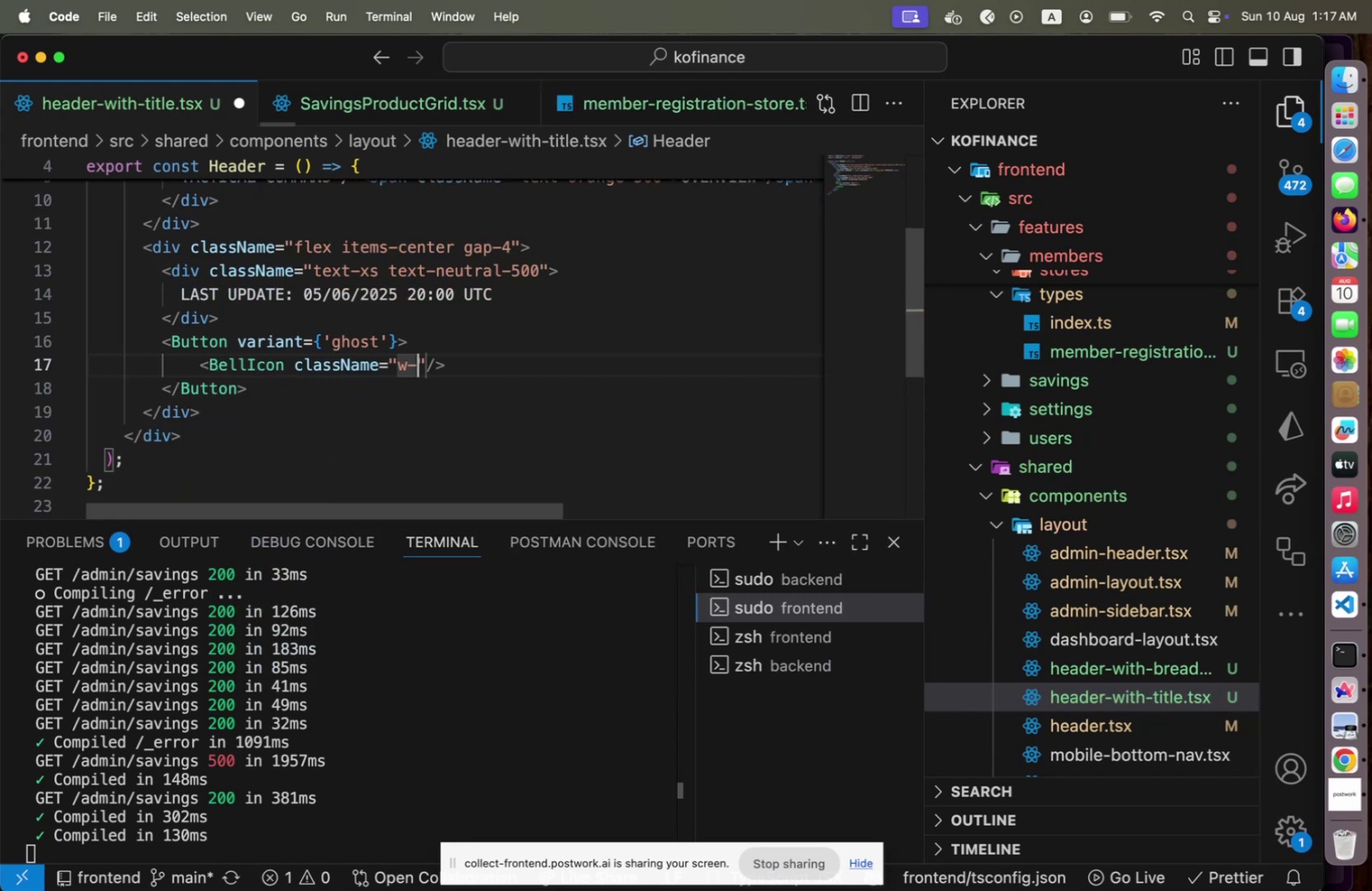 
key(Minus)
 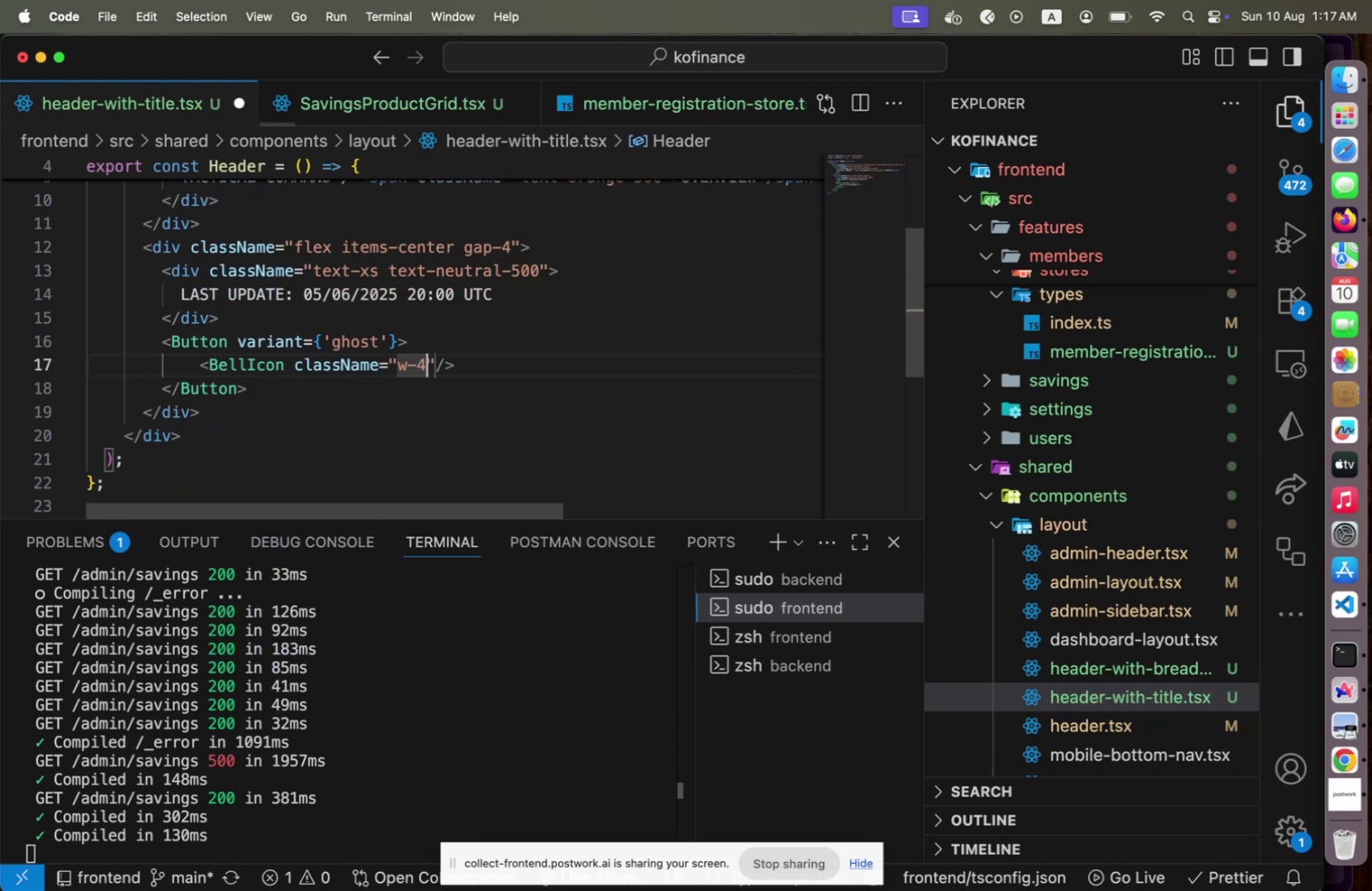 
key(4)
 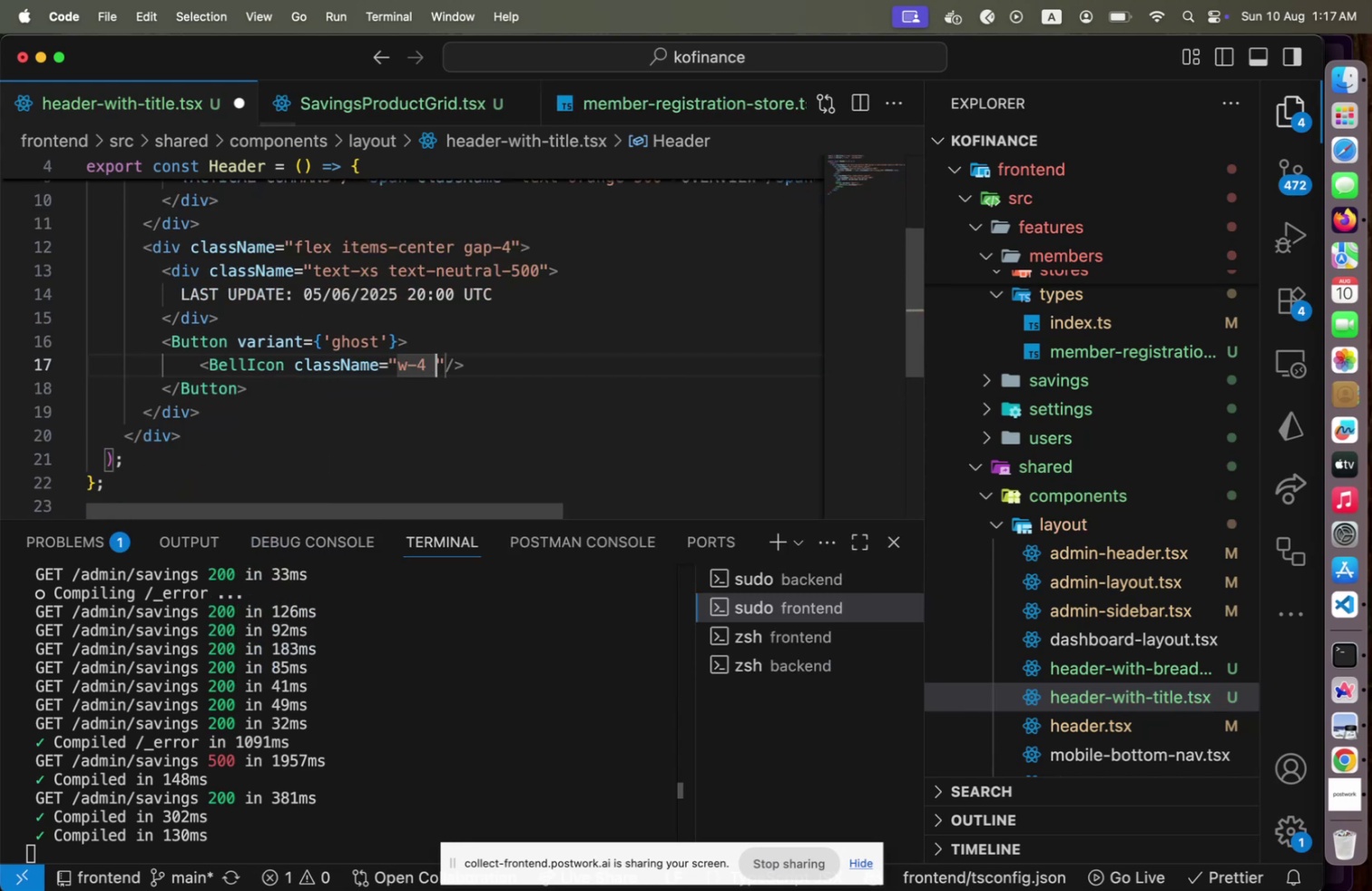 
key(Space)
 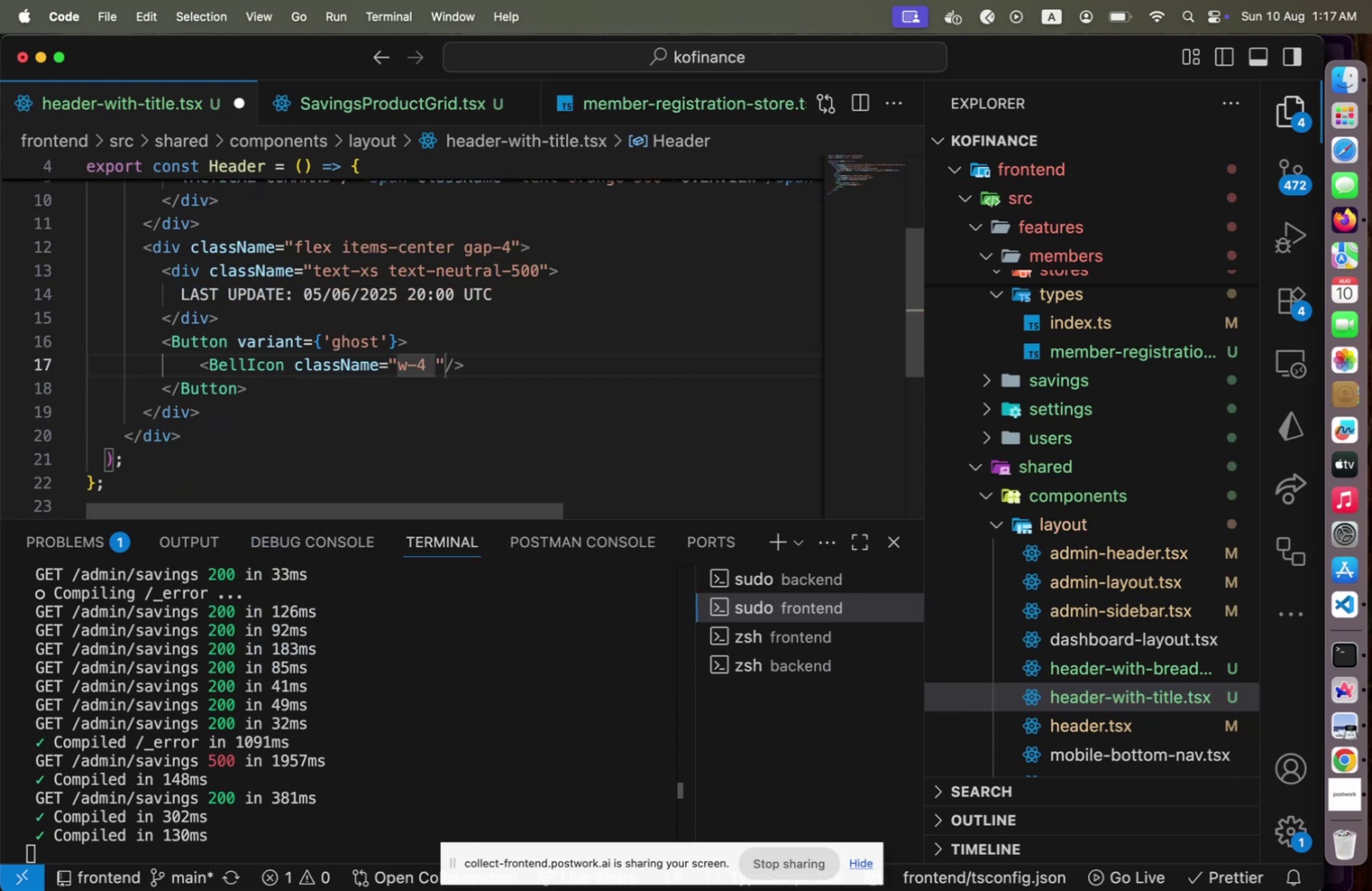 
key(H)
 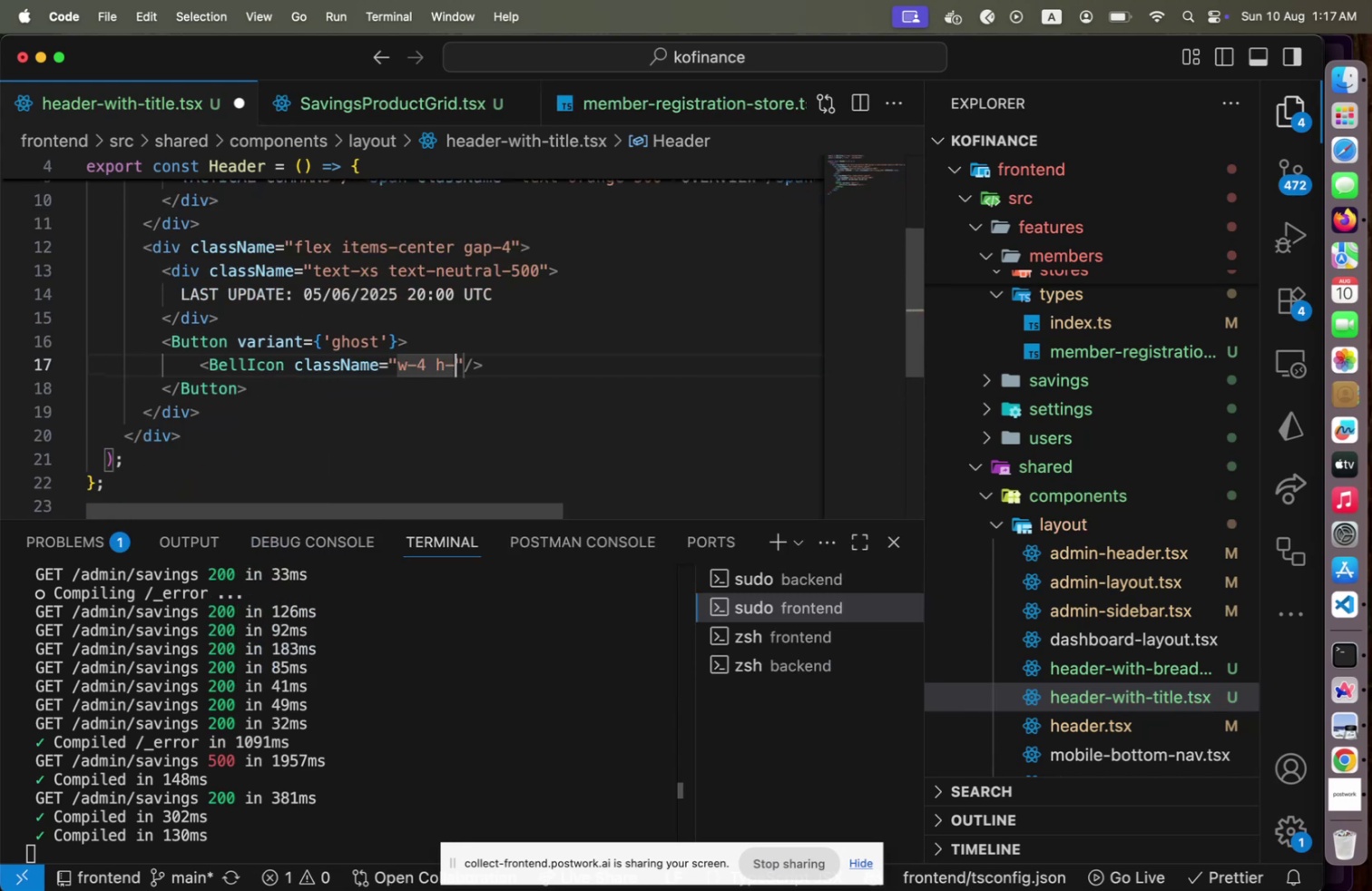 
key(Minus)
 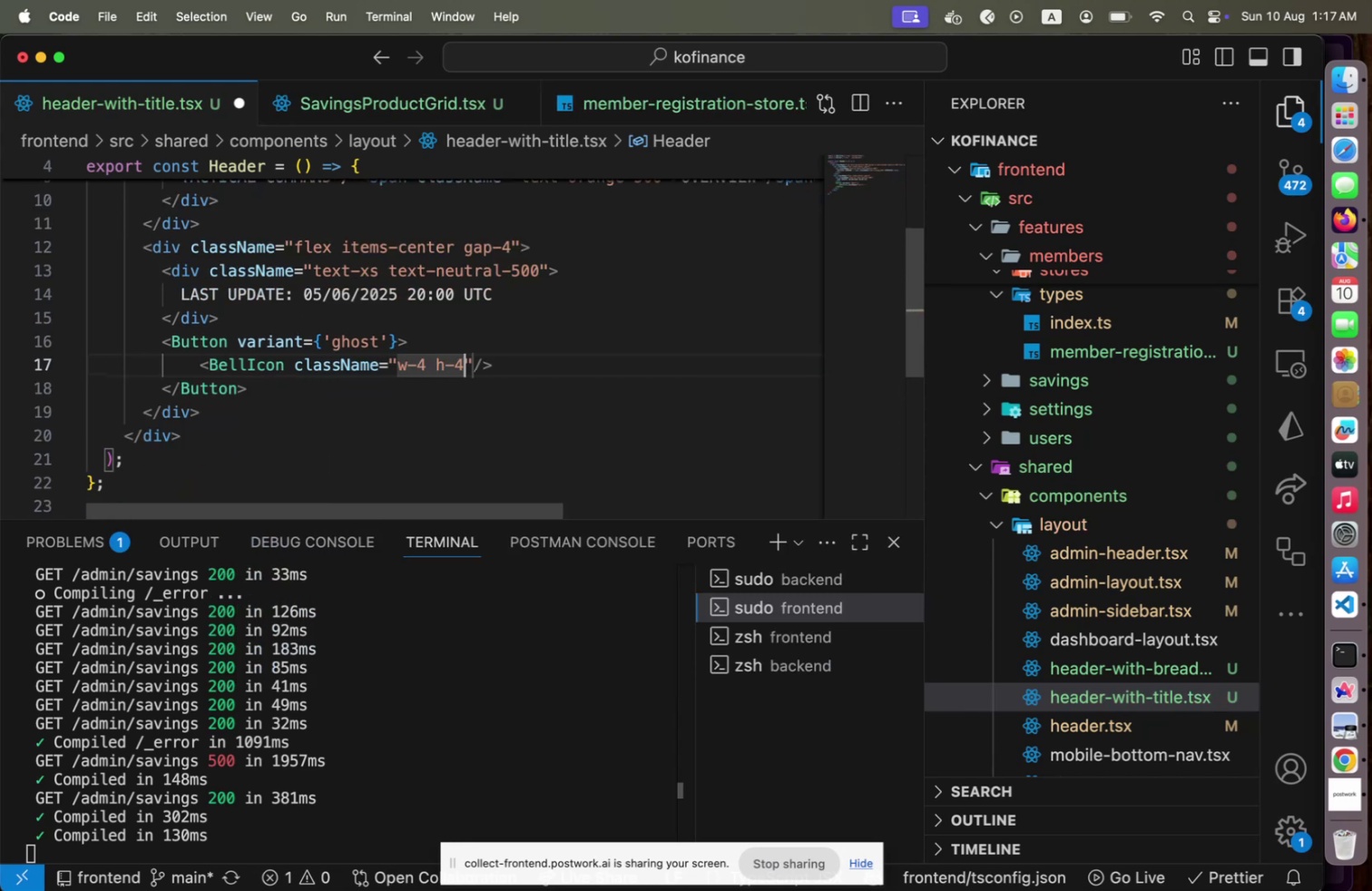 
key(4)
 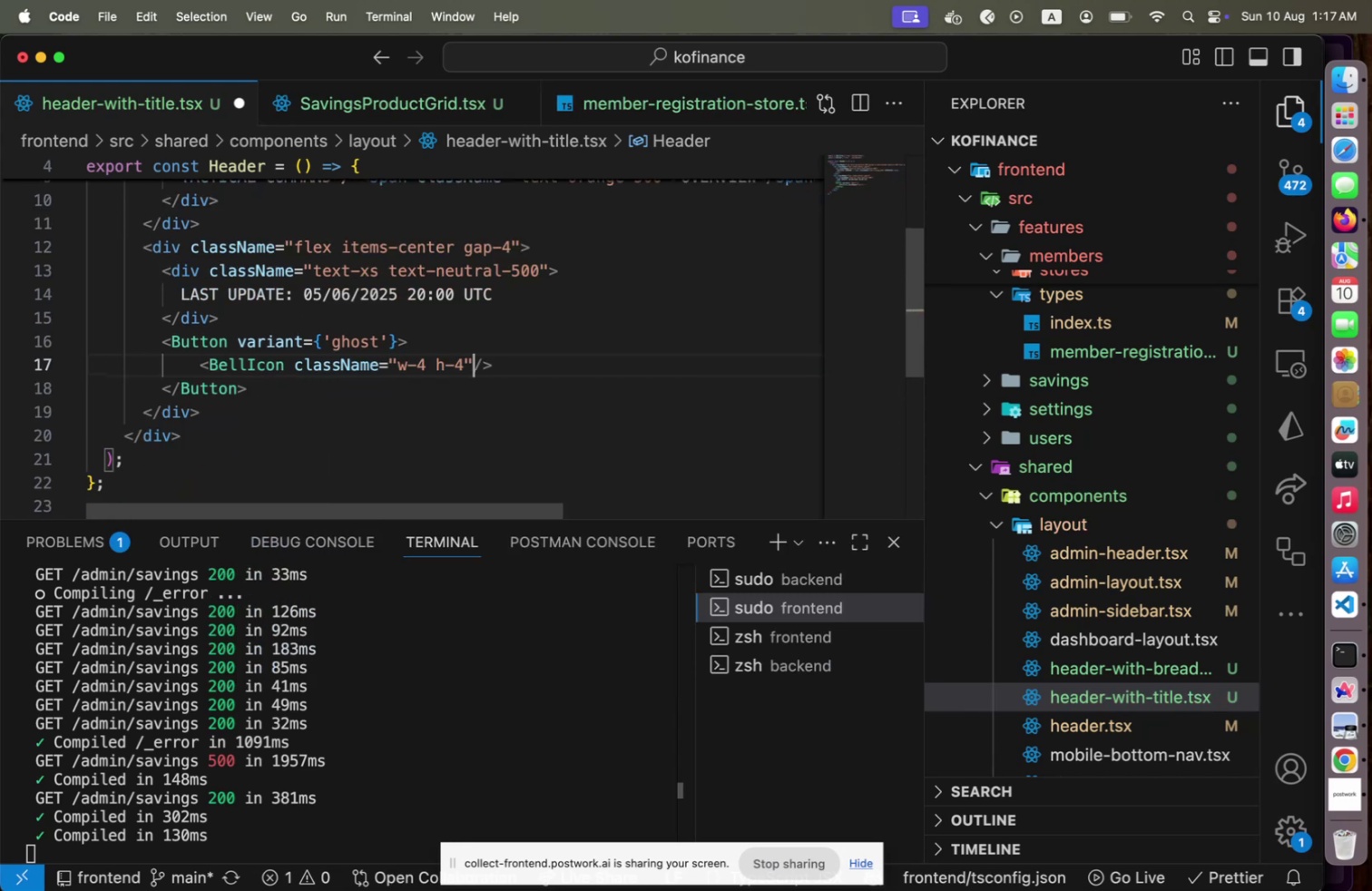 
key(ArrowRight)
 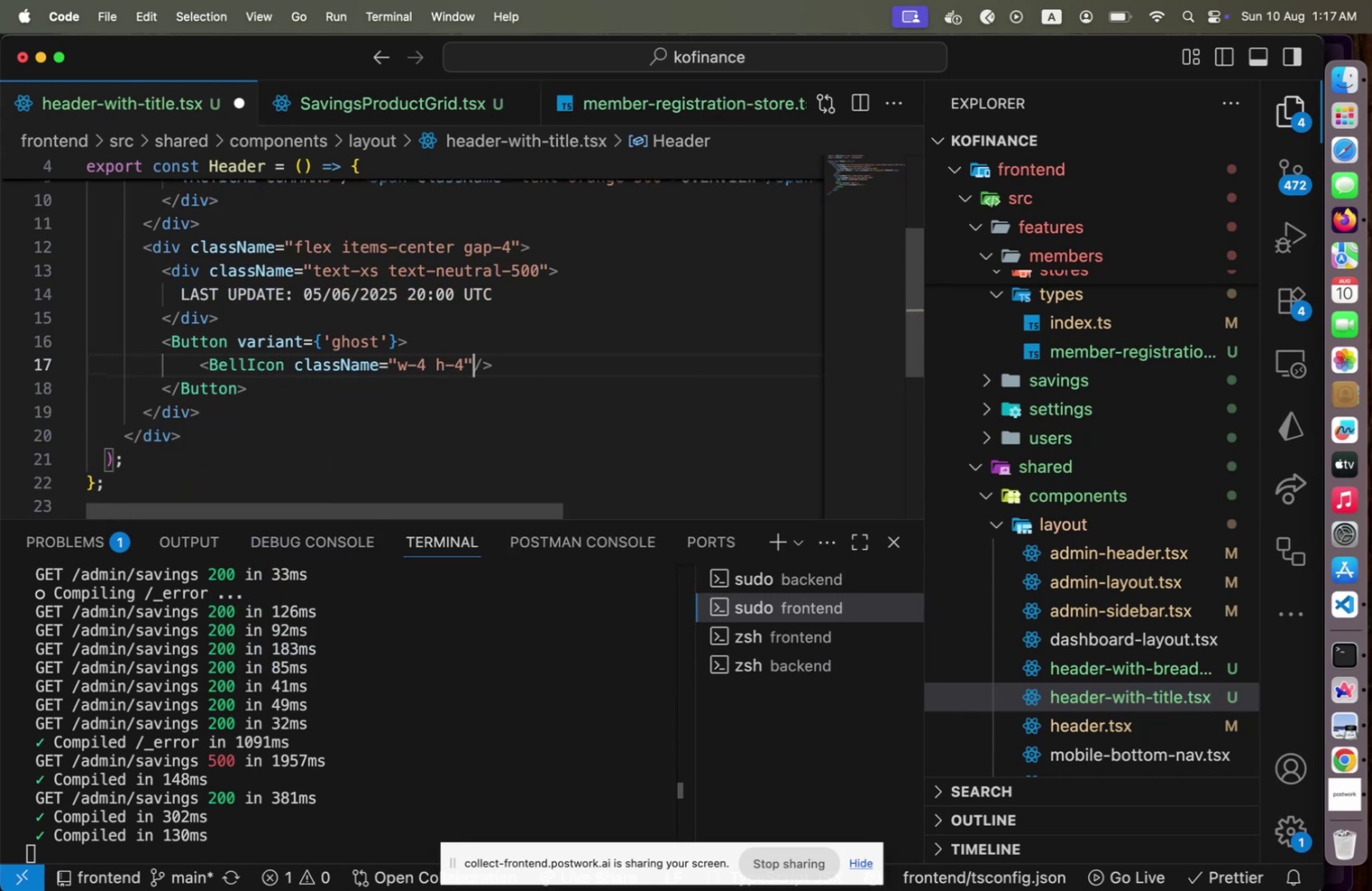 
key(Alt+Shift+F)
 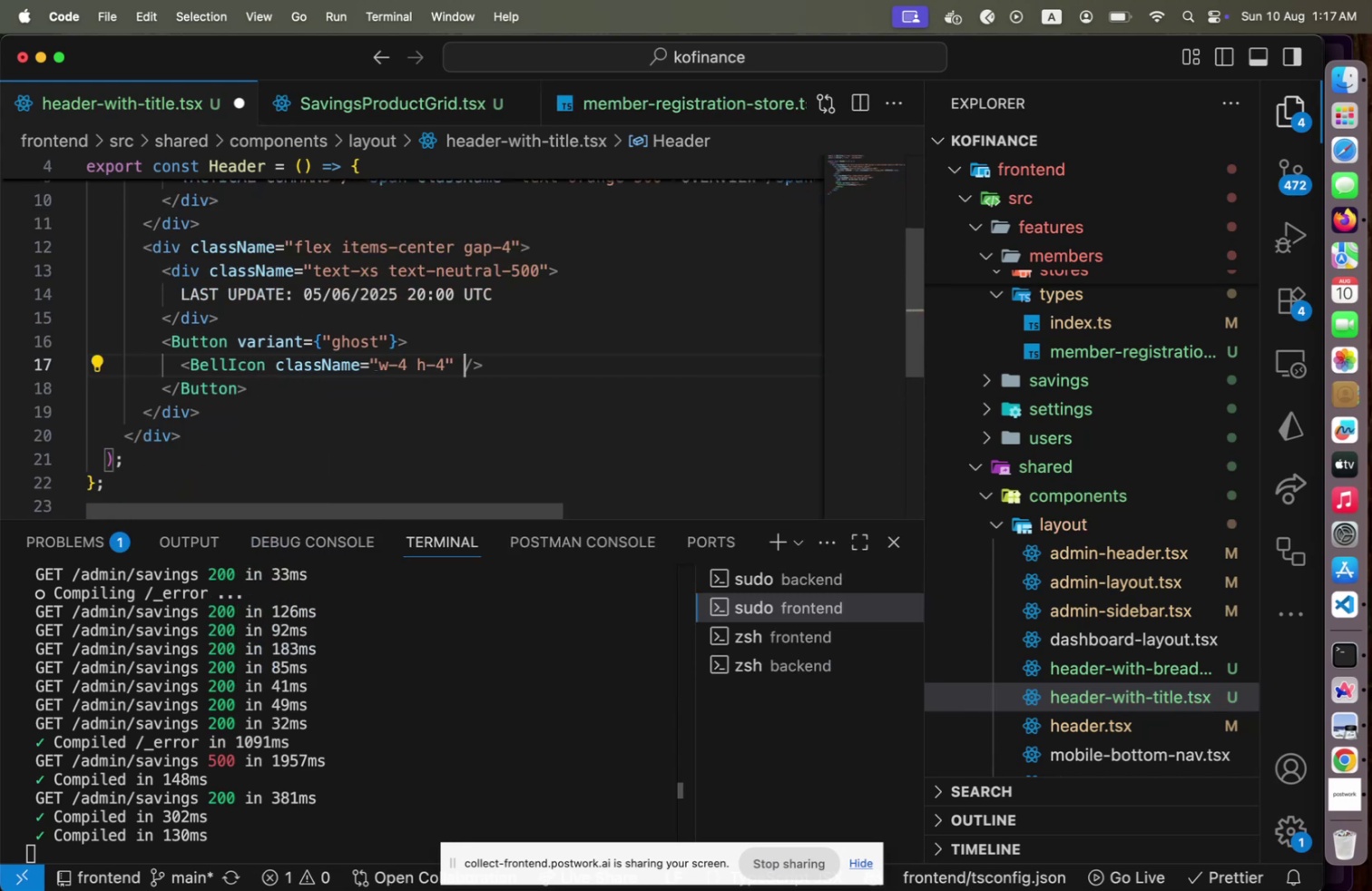 
key(Meta+CommandLeft)
 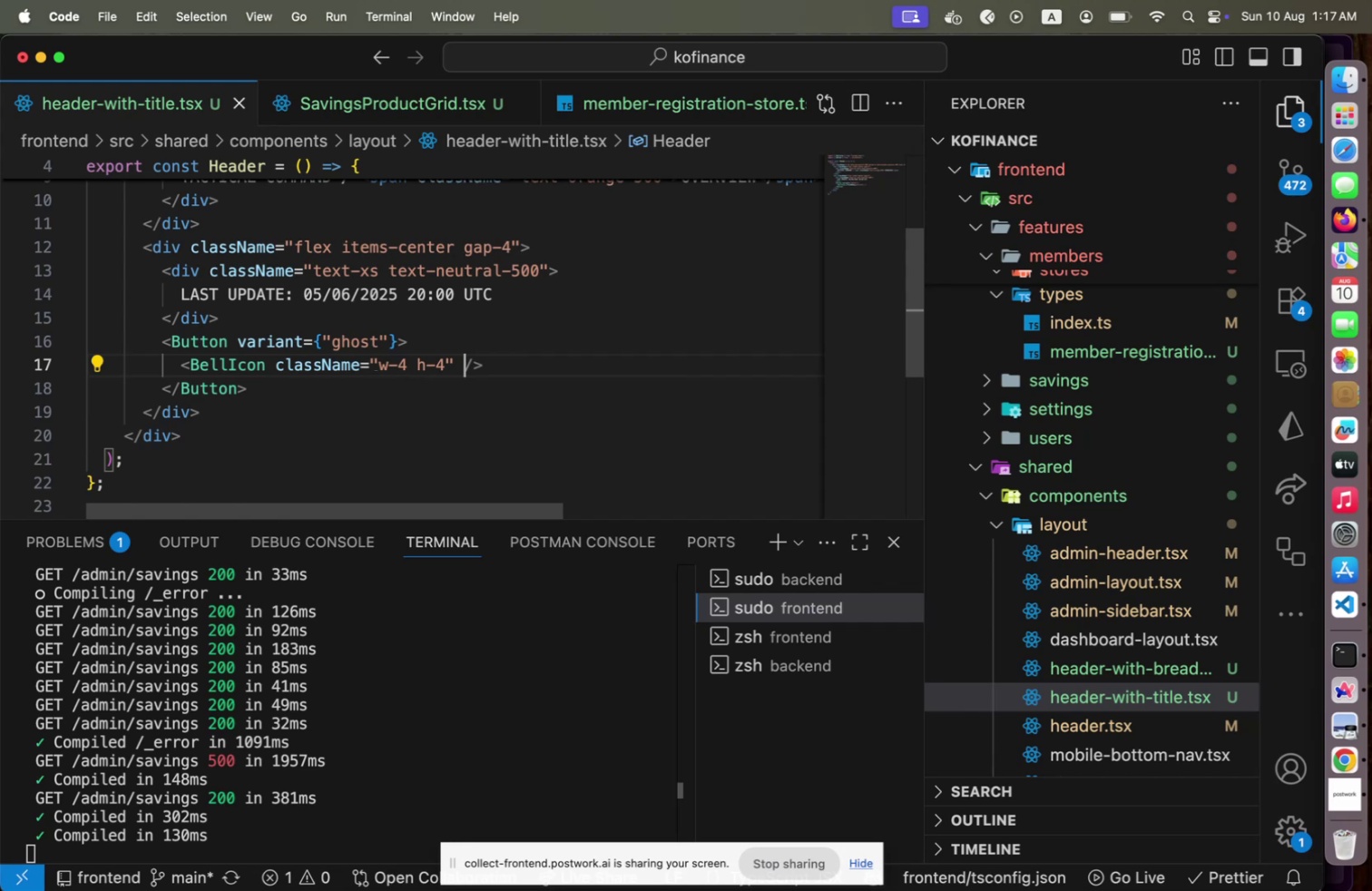 
key(Meta+S)
 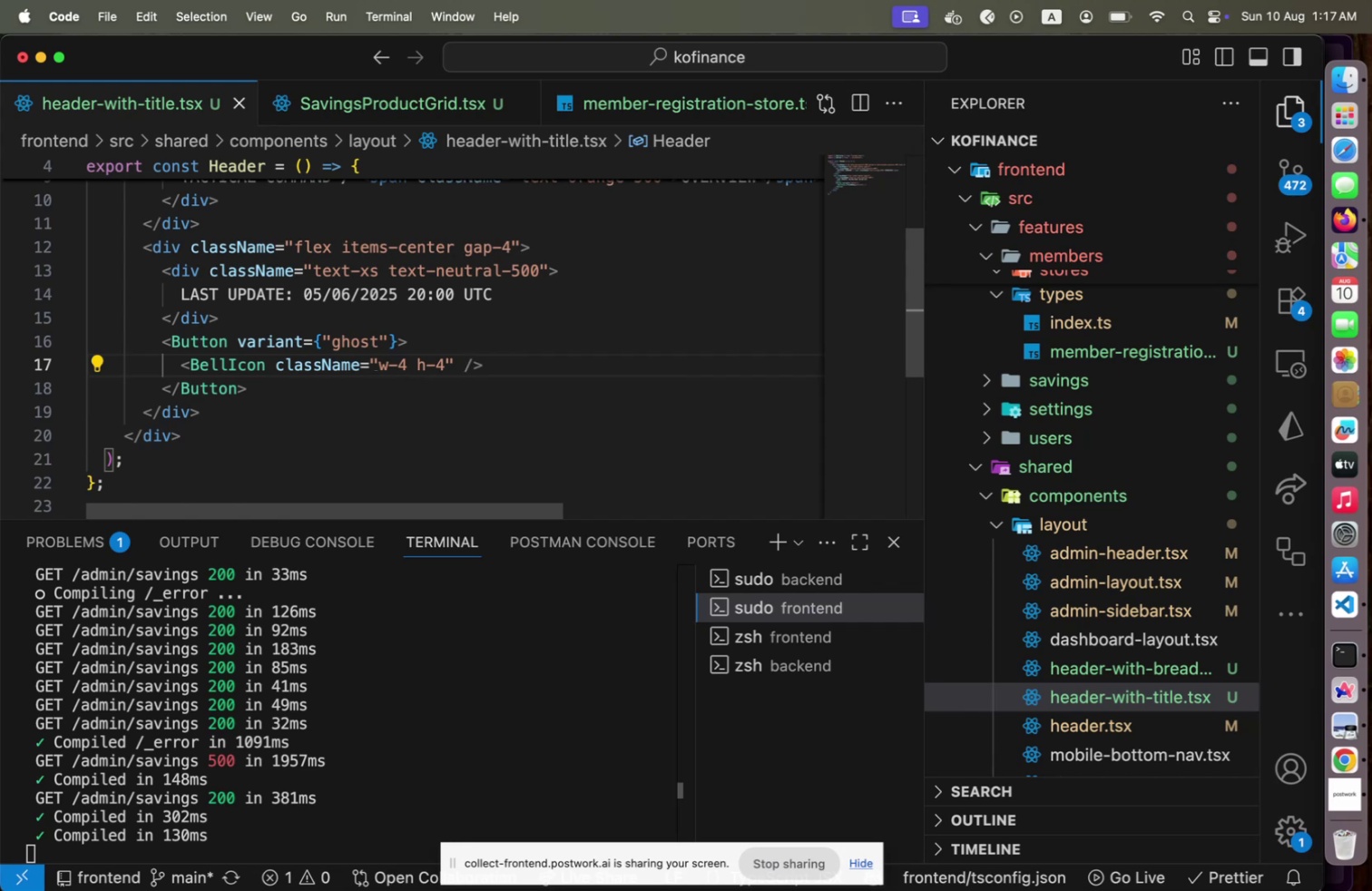 
key(Meta+CommandLeft)
 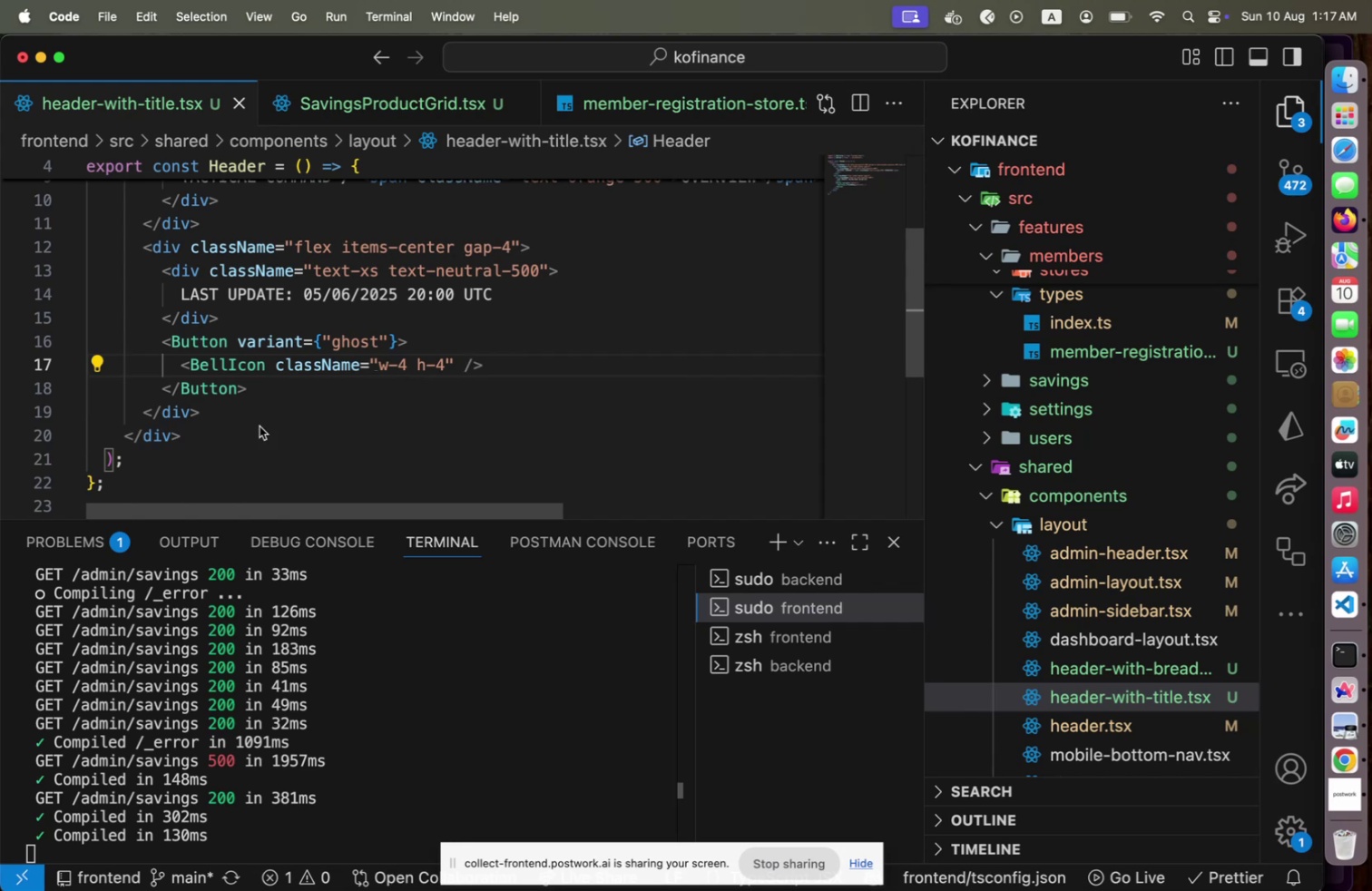 
key(Meta+Tab)
 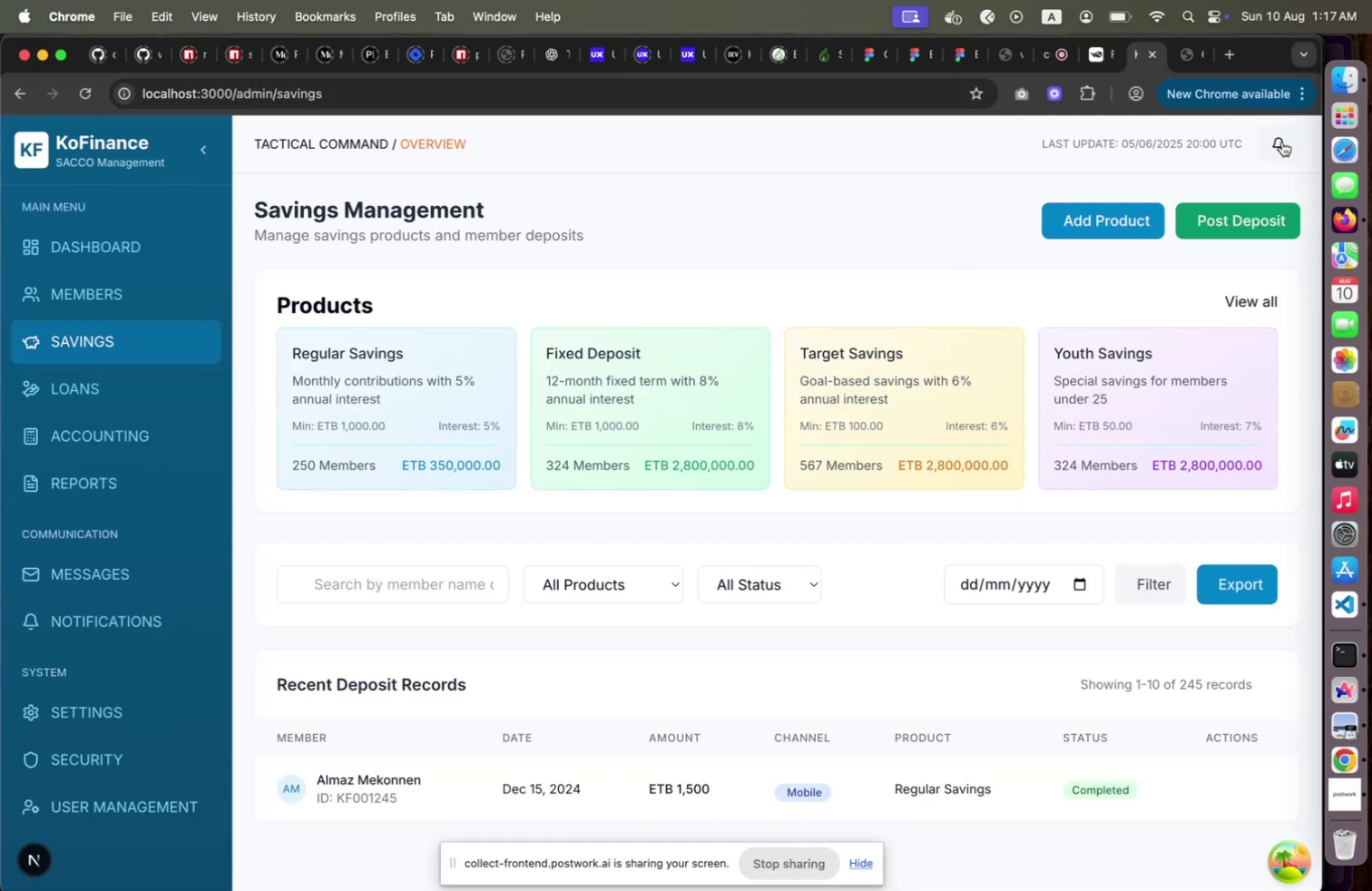 
left_click([1278, 150])
 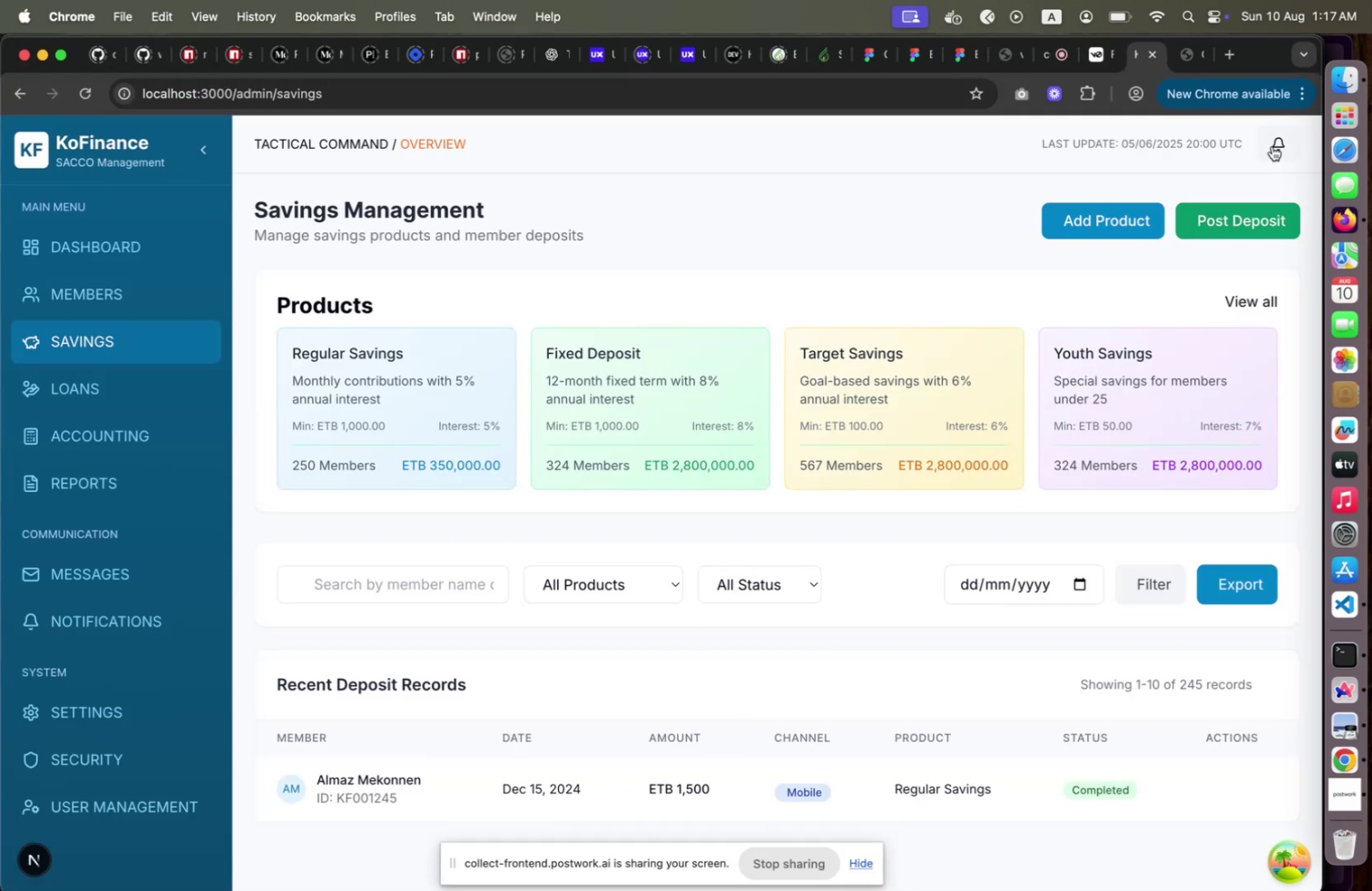 
left_click([1272, 146])
 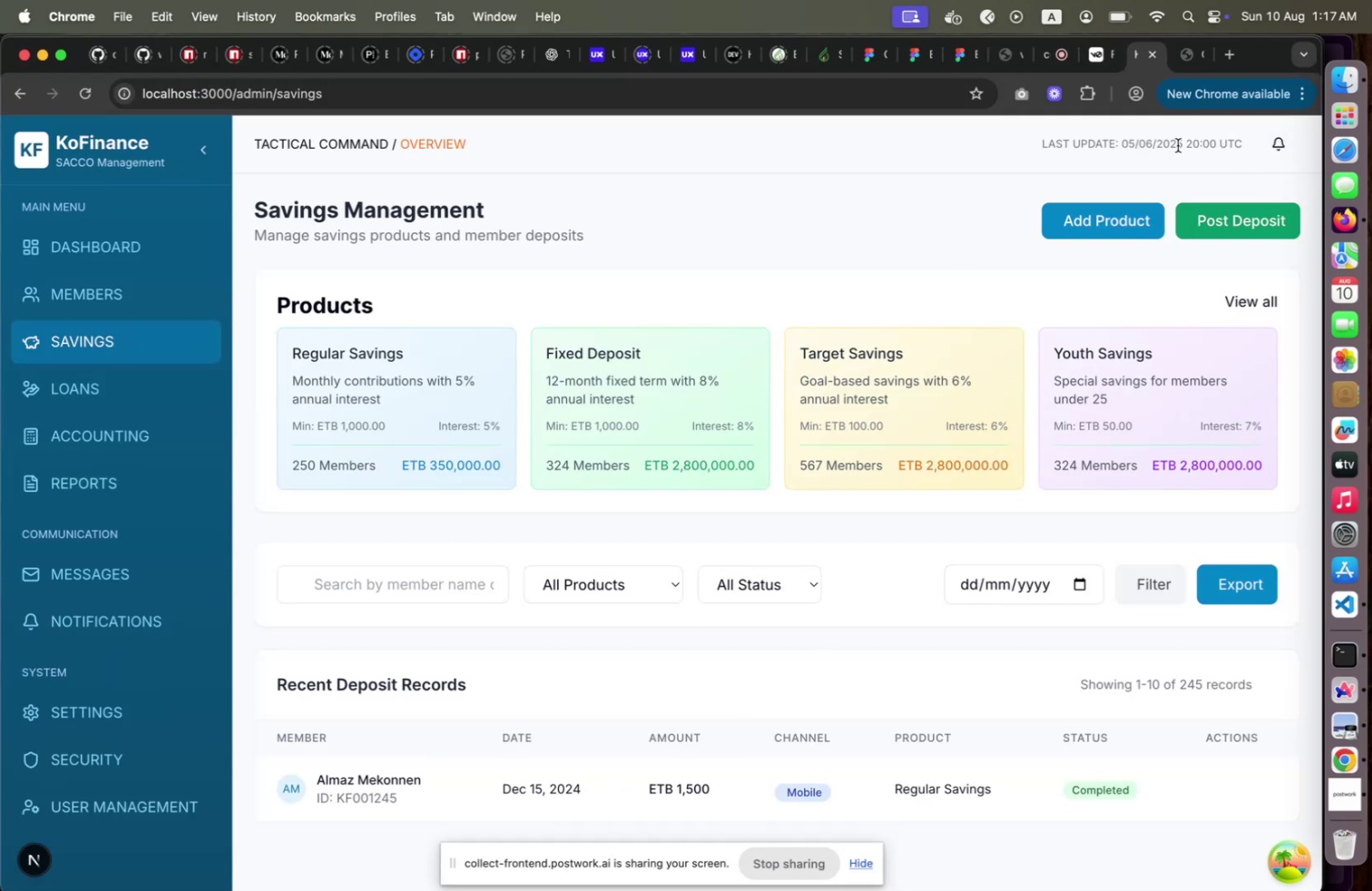 
left_click_drag(start_coordinate=[1241, 143], to_coordinate=[1010, 141])
 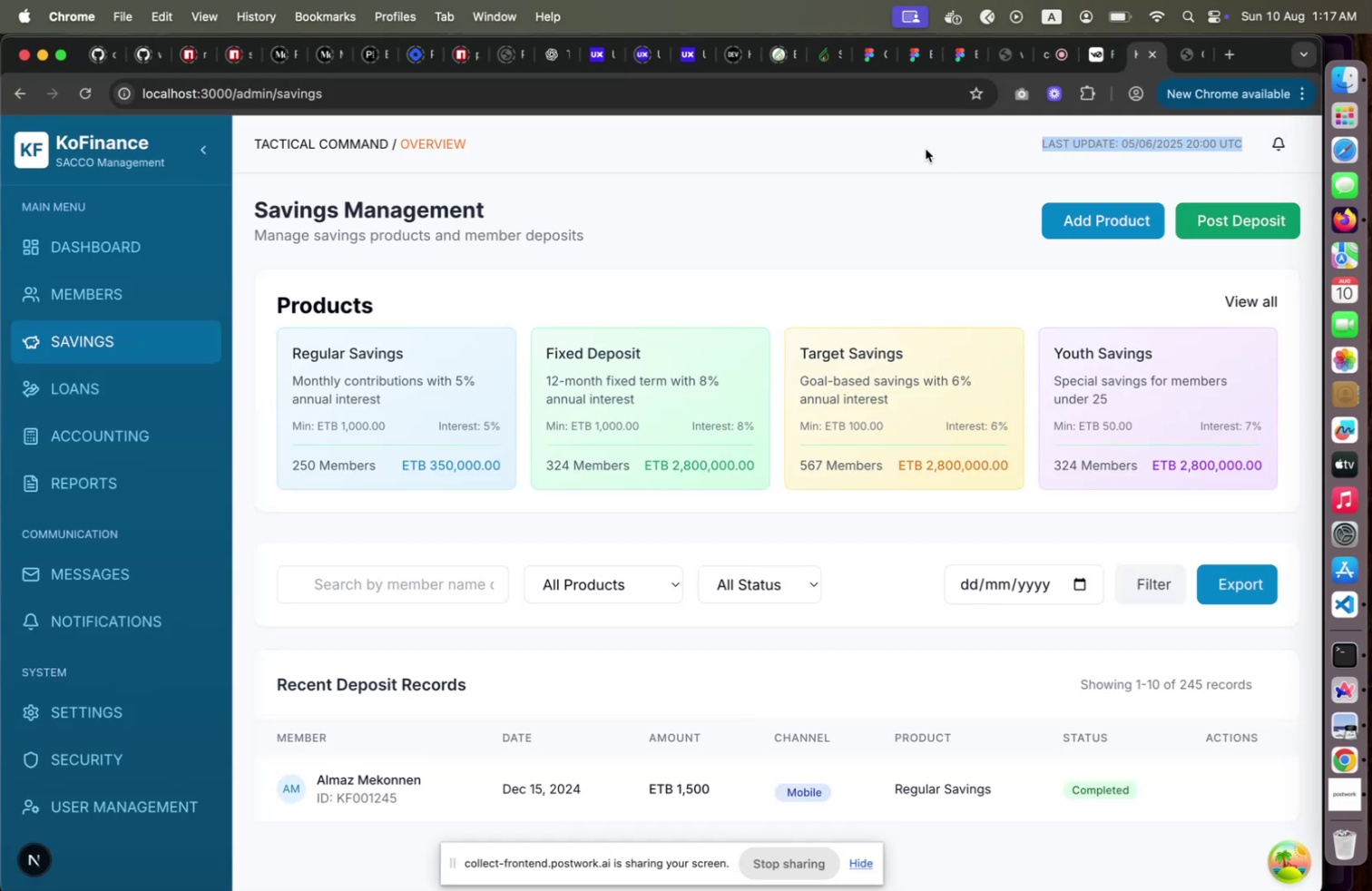 
left_click([926, 149])
 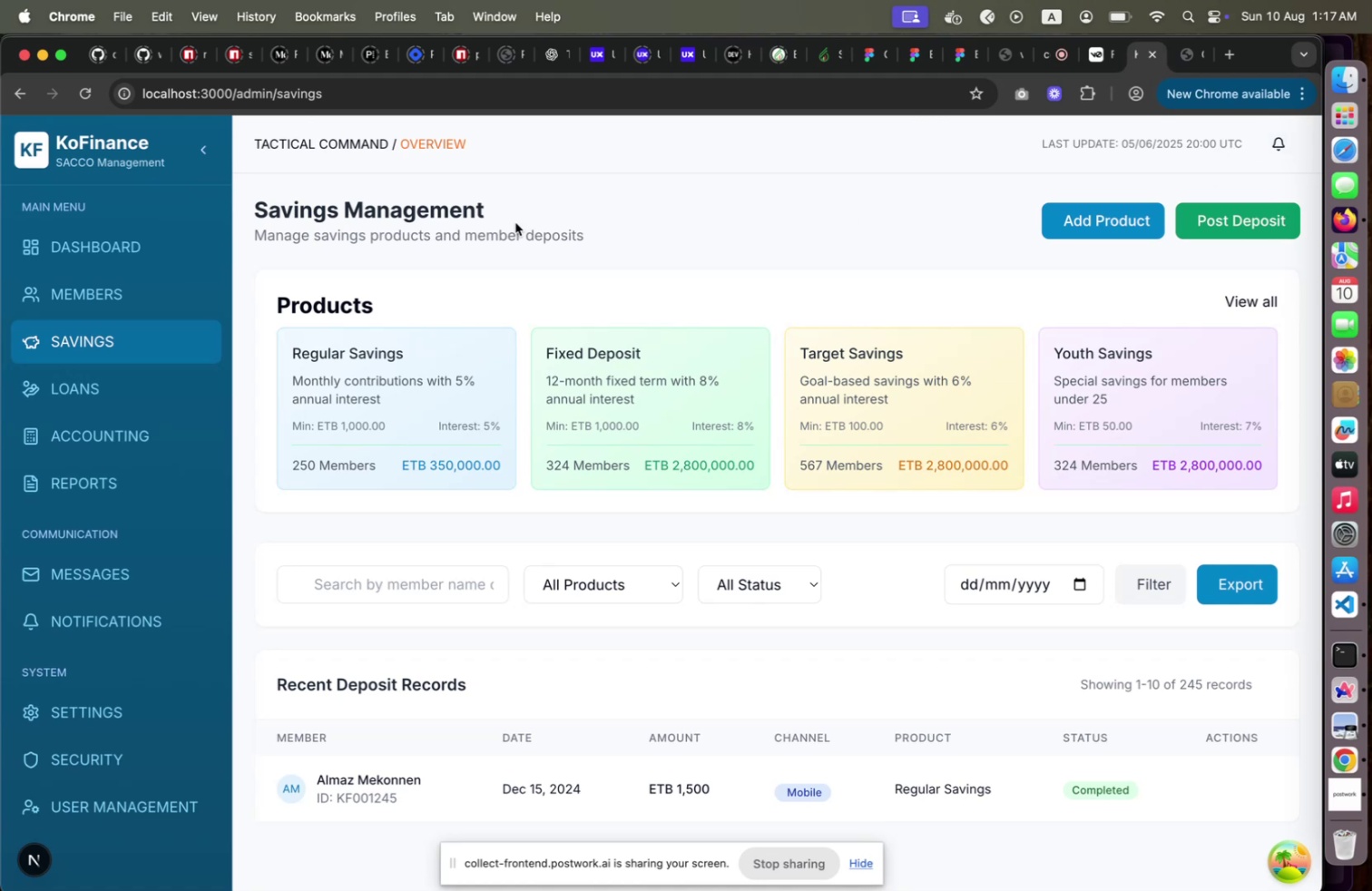 
wait(6.82)
 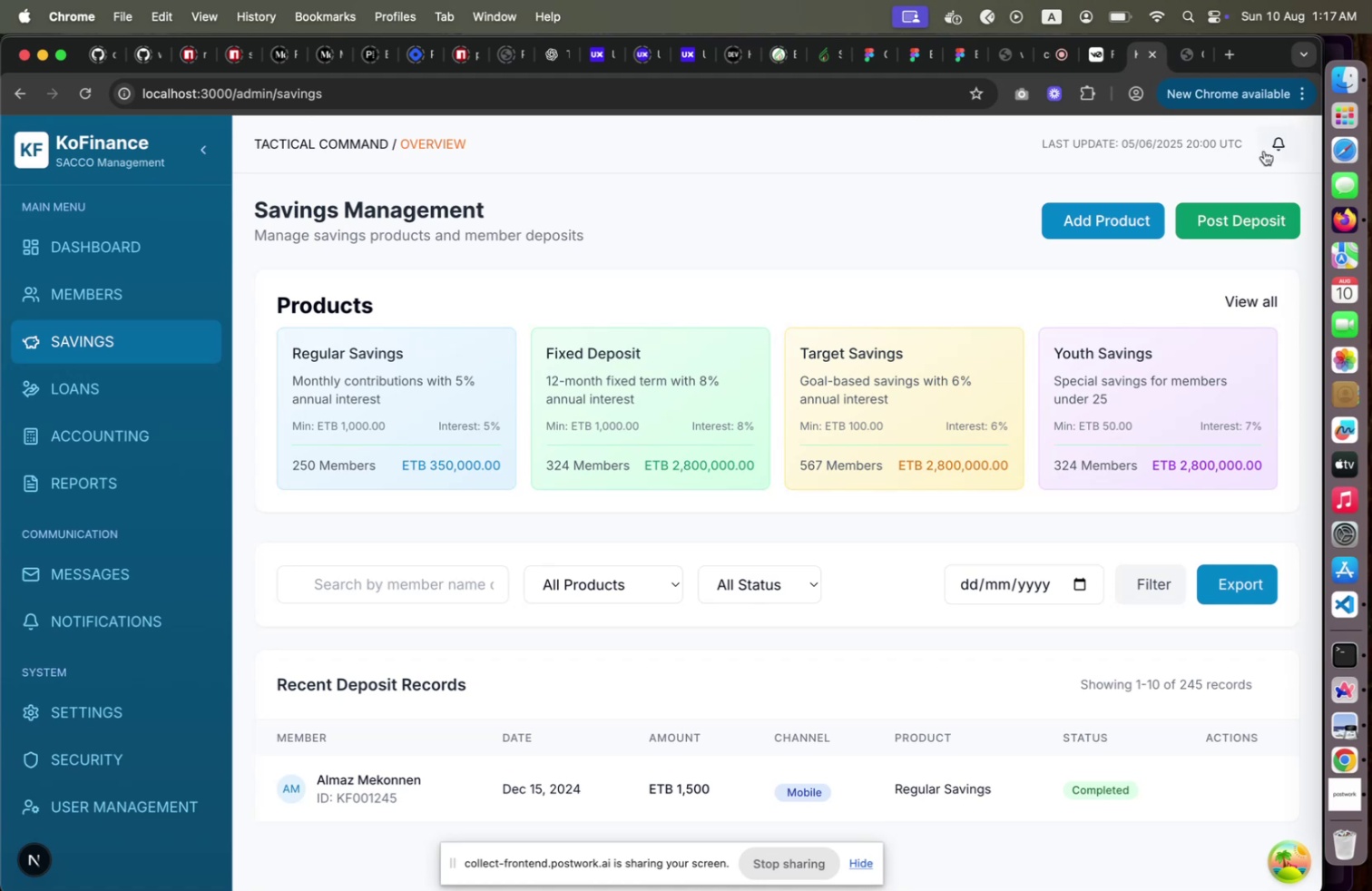 
key(Meta+CommandLeft)
 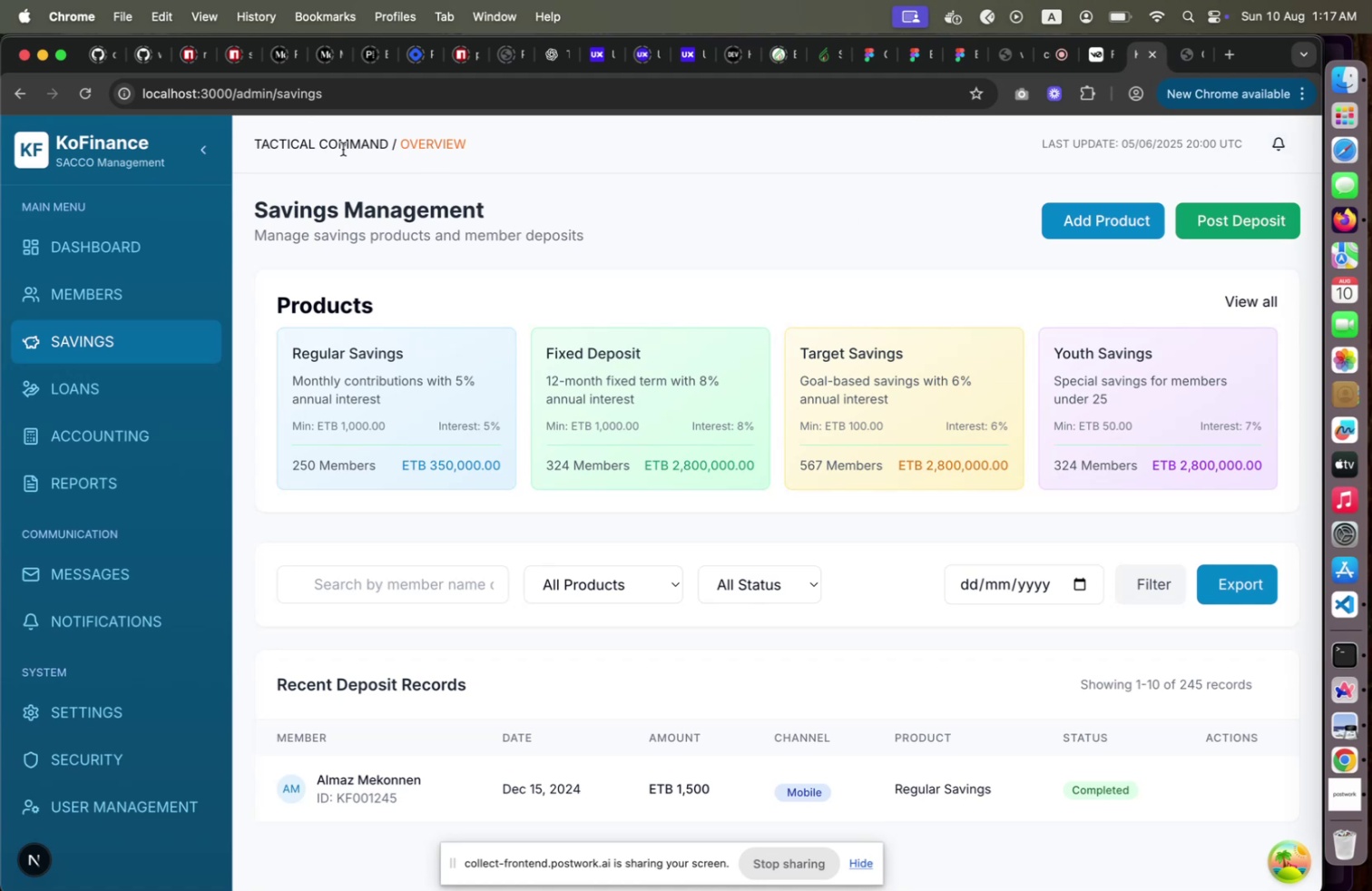 
key(Meta+Tab)
 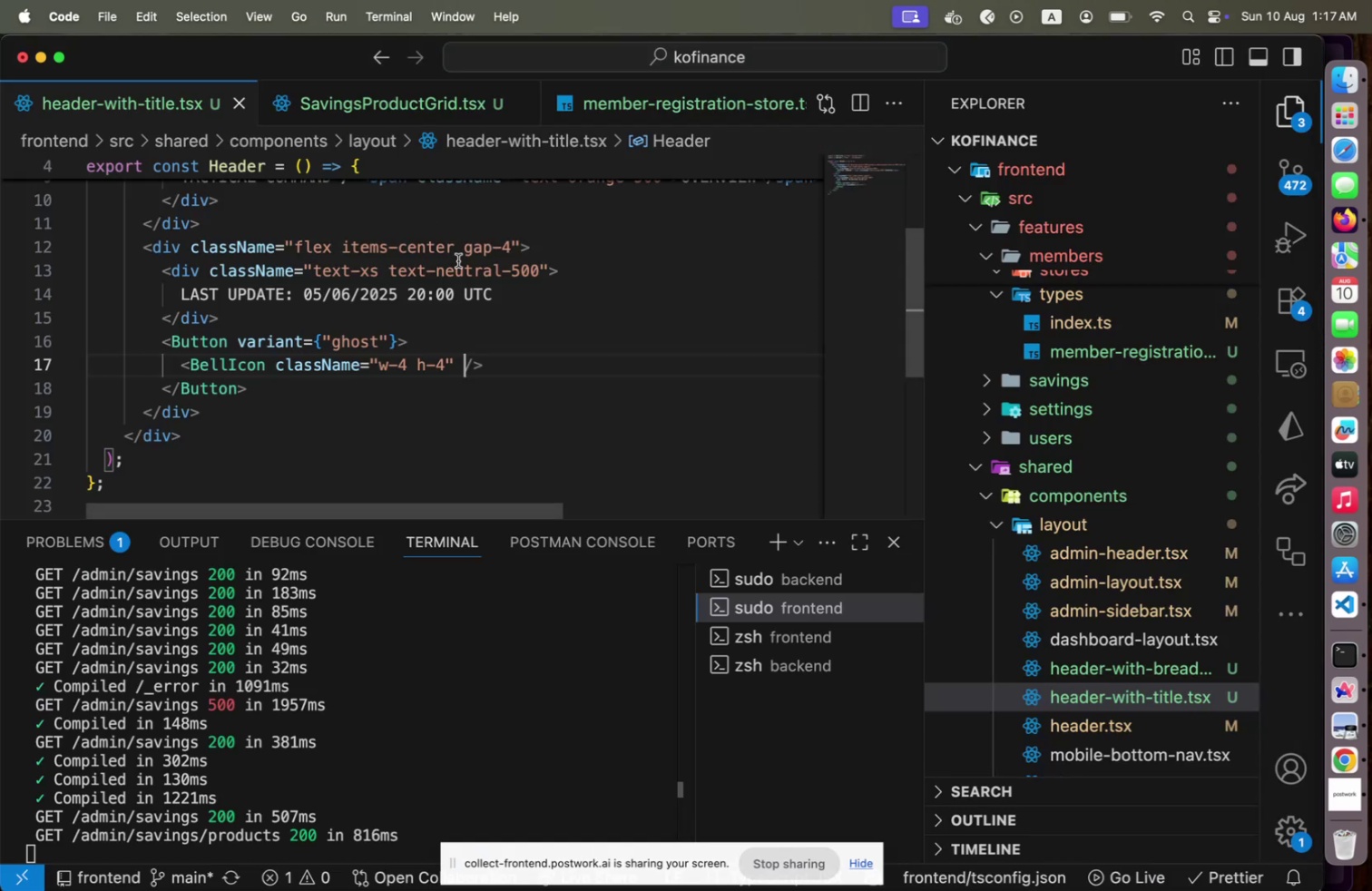 
left_click([392, 269])
 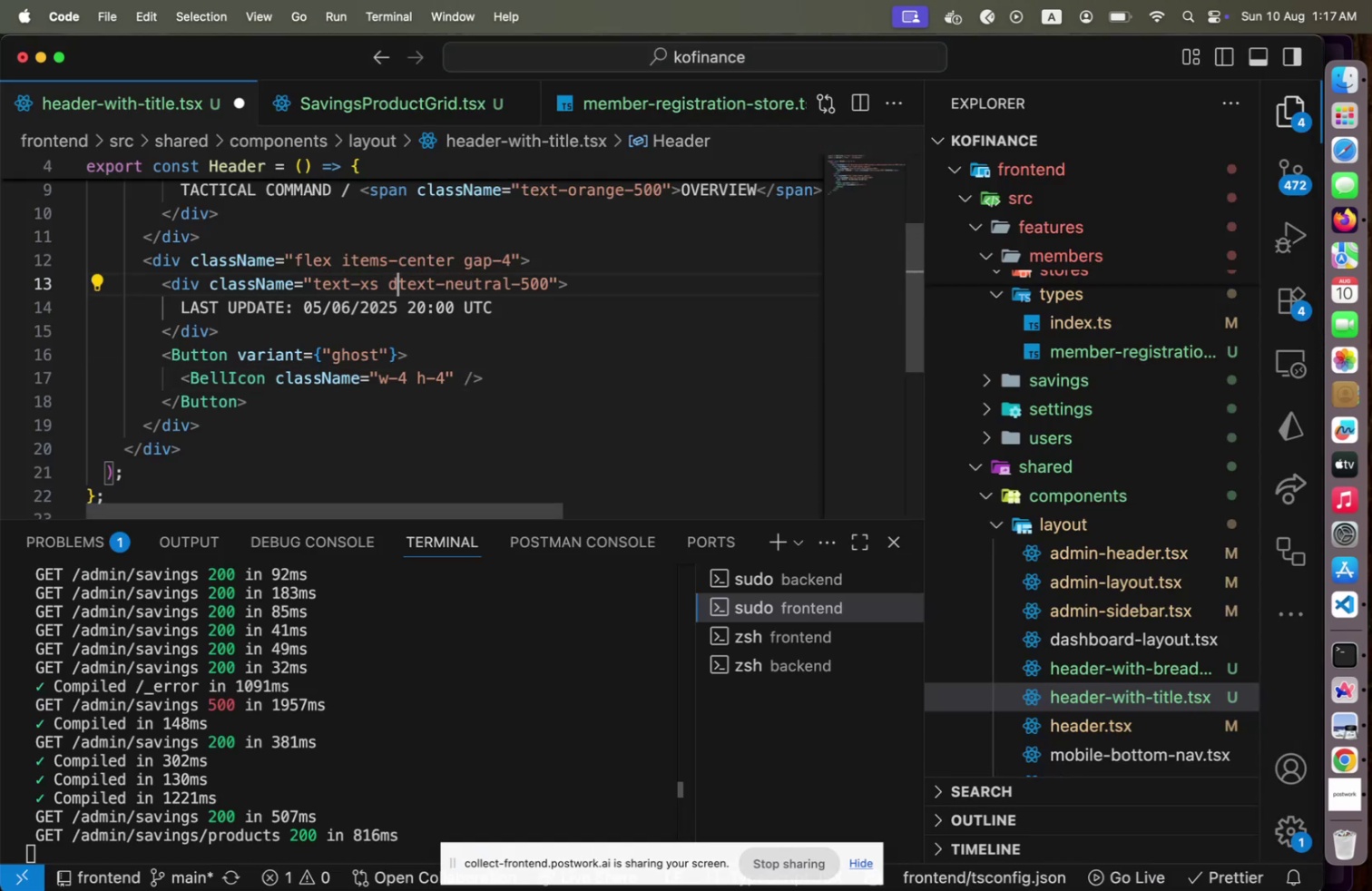 
type(dark:)
 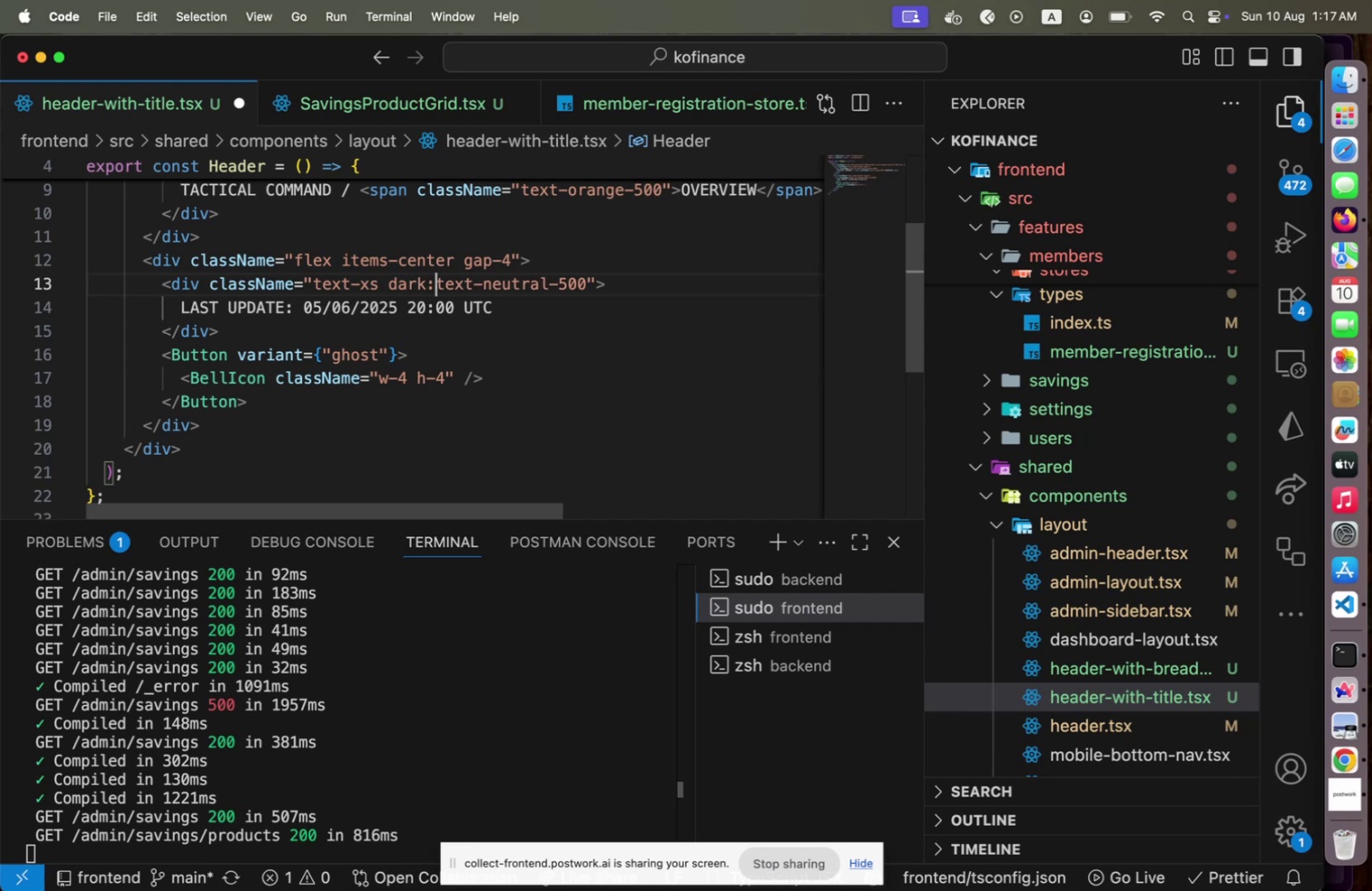 
key(Meta+CommandLeft)
 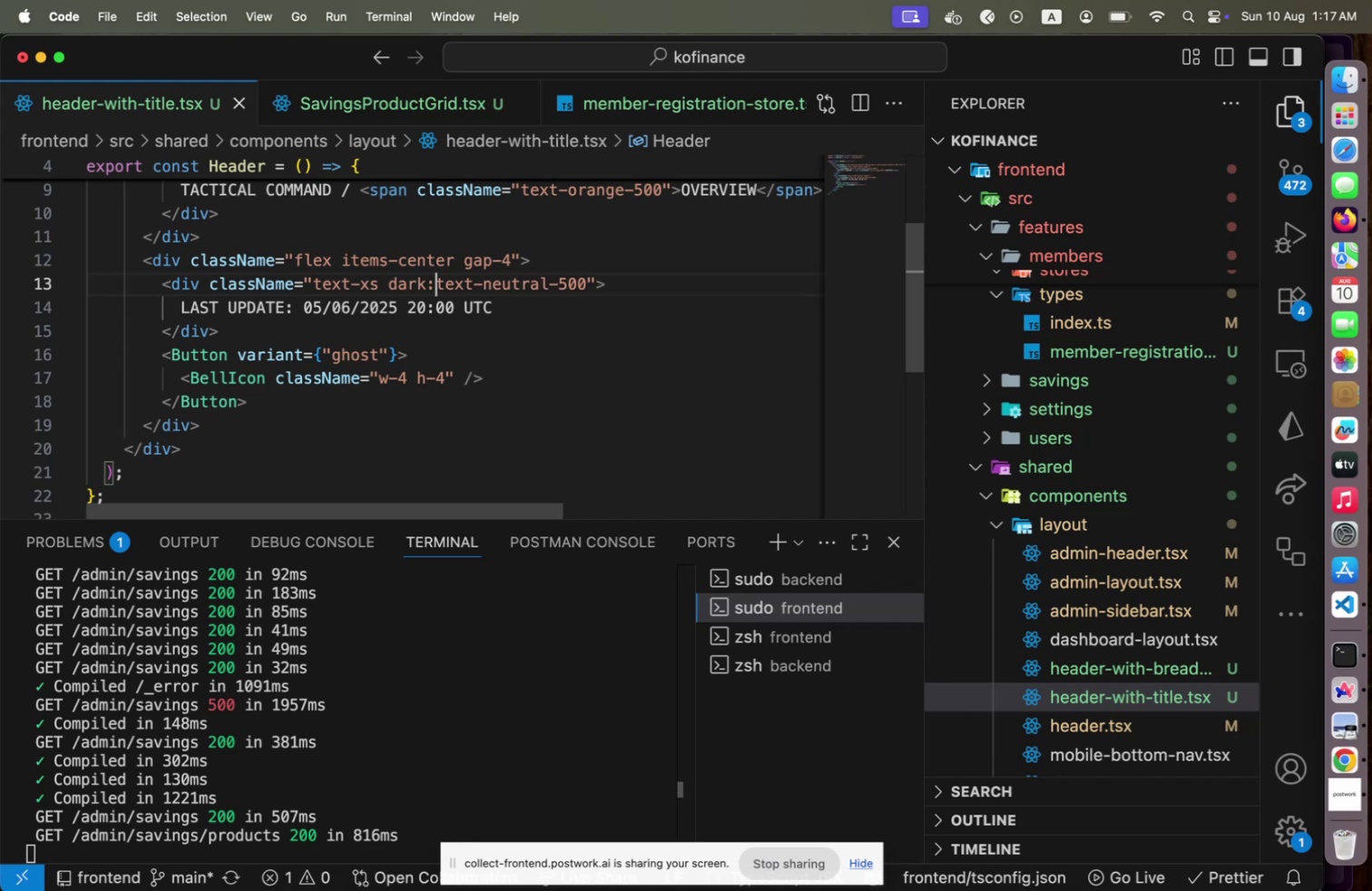 
key(Meta+S)
 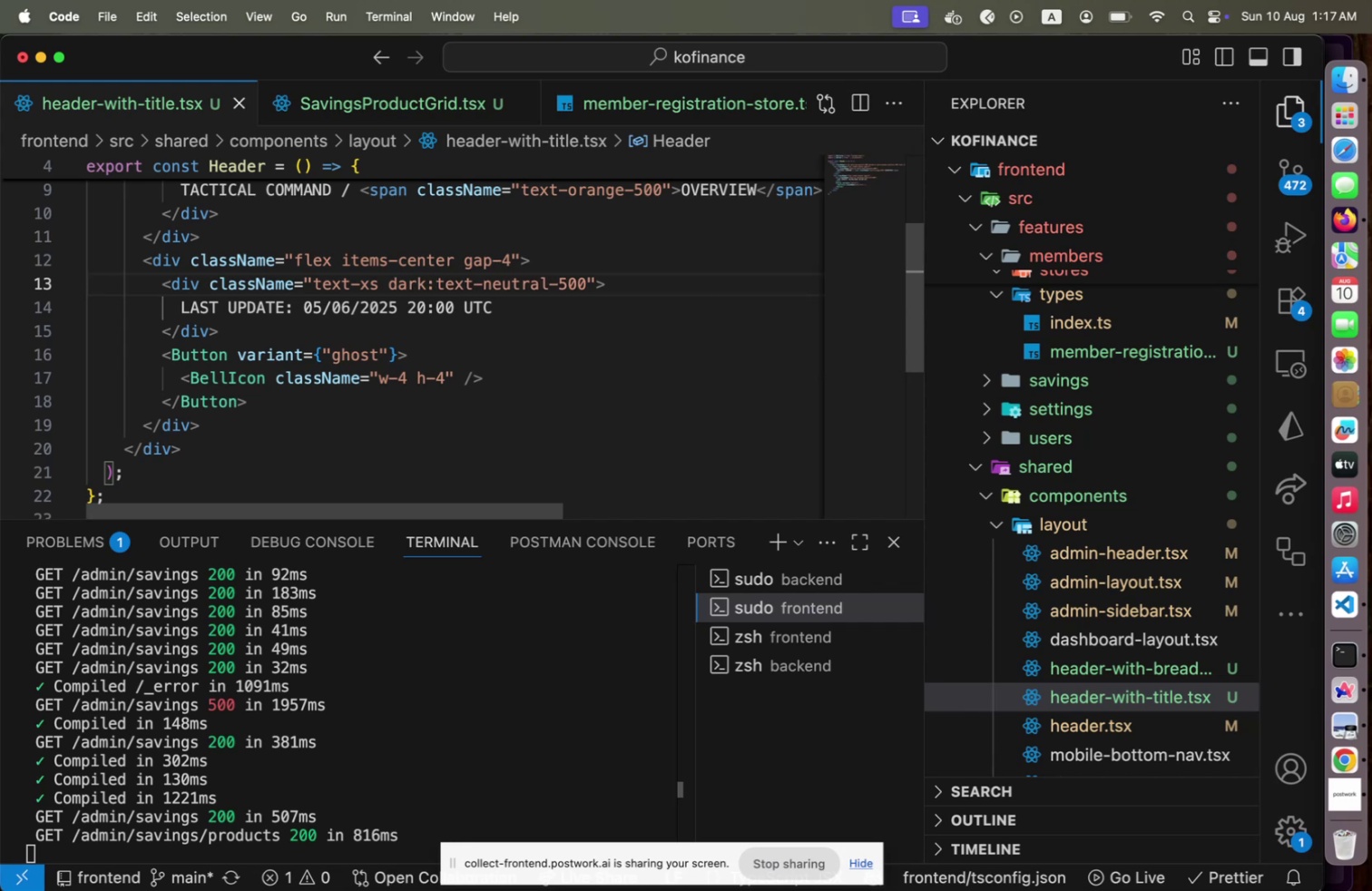 
key(Meta+CommandLeft)
 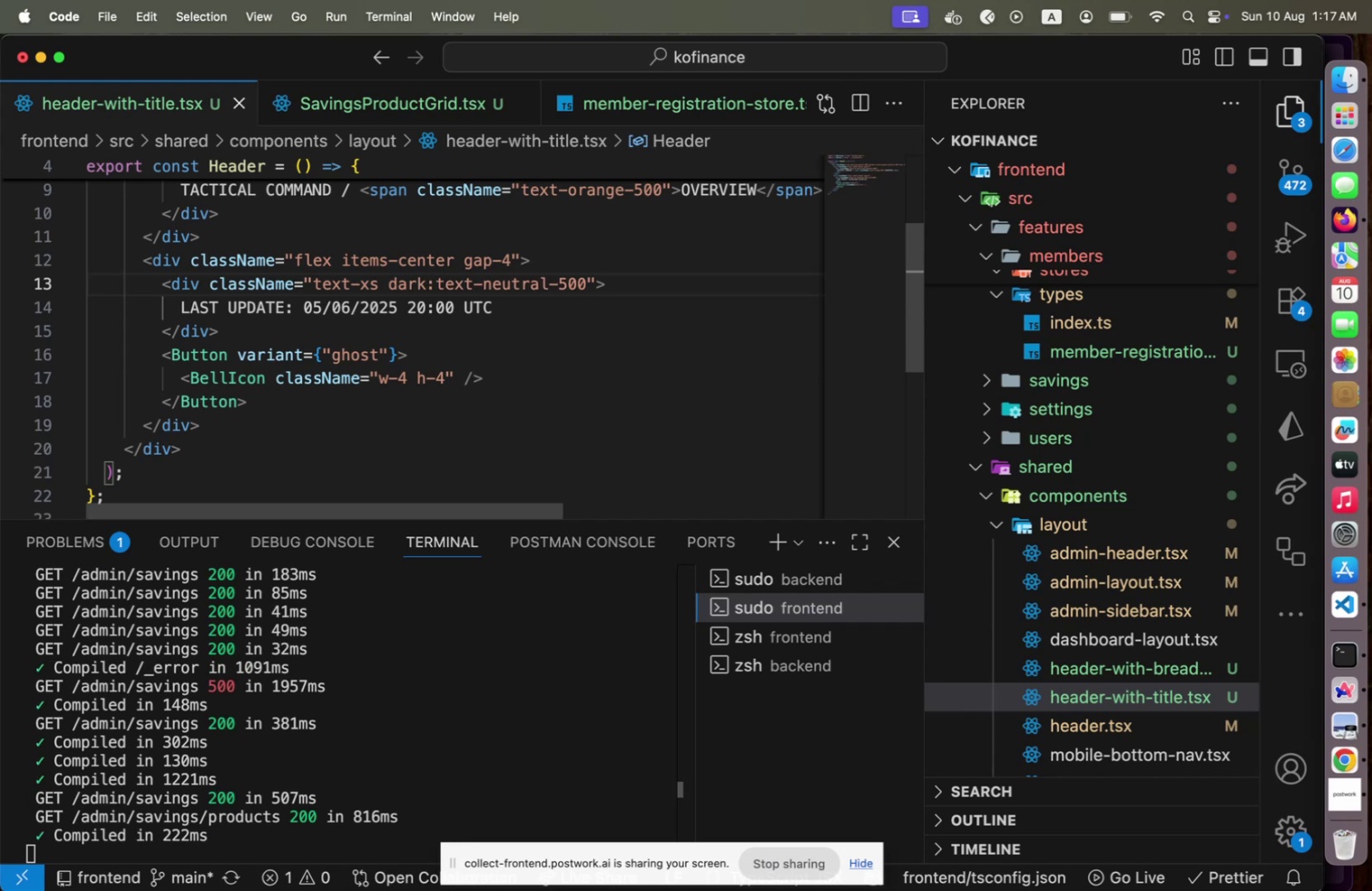 
key(Meta+Tab)
 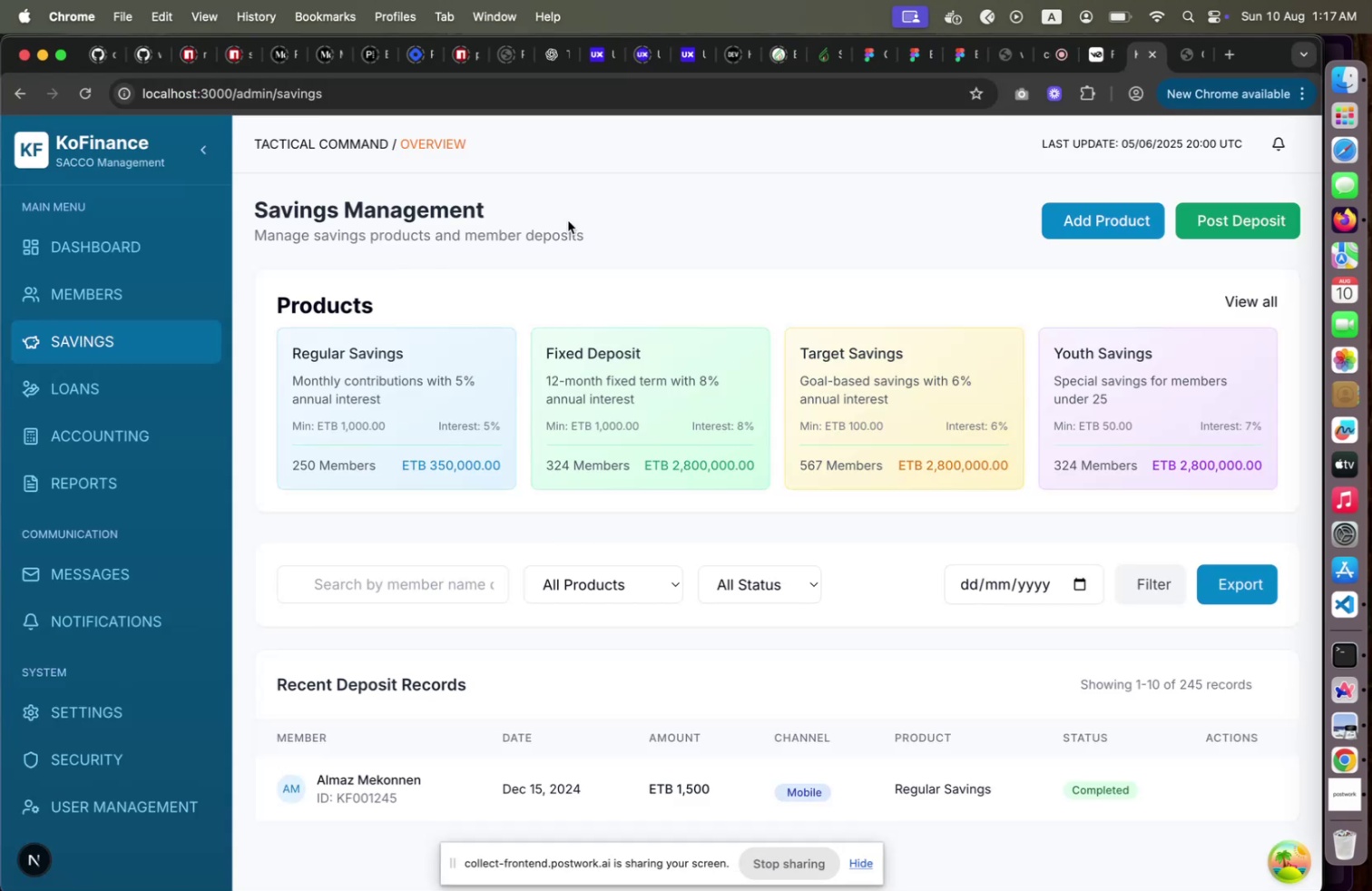 
key(Meta+CommandLeft)
 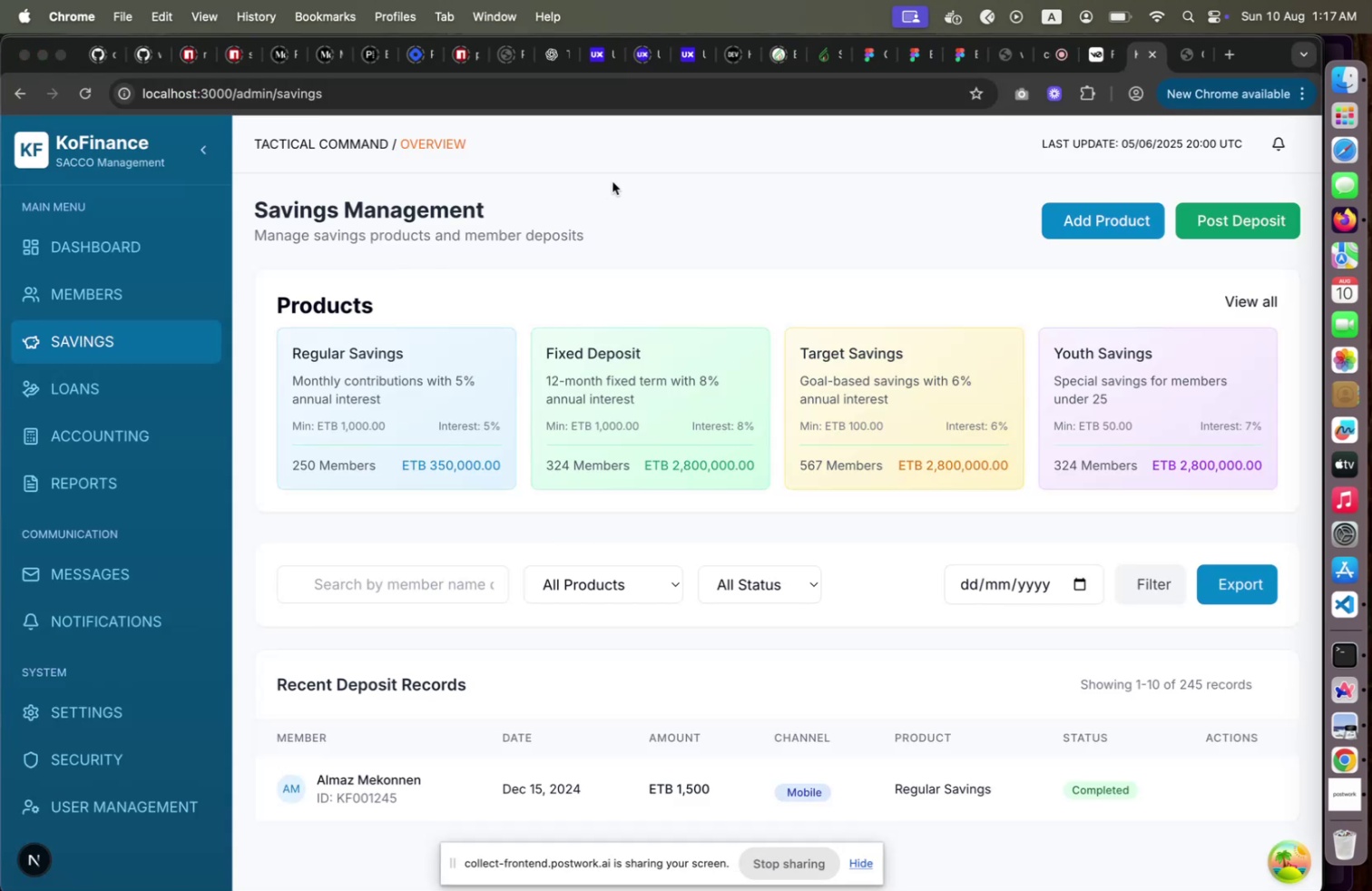 
key(Meta+Tab)
 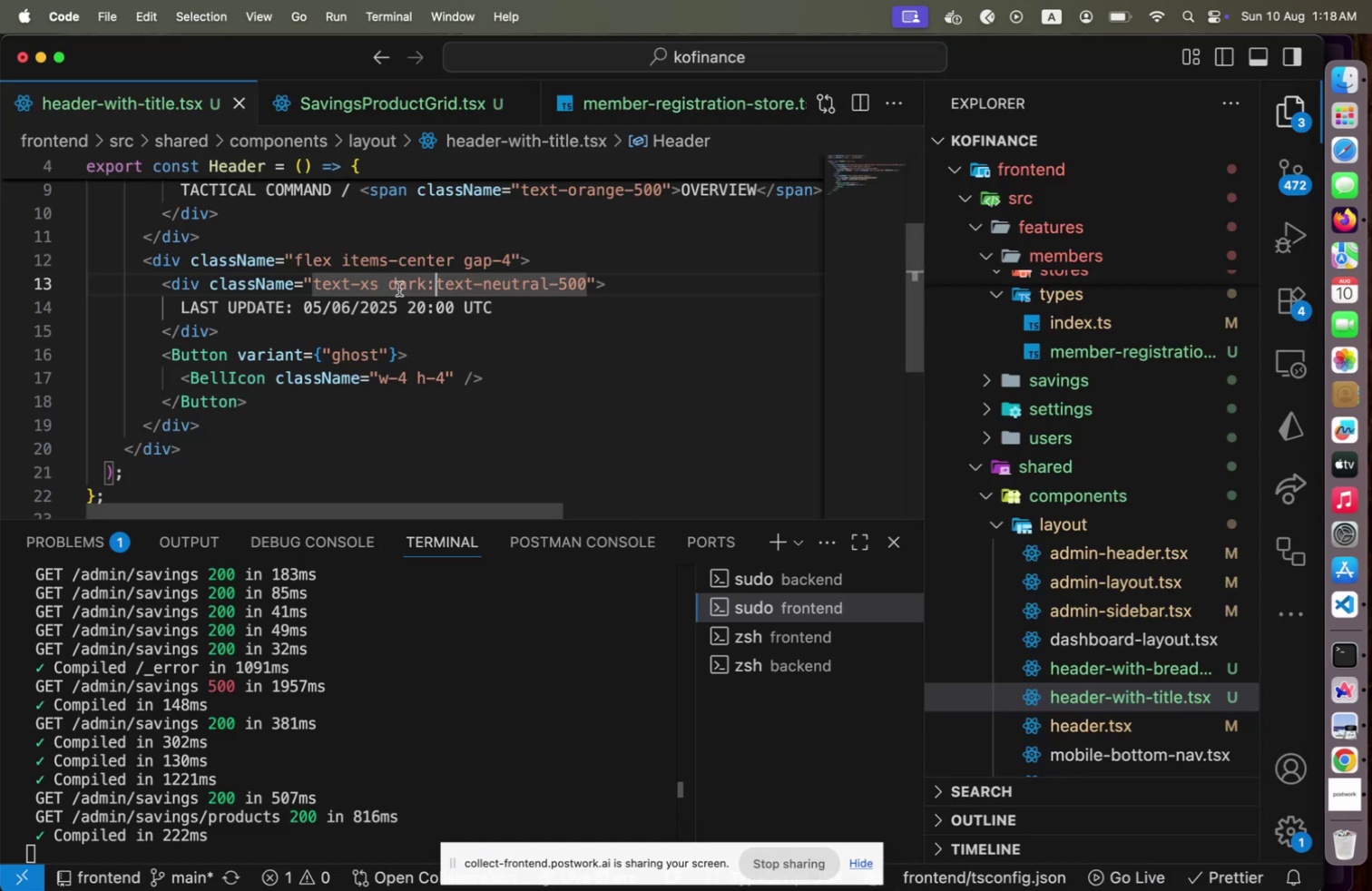 
left_click([390, 289])
 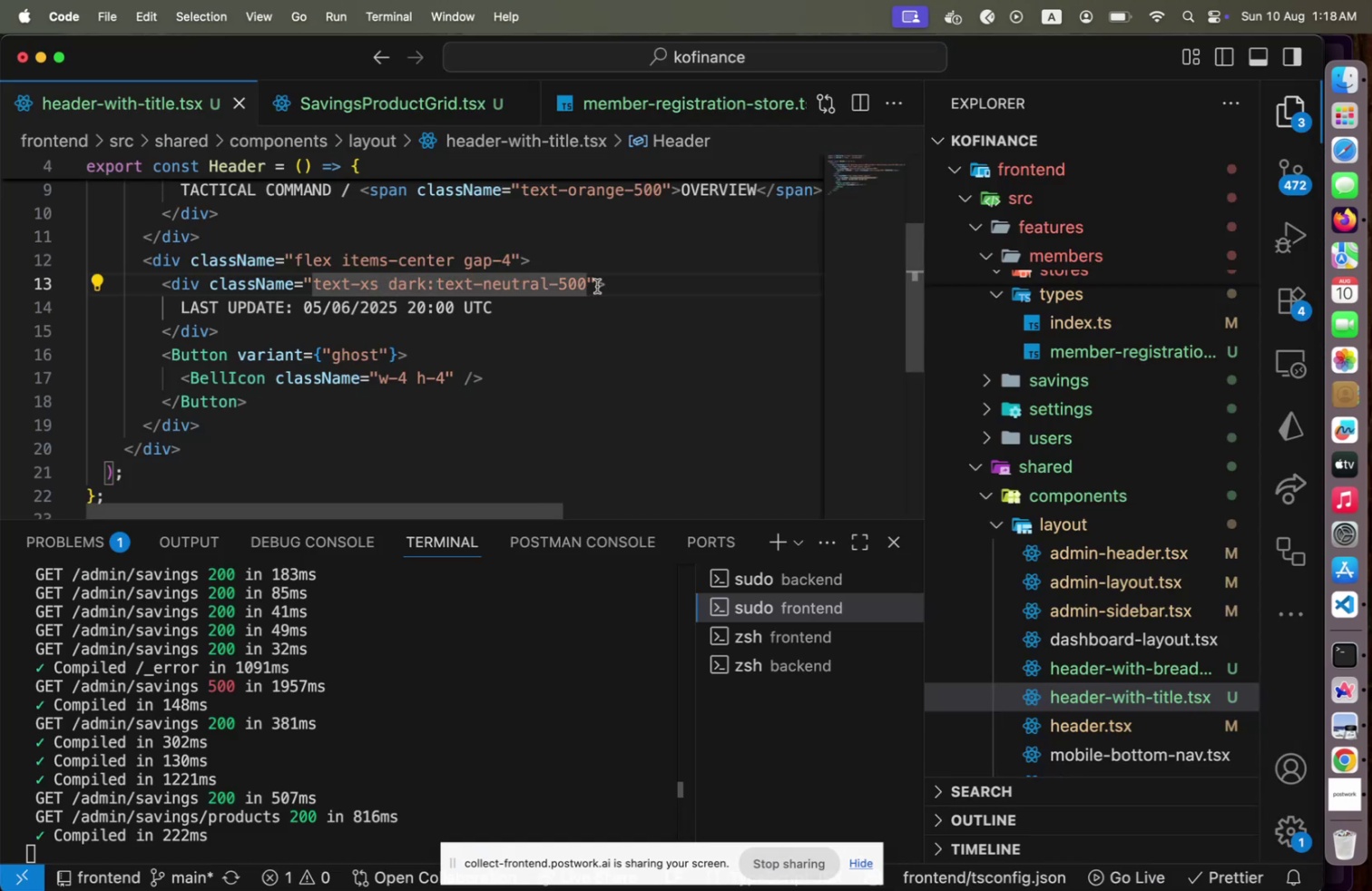 
type(text-gray-500 )
 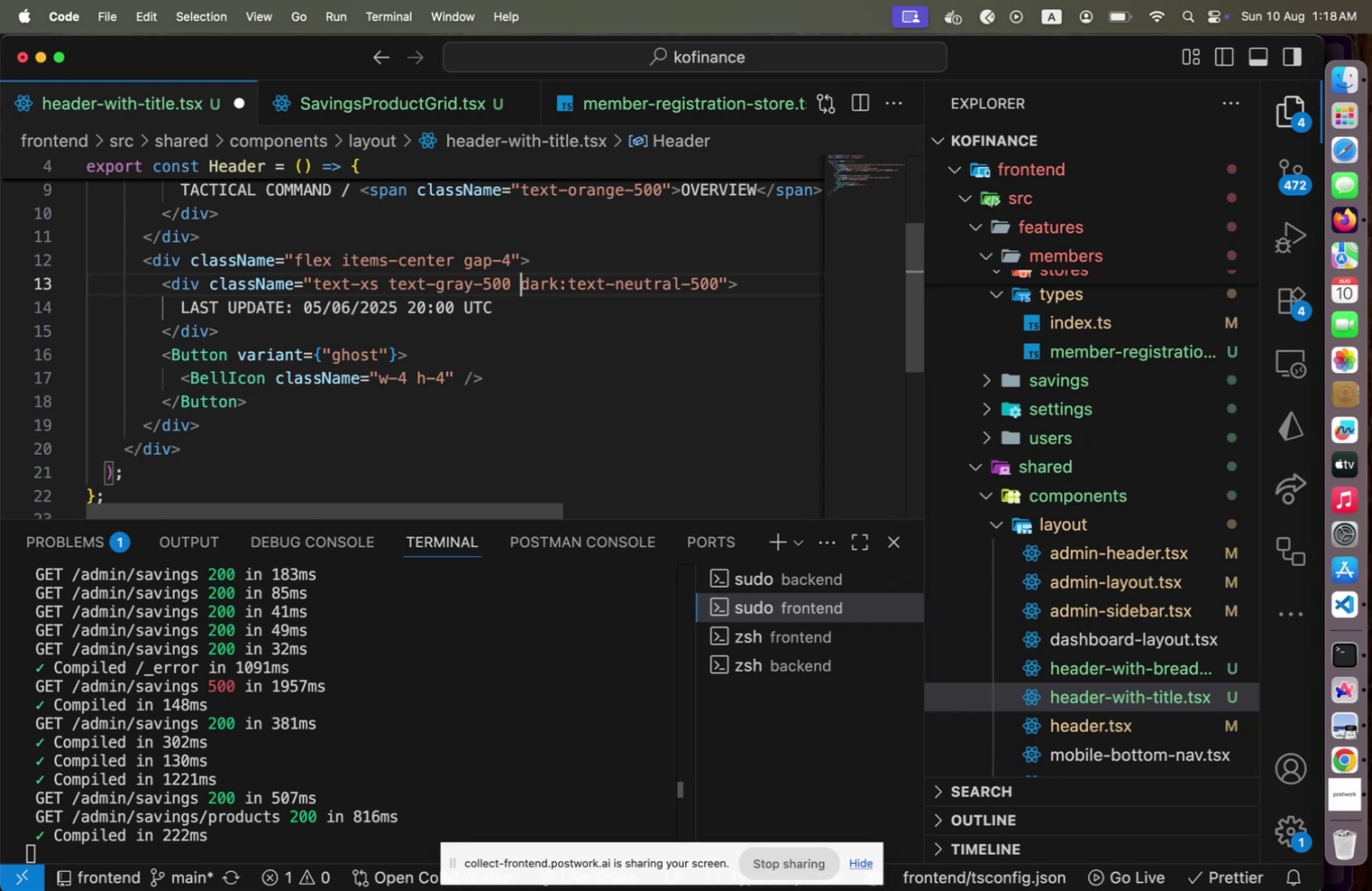 
key(Meta+CommandLeft)
 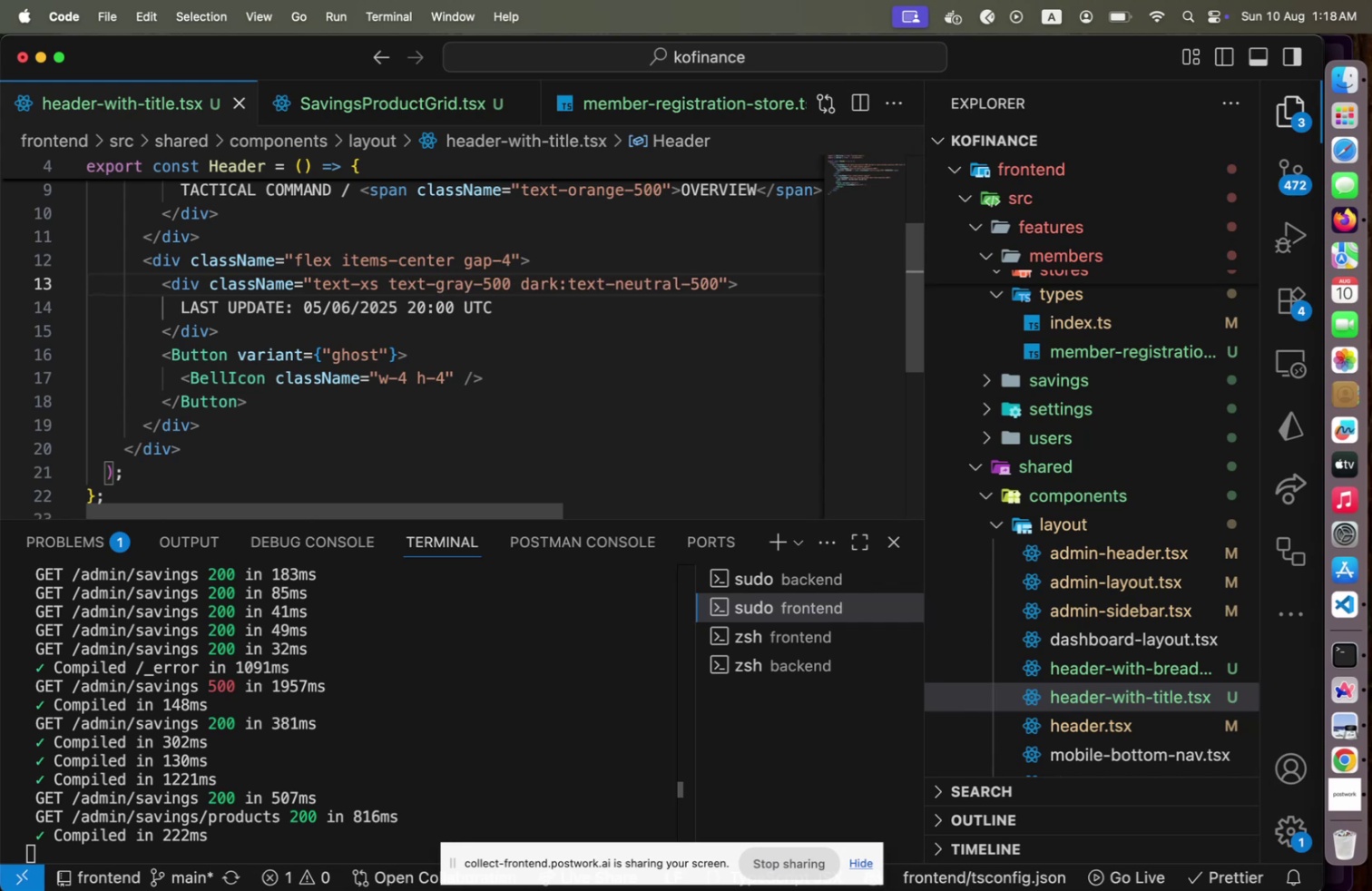 
key(Meta+S)
 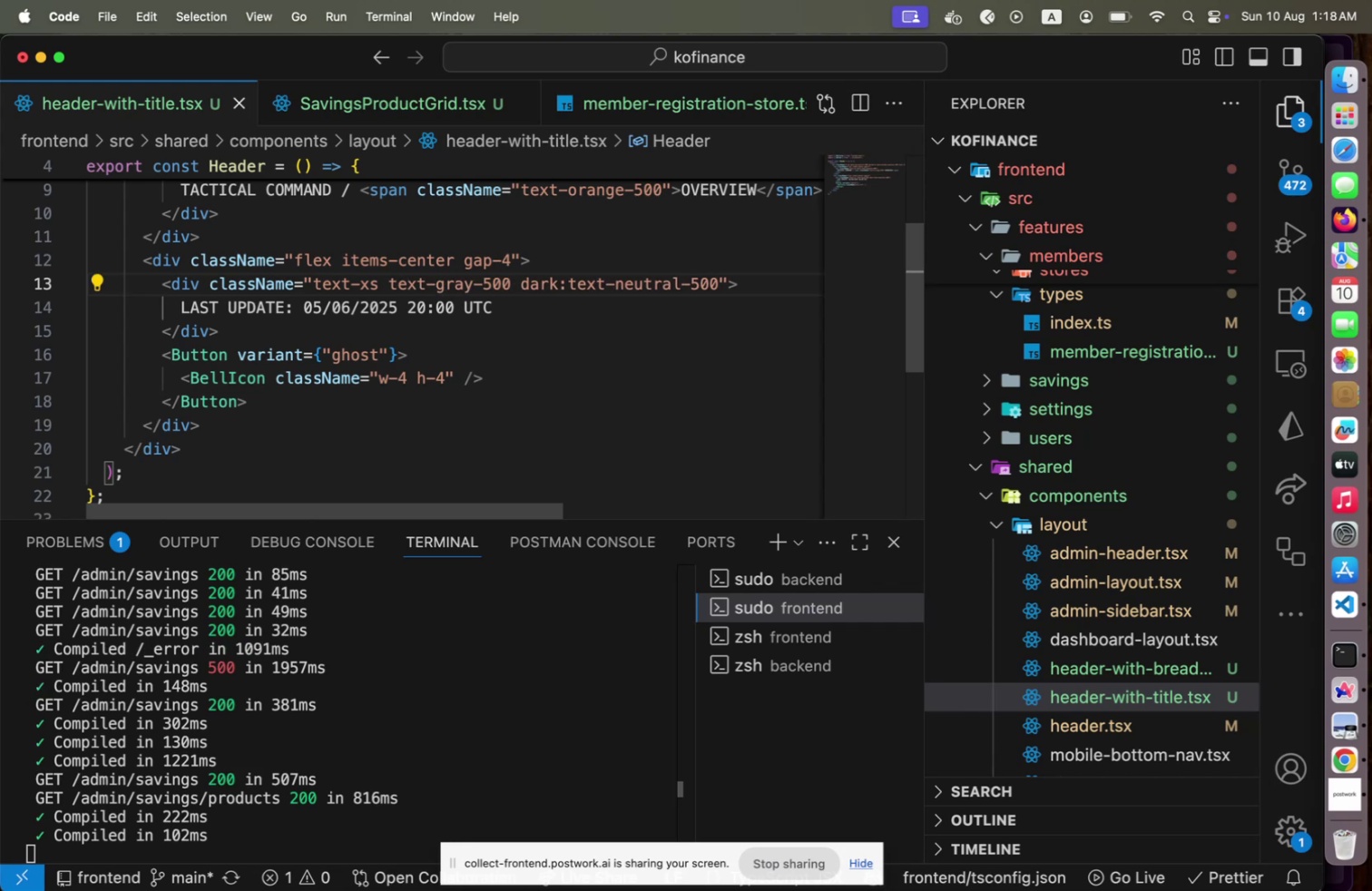 
key(Meta+CommandLeft)
 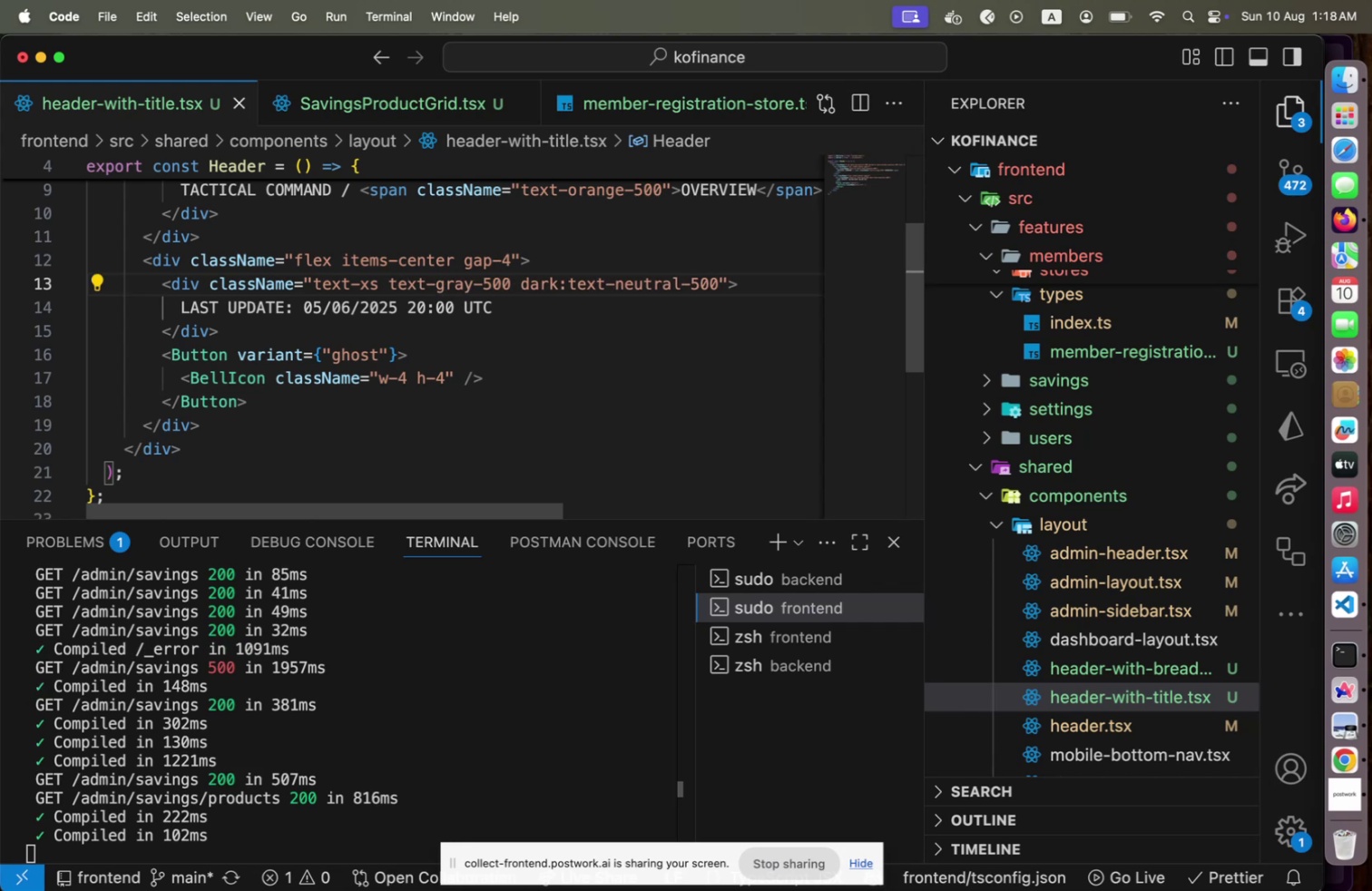 
key(Meta+Tab)
 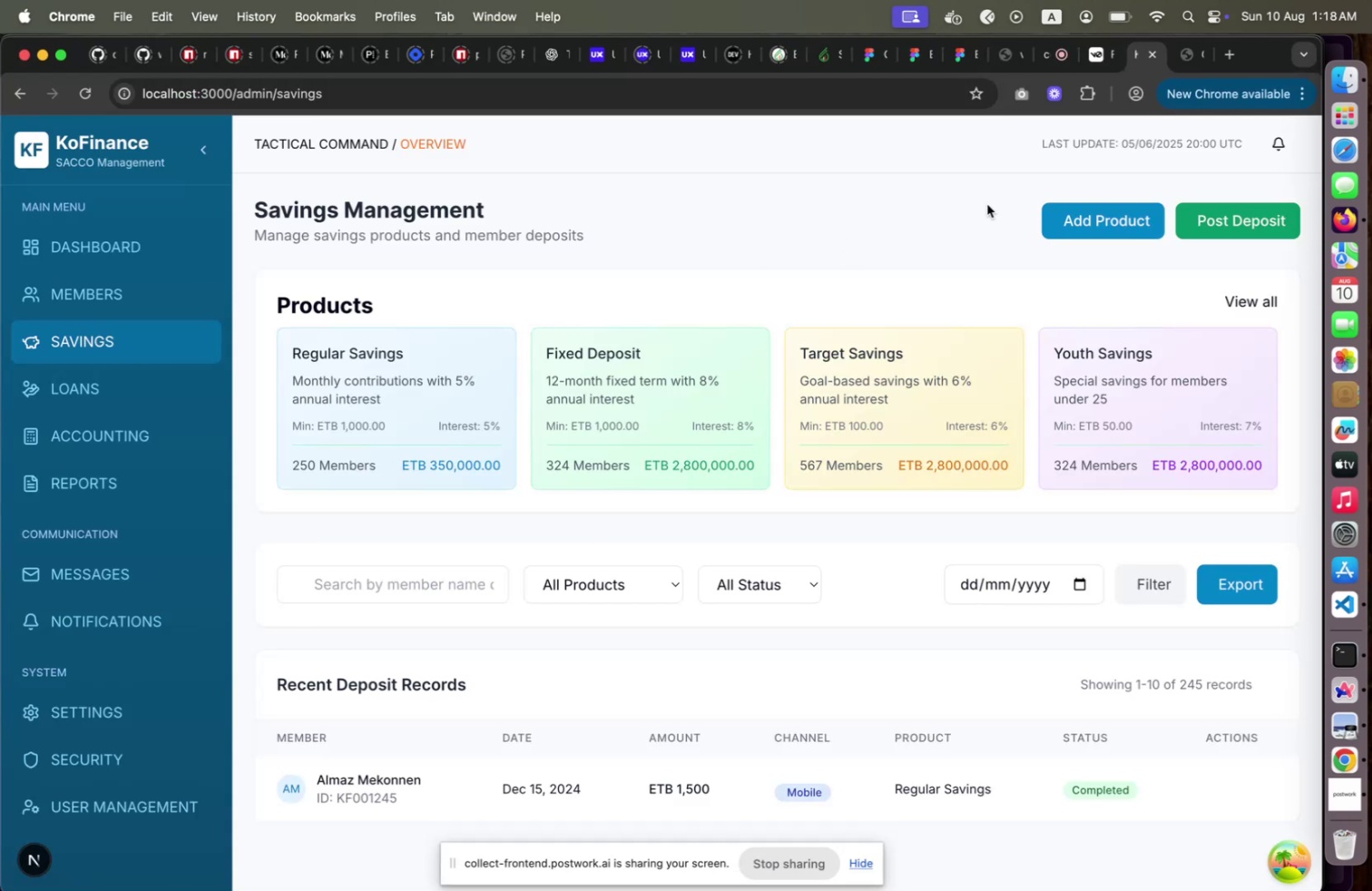 
left_click_drag(start_coordinate=[1039, 143], to_coordinate=[1253, 140])
 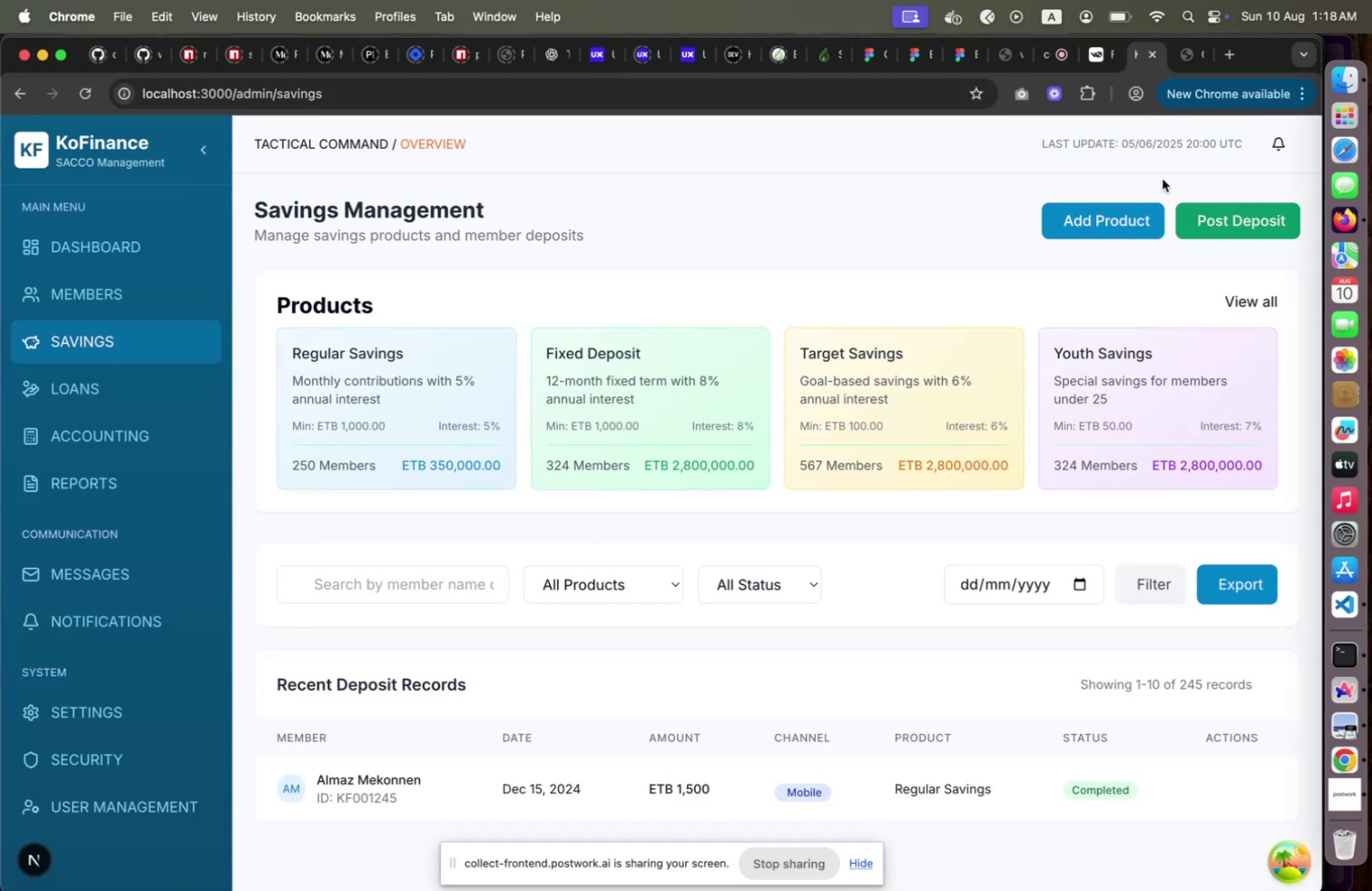 
left_click([1162, 179])
 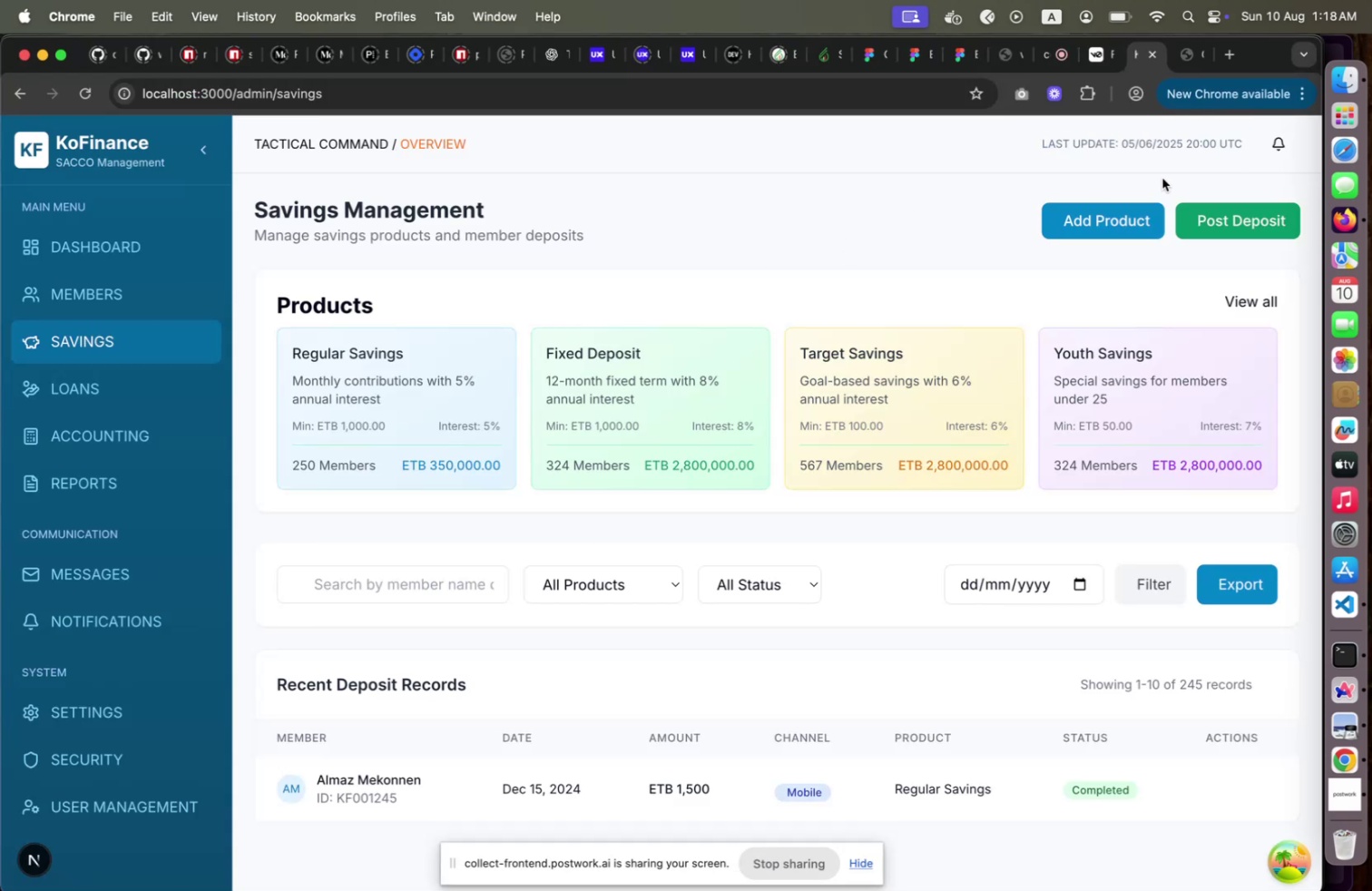 
key(Meta+CommandLeft)
 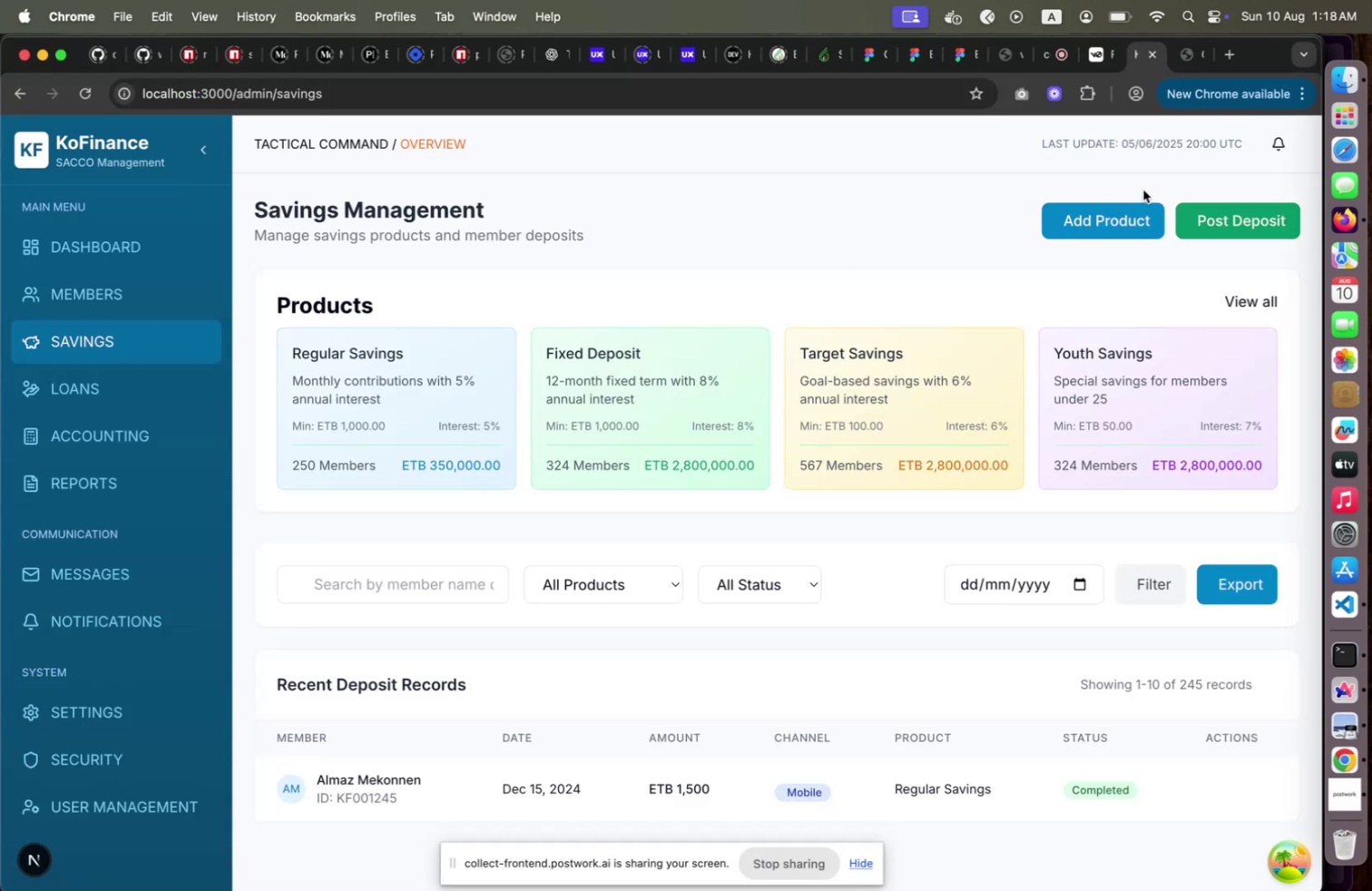 
key(Meta+Tab)
 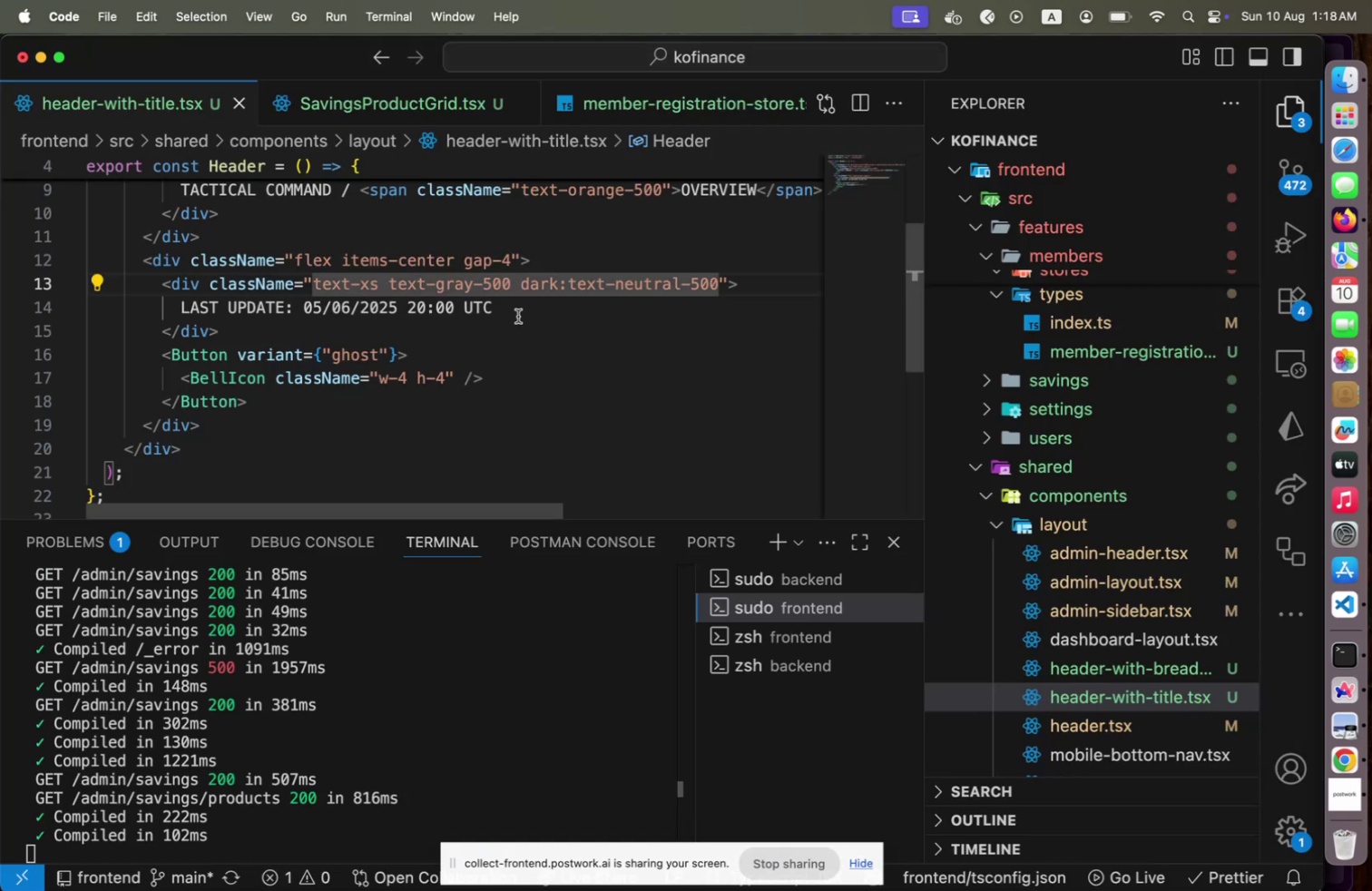 
left_click([518, 314])
 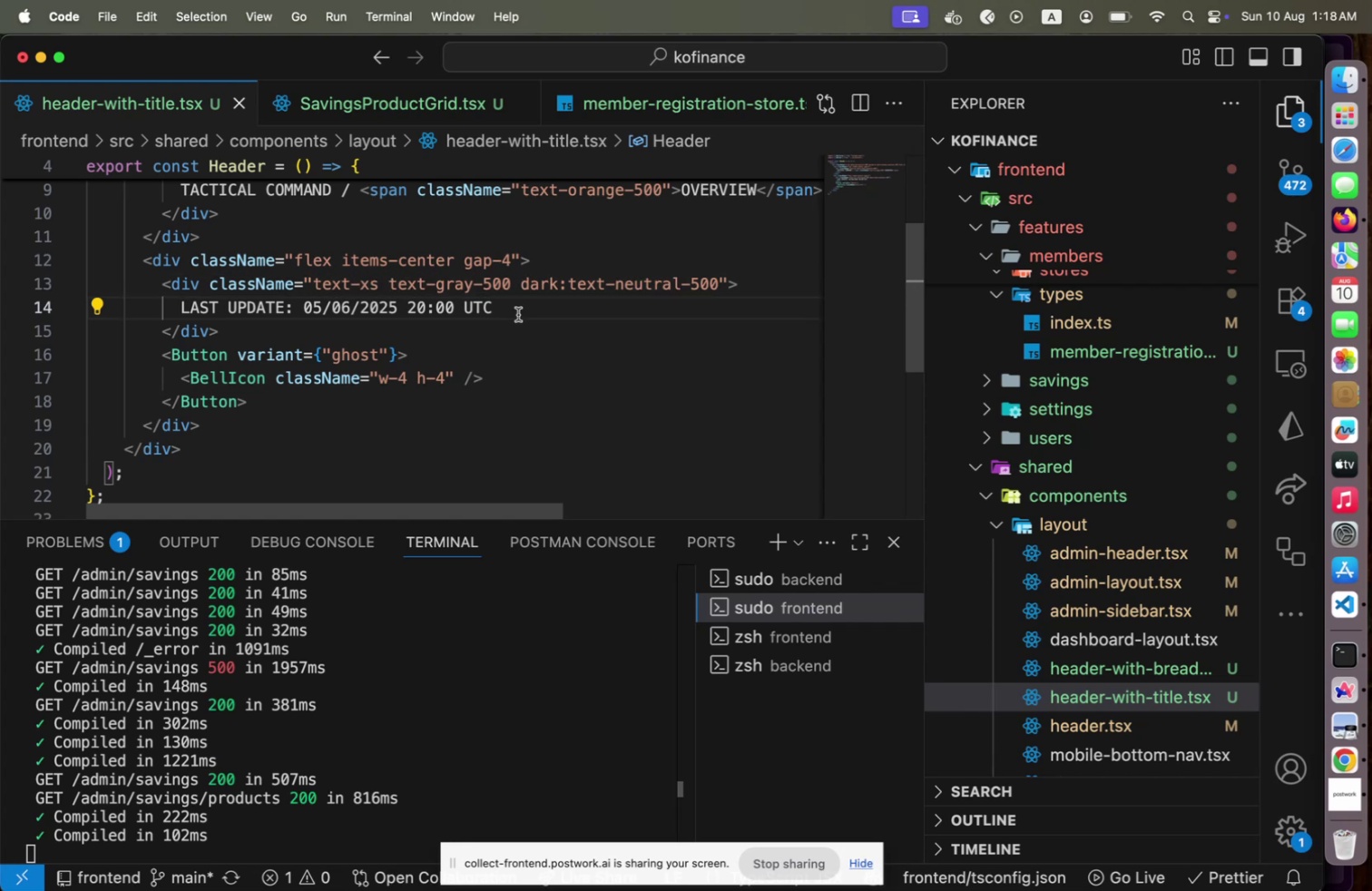 
key(Shift+Equal)
 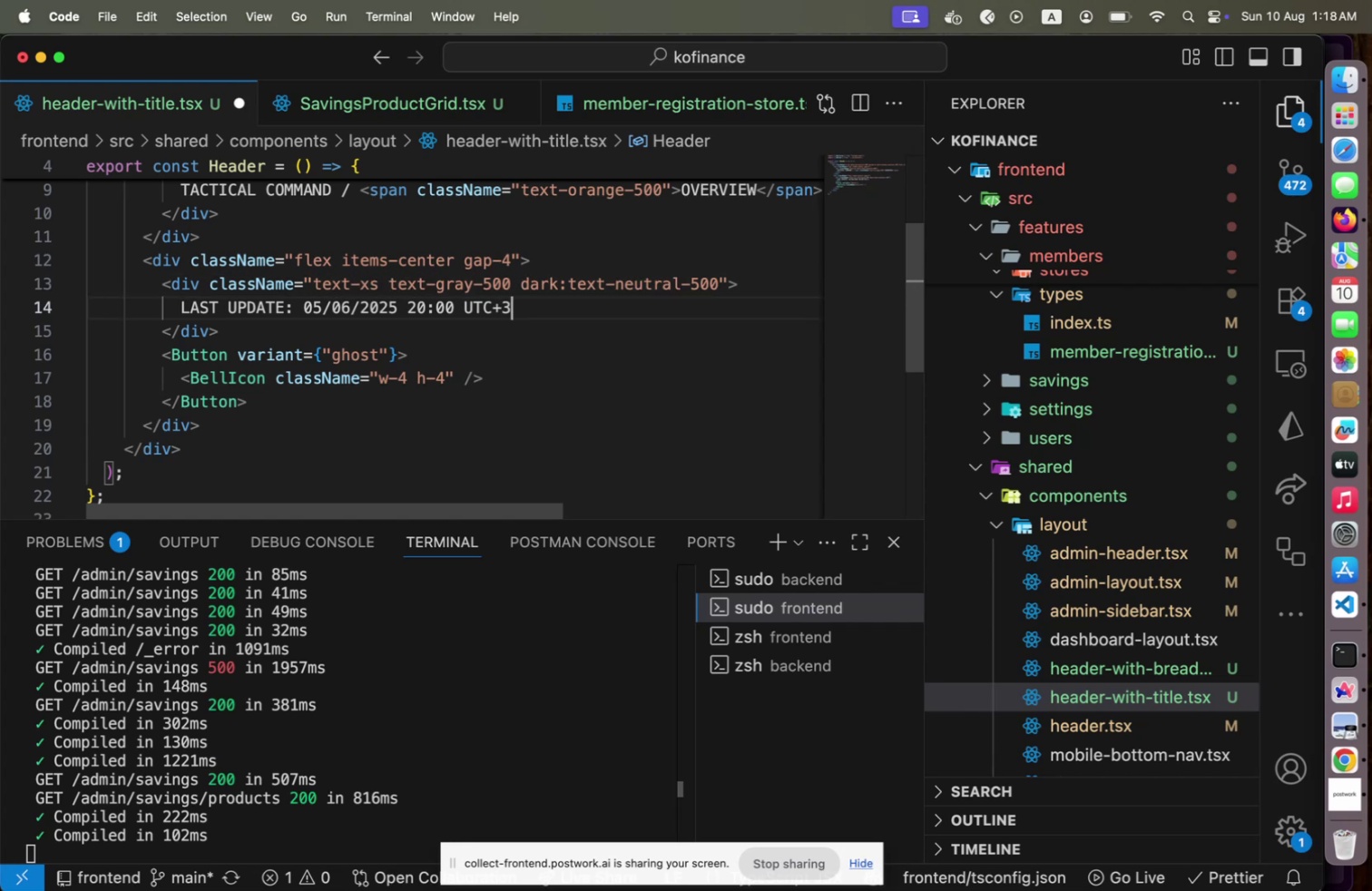 
key(3)
 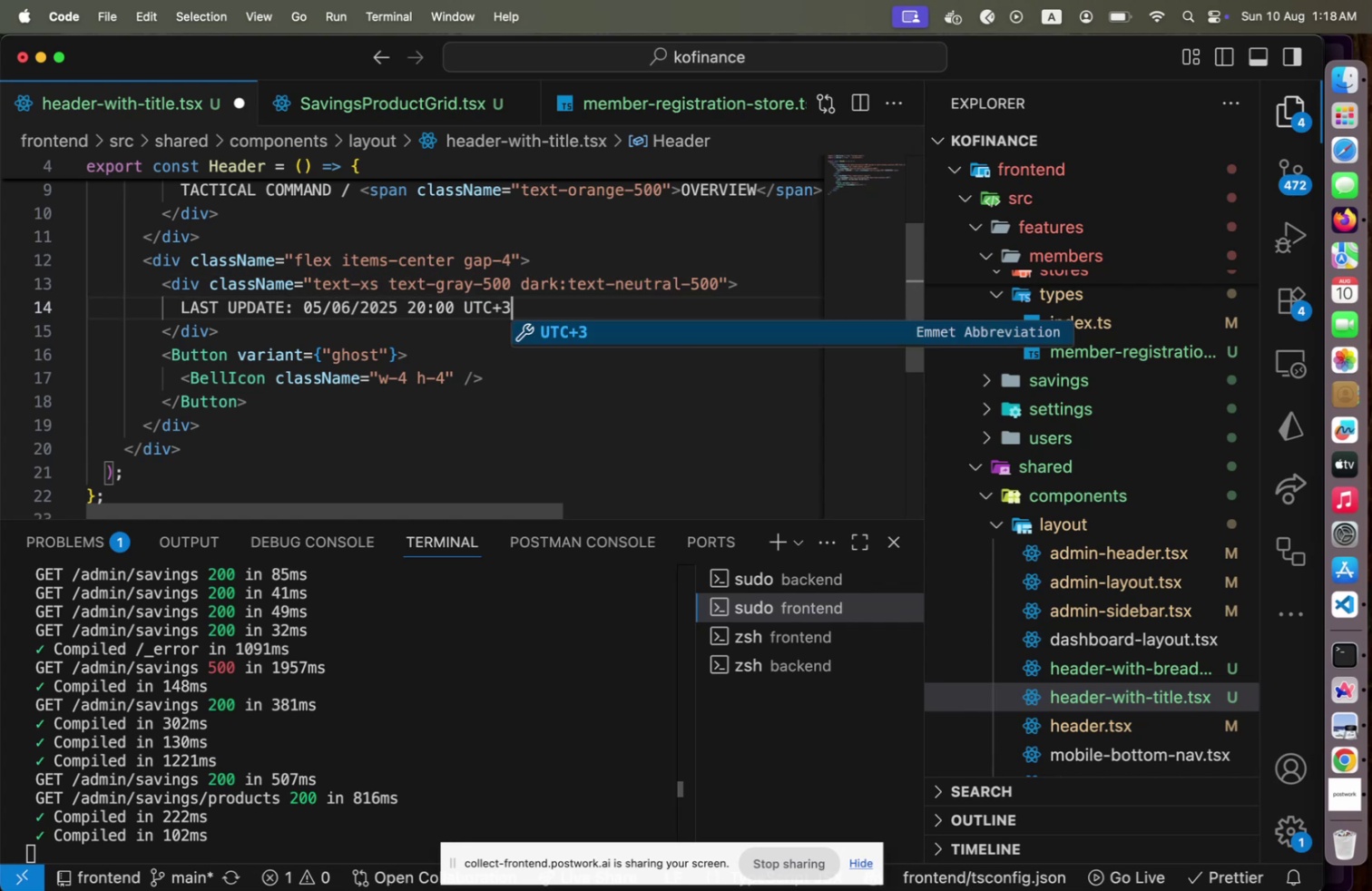 
key(Meta+CommandLeft)
 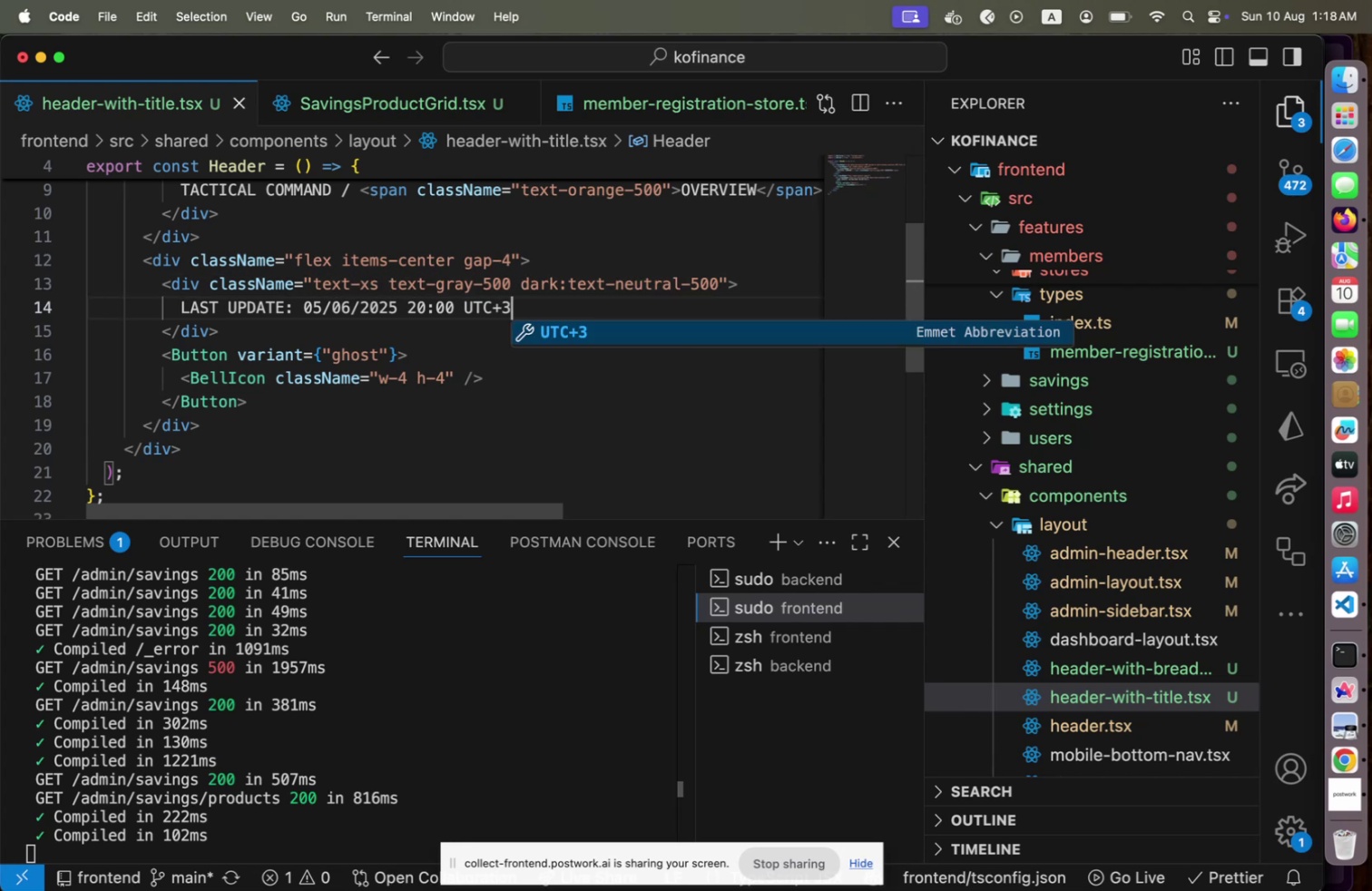 
key(Meta+S)
 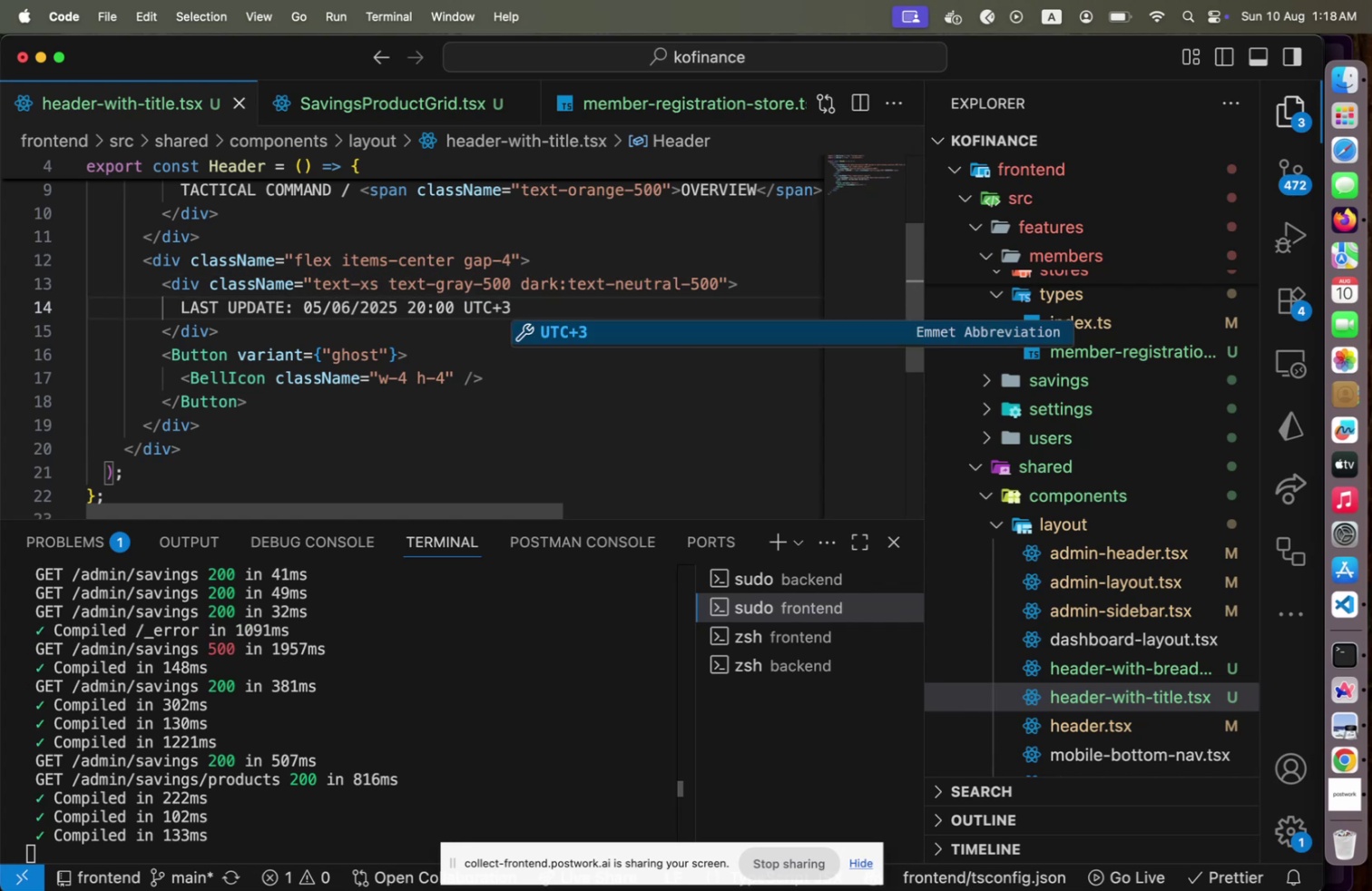 
key(Meta+CommandLeft)
 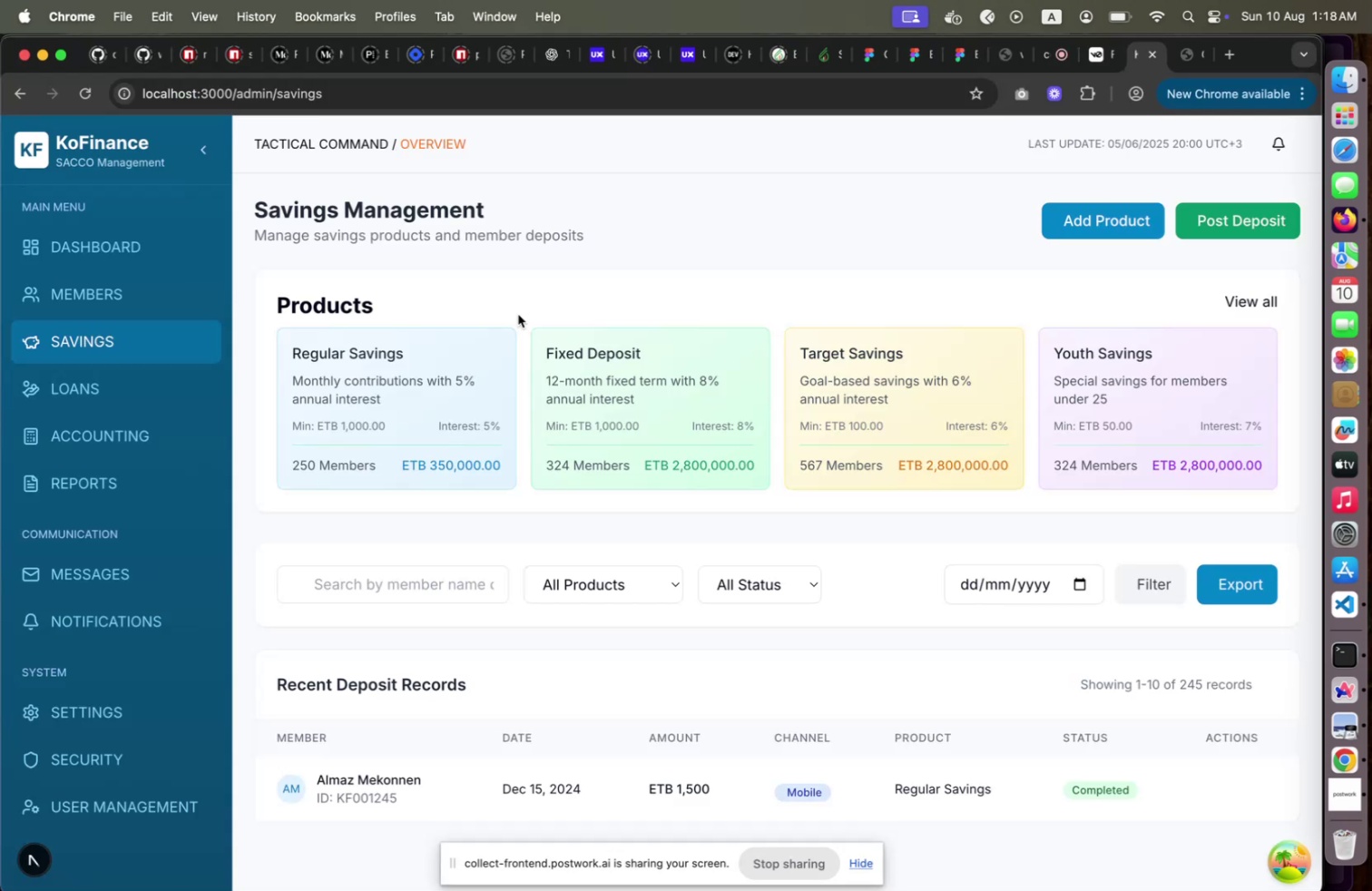 
key(Meta+Tab)
 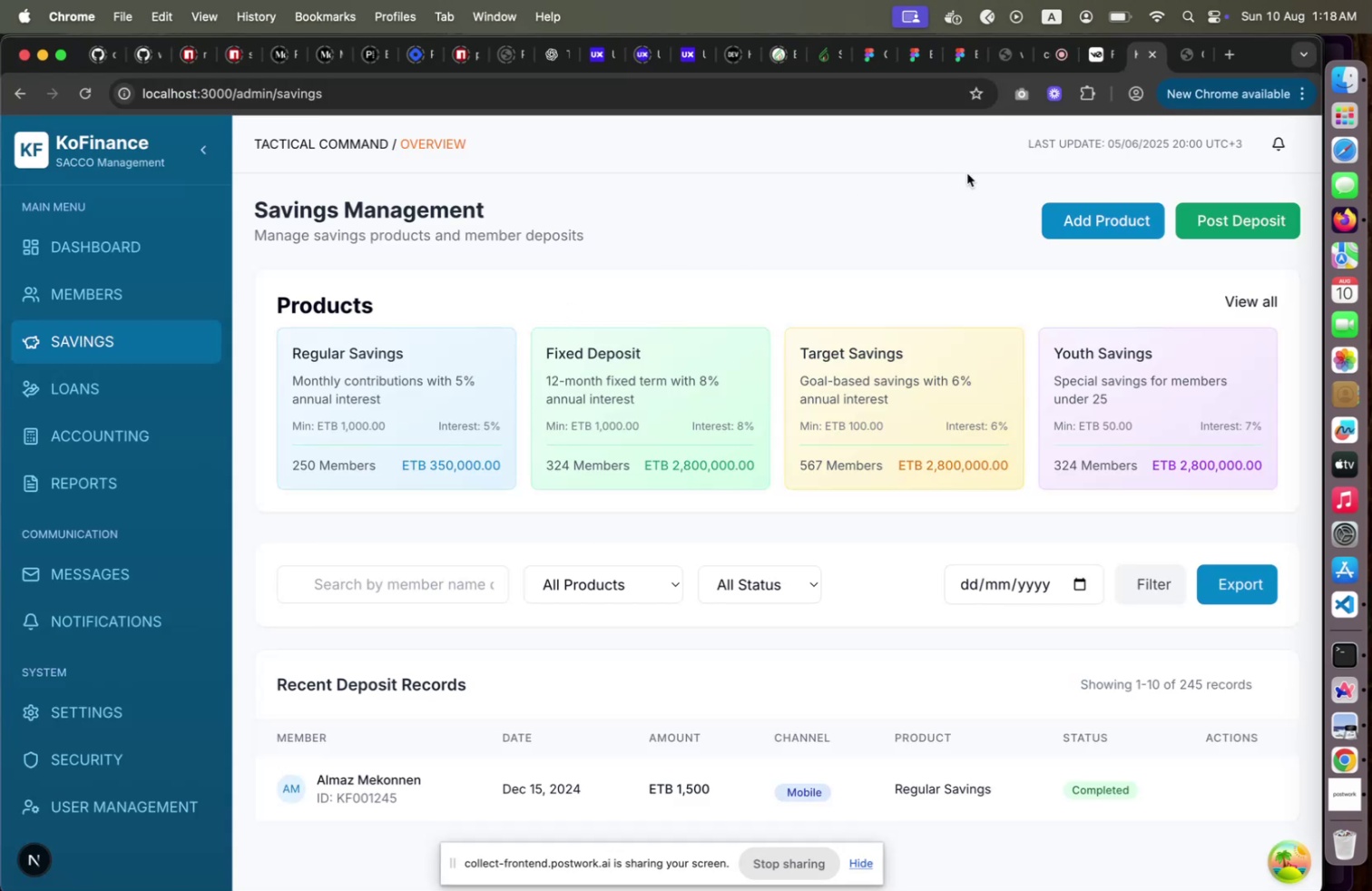 
left_click_drag(start_coordinate=[1025, 145], to_coordinate=[1240, 142])
 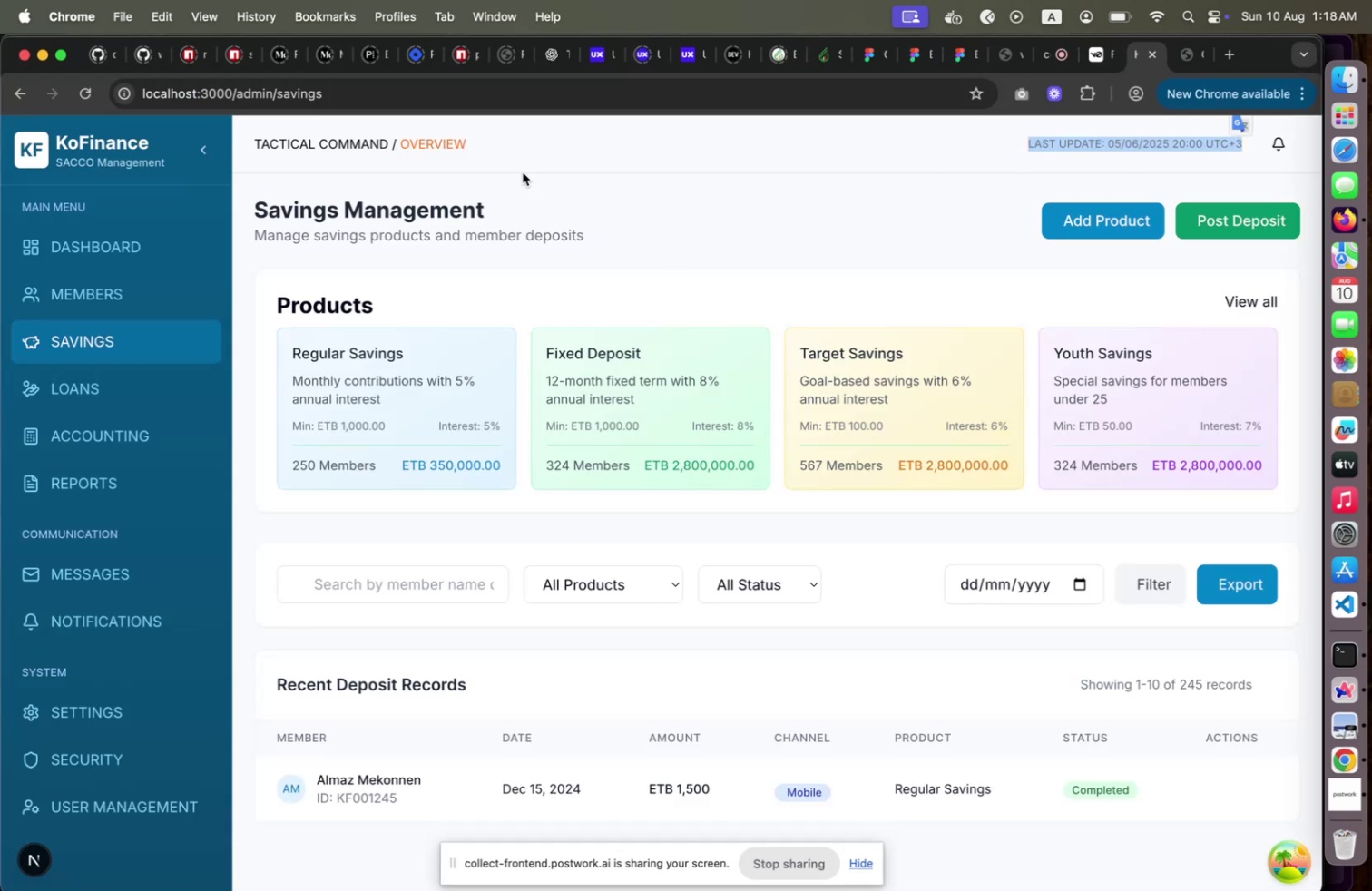 
left_click([523, 172])
 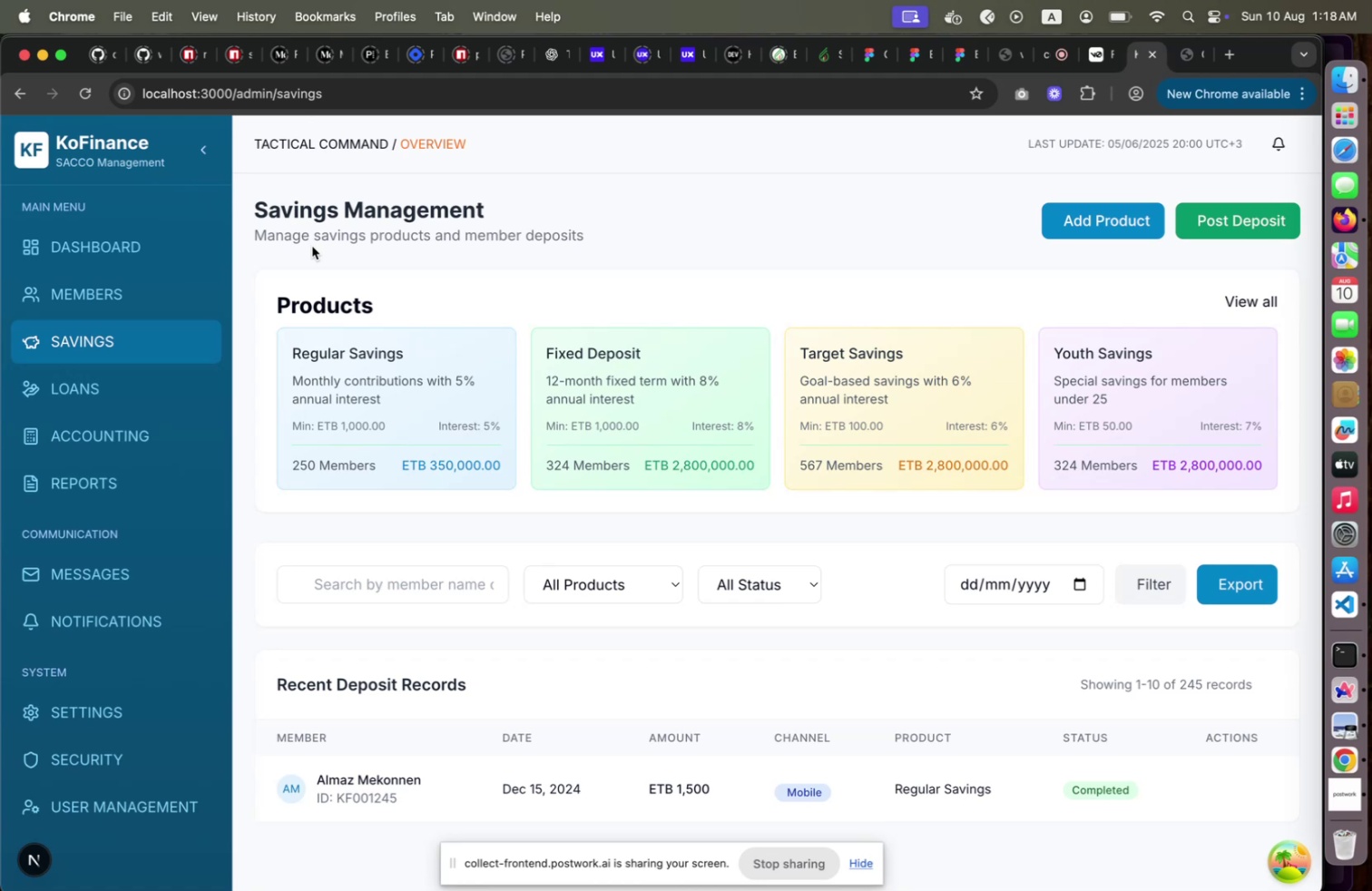 
wait(5.3)
 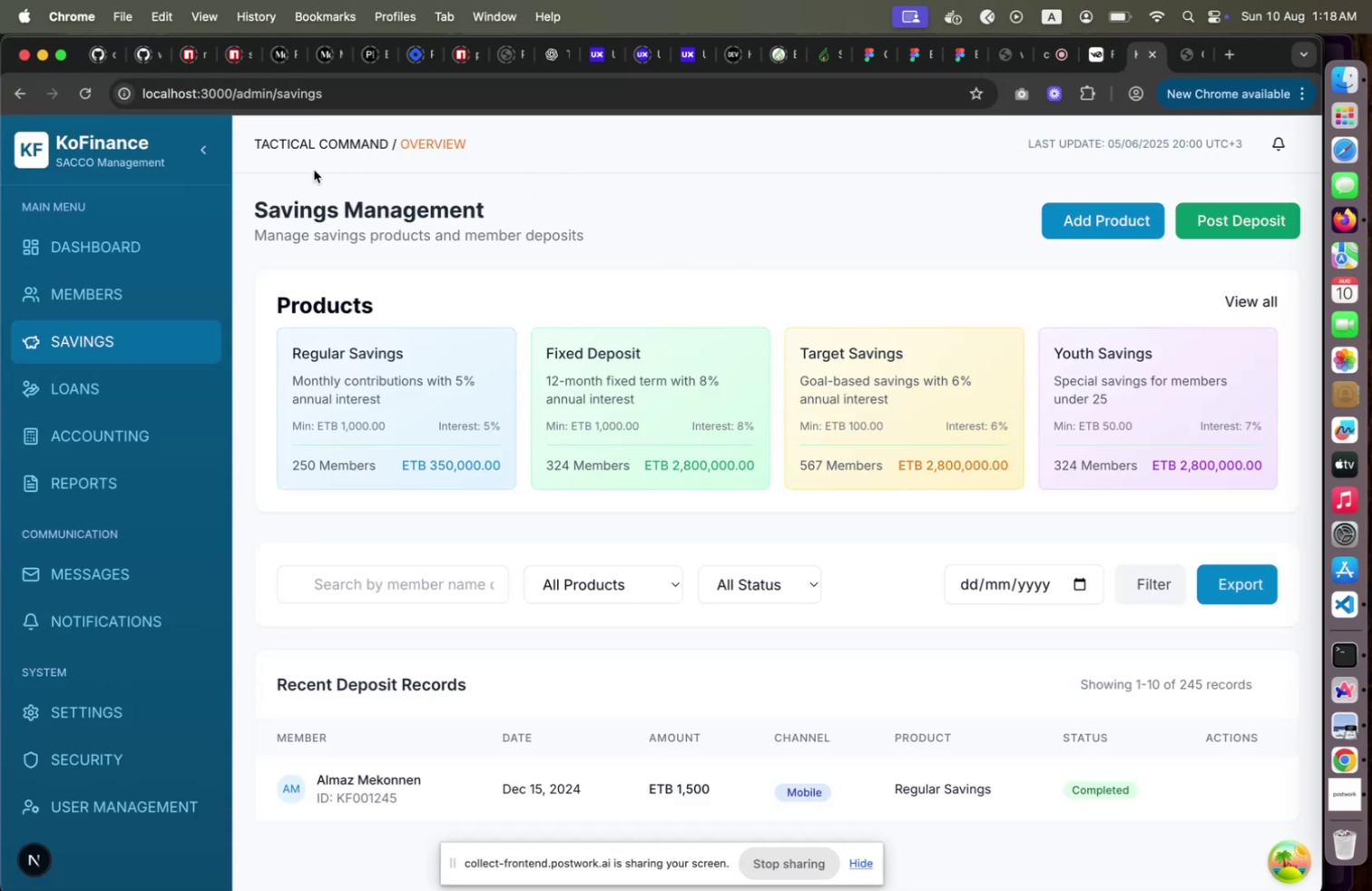 
left_click([214, 166])
 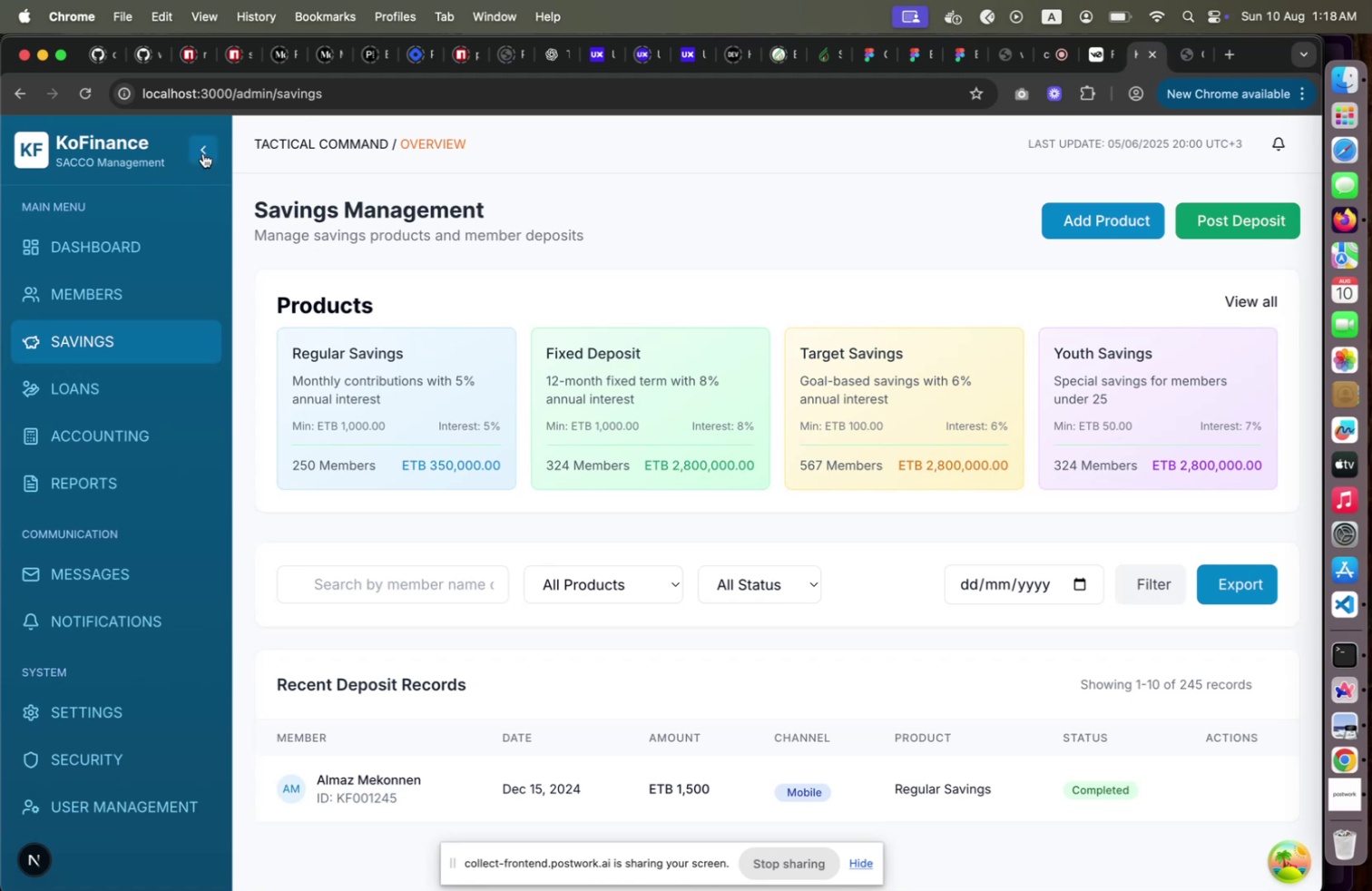 
left_click([203, 153])
 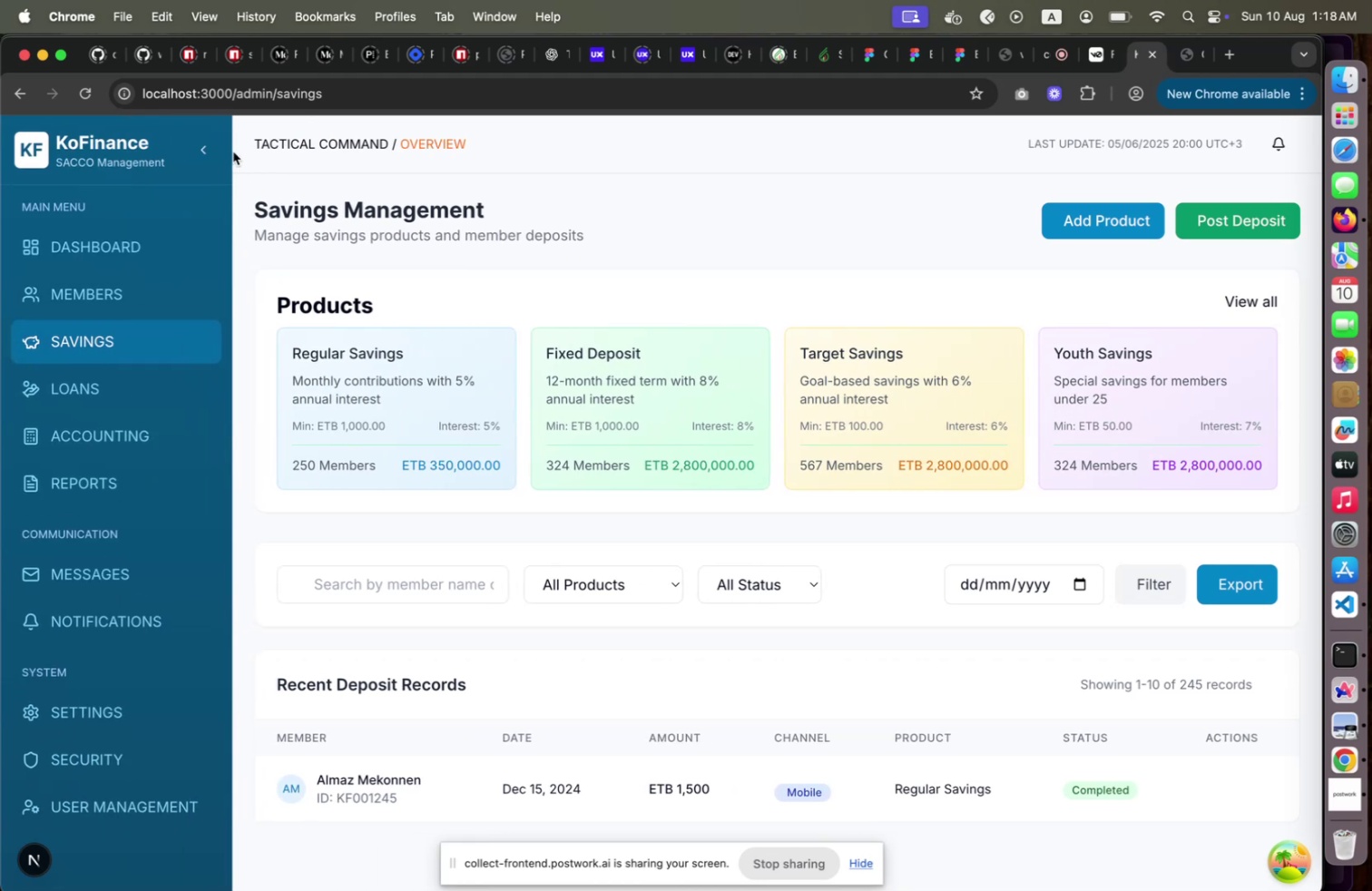 
left_click([201, 152])
 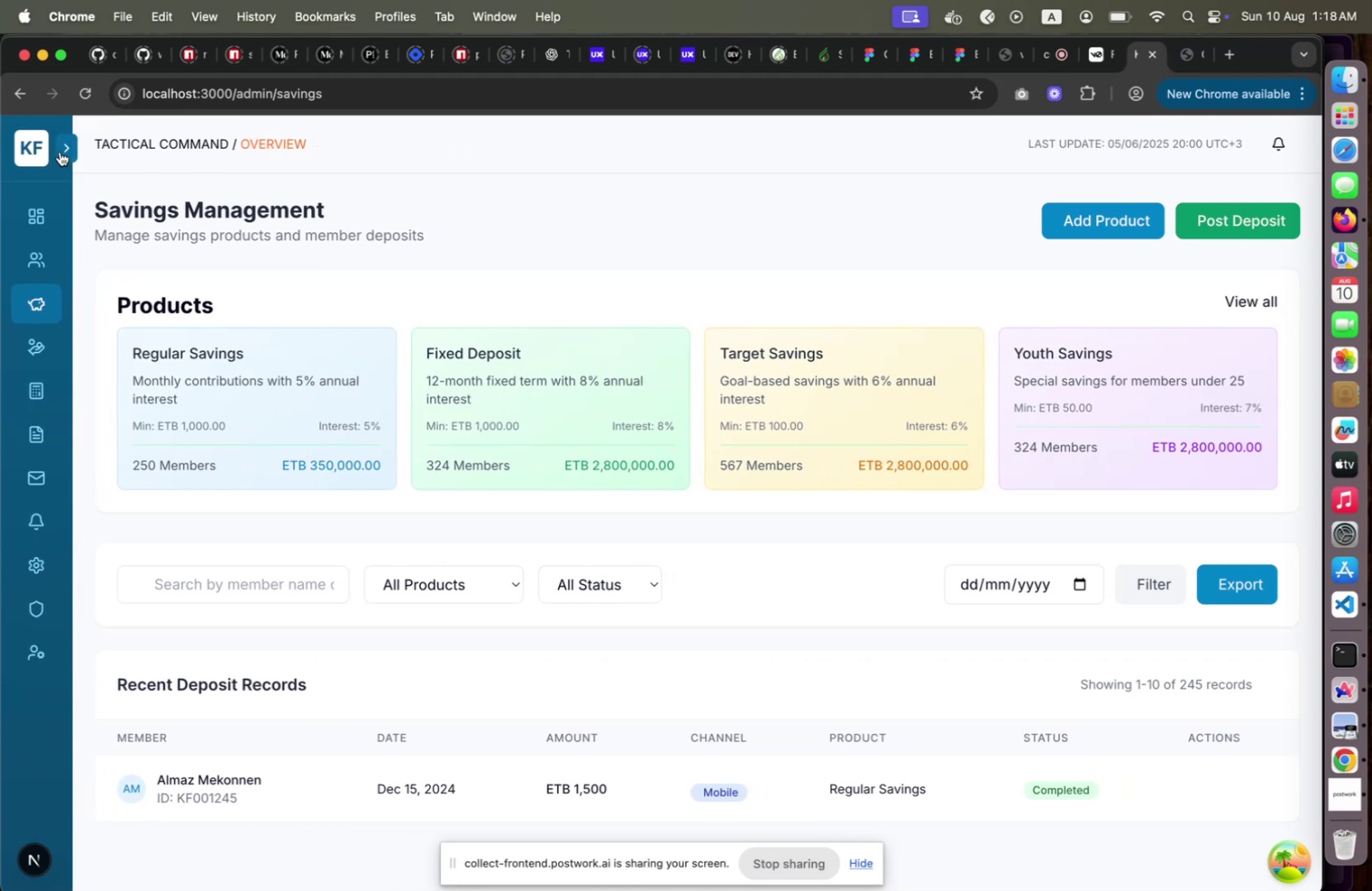 
left_click([60, 152])
 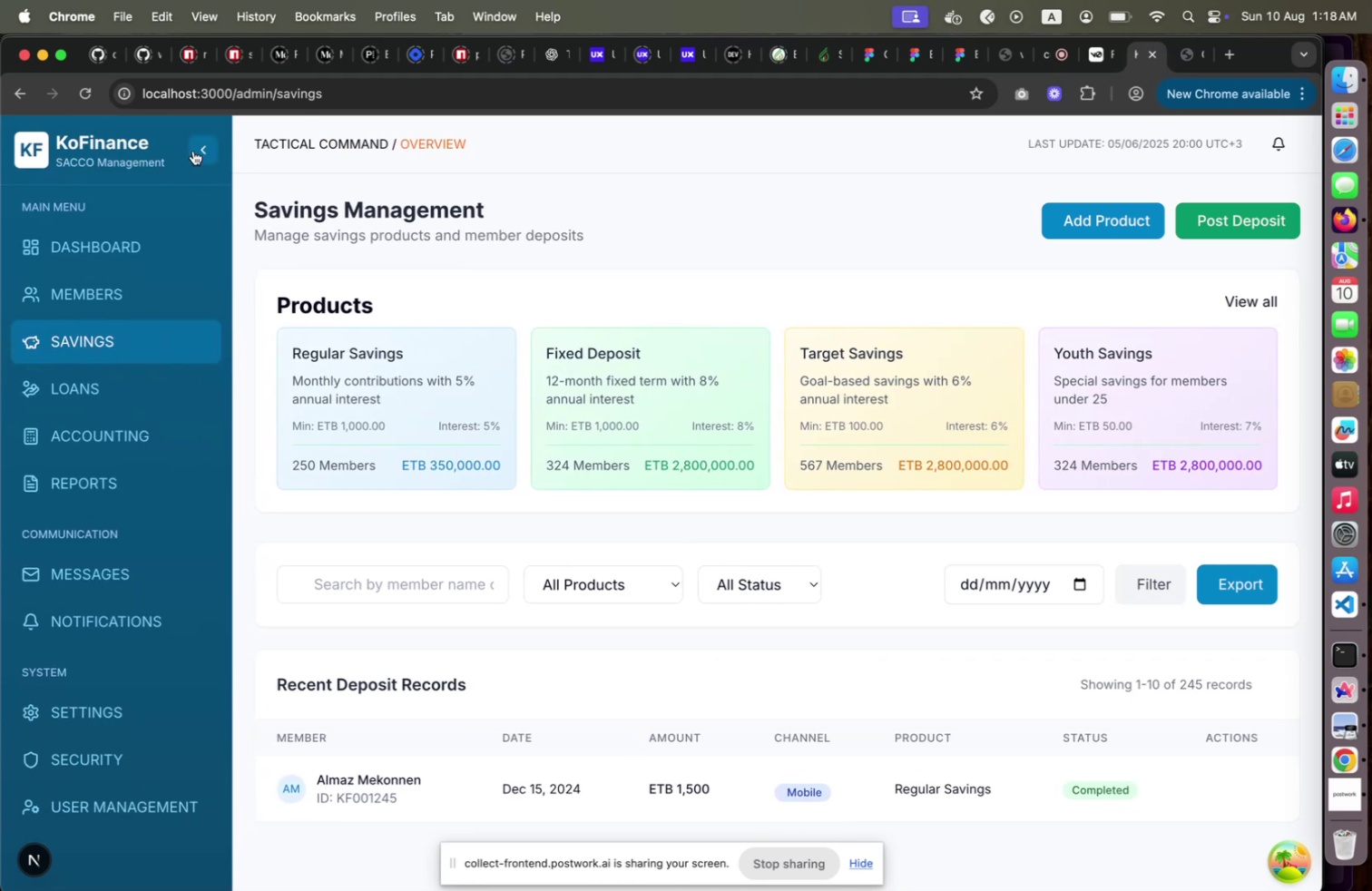 
left_click([196, 151])
 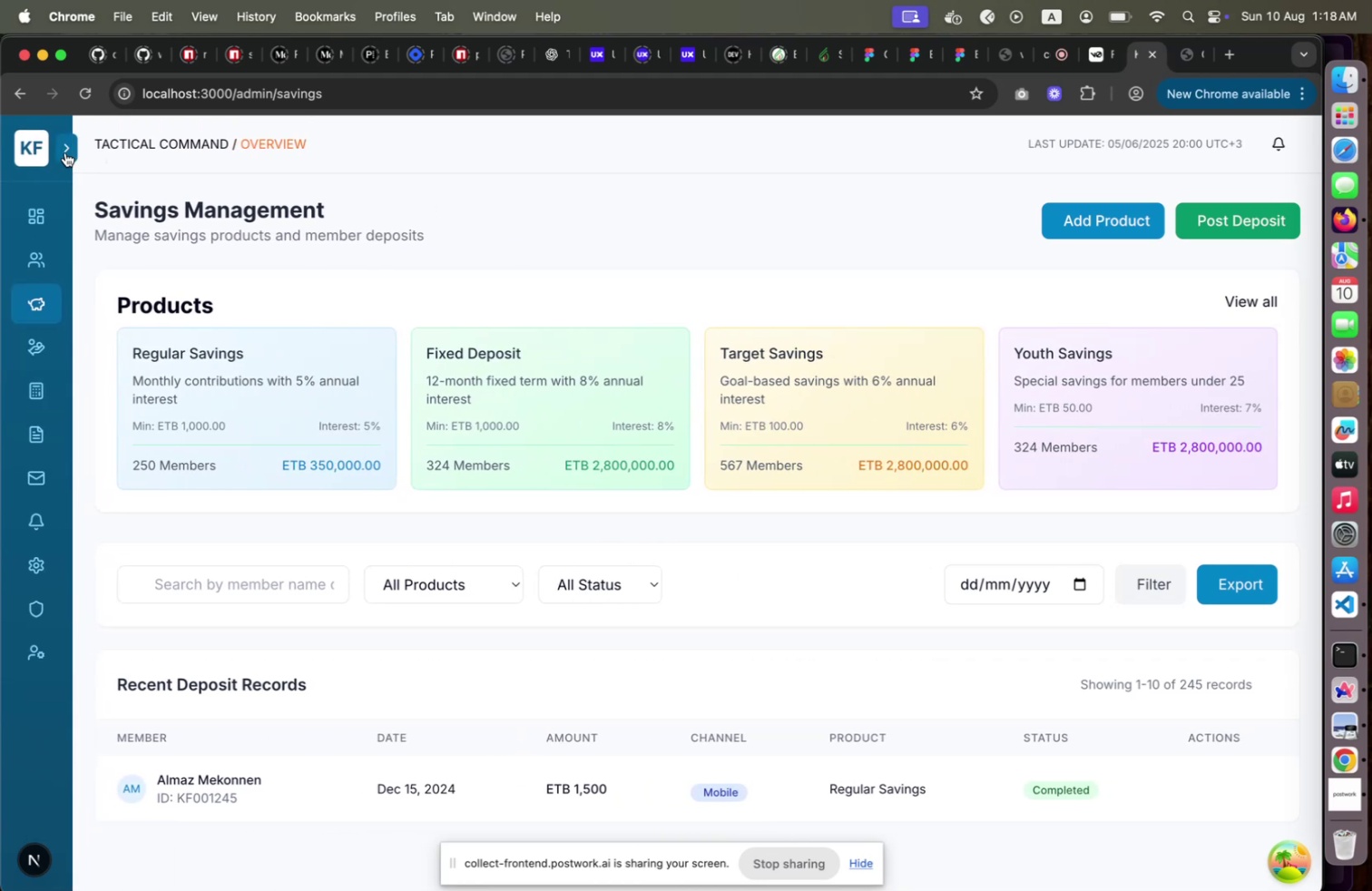 
left_click([65, 152])
 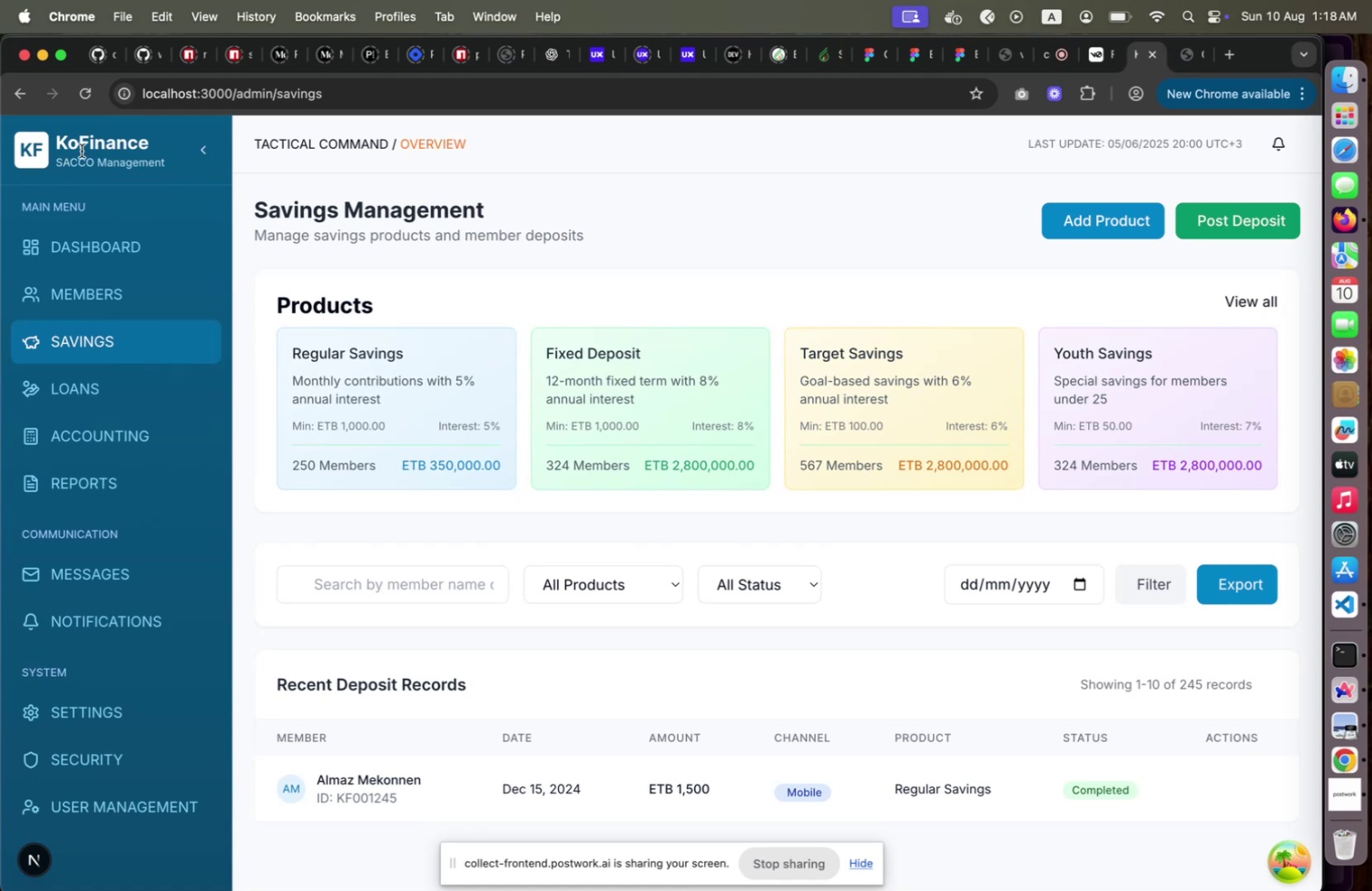 
left_click([215, 150])
 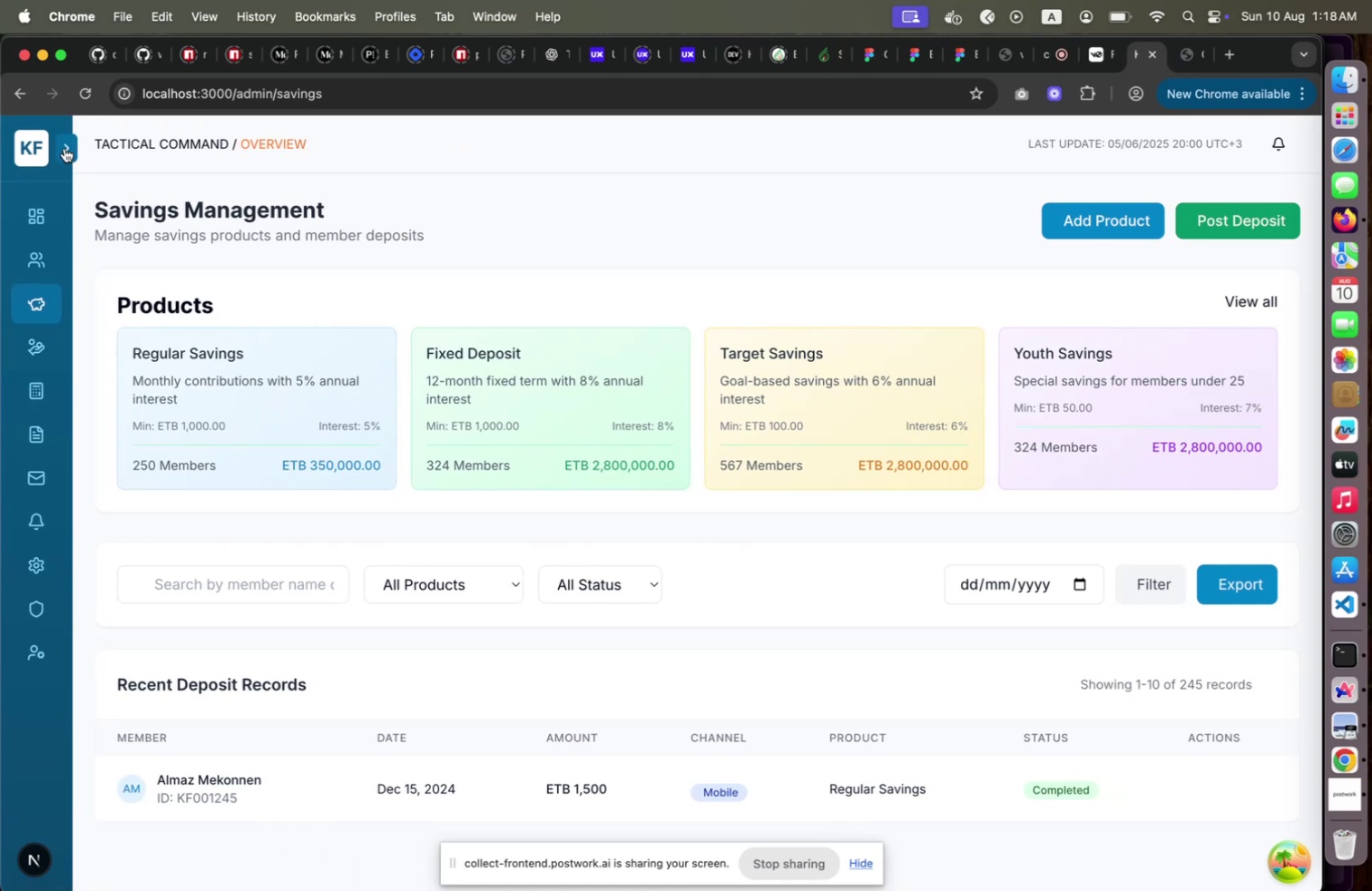 
left_click([64, 148])
 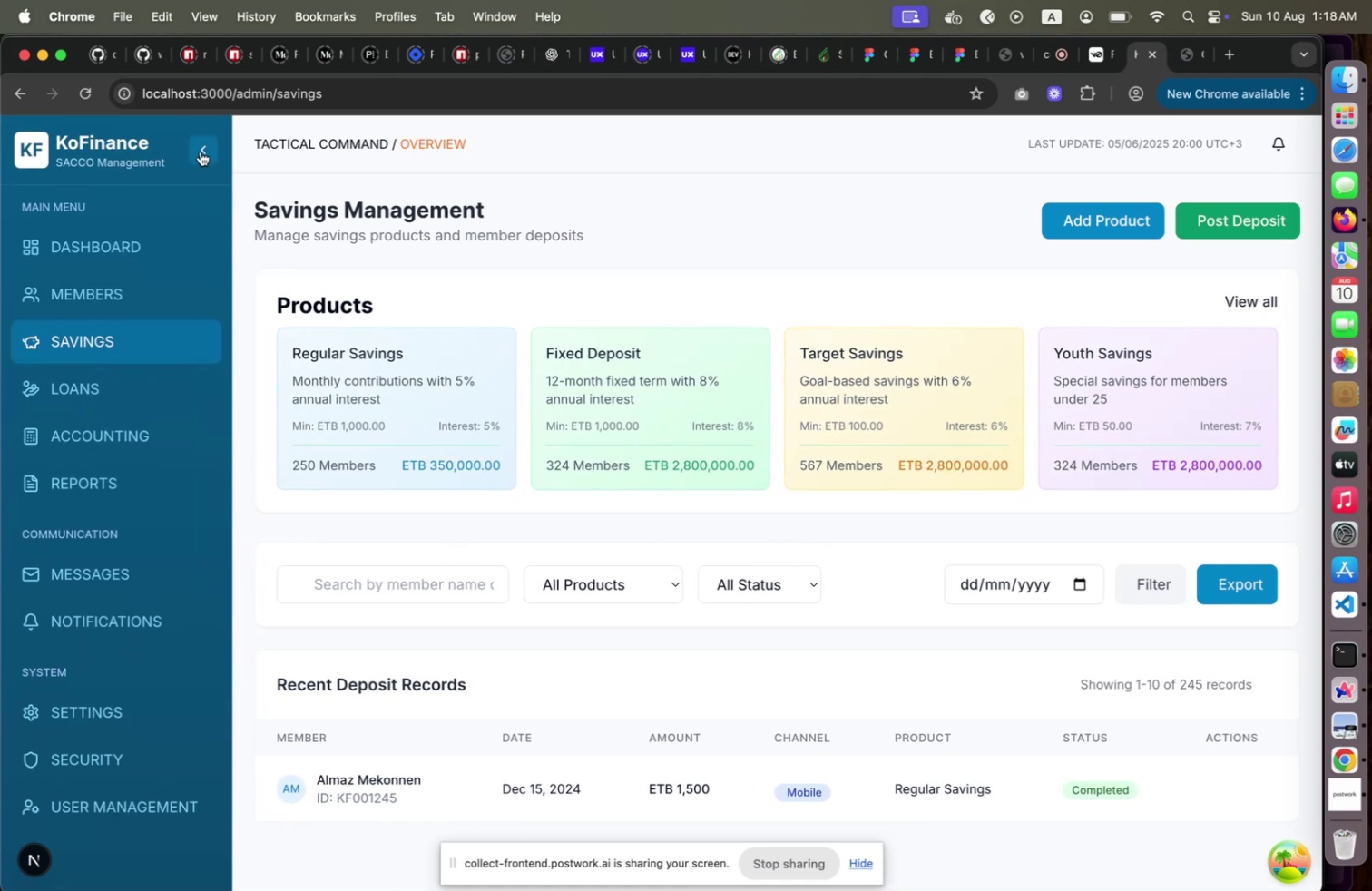 
left_click([201, 152])
 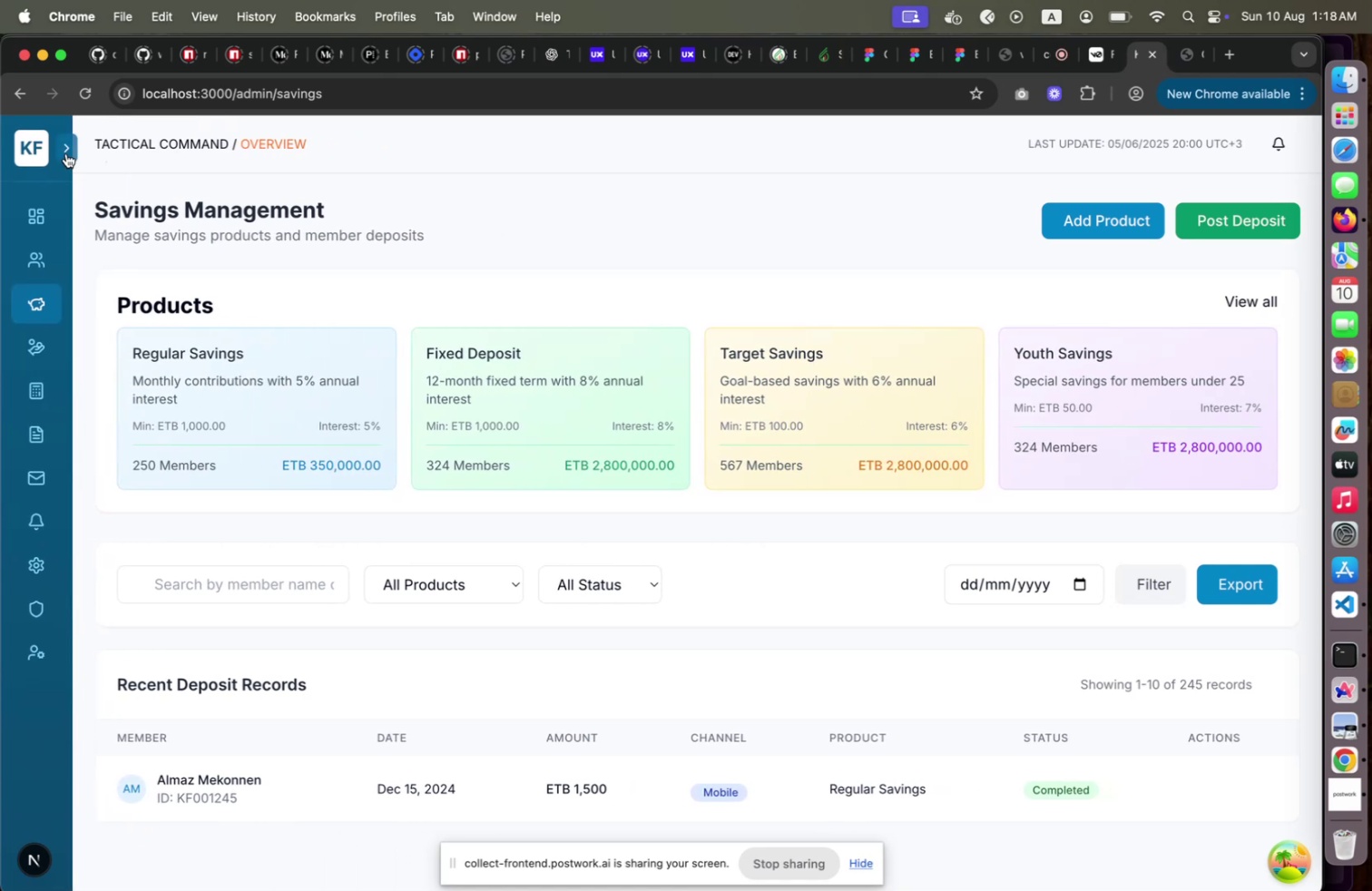 
left_click([65, 153])
 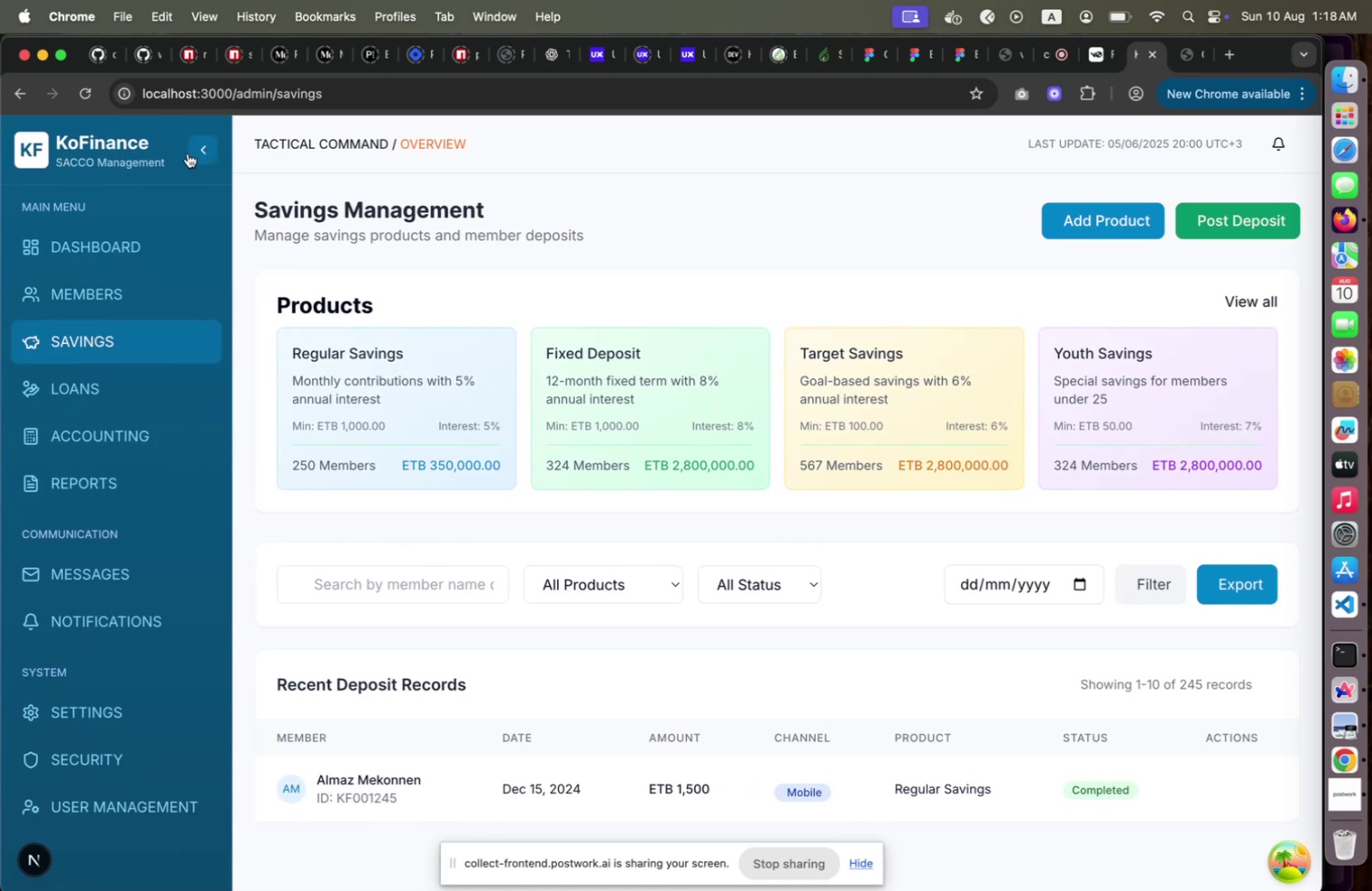 
left_click([188, 153])
 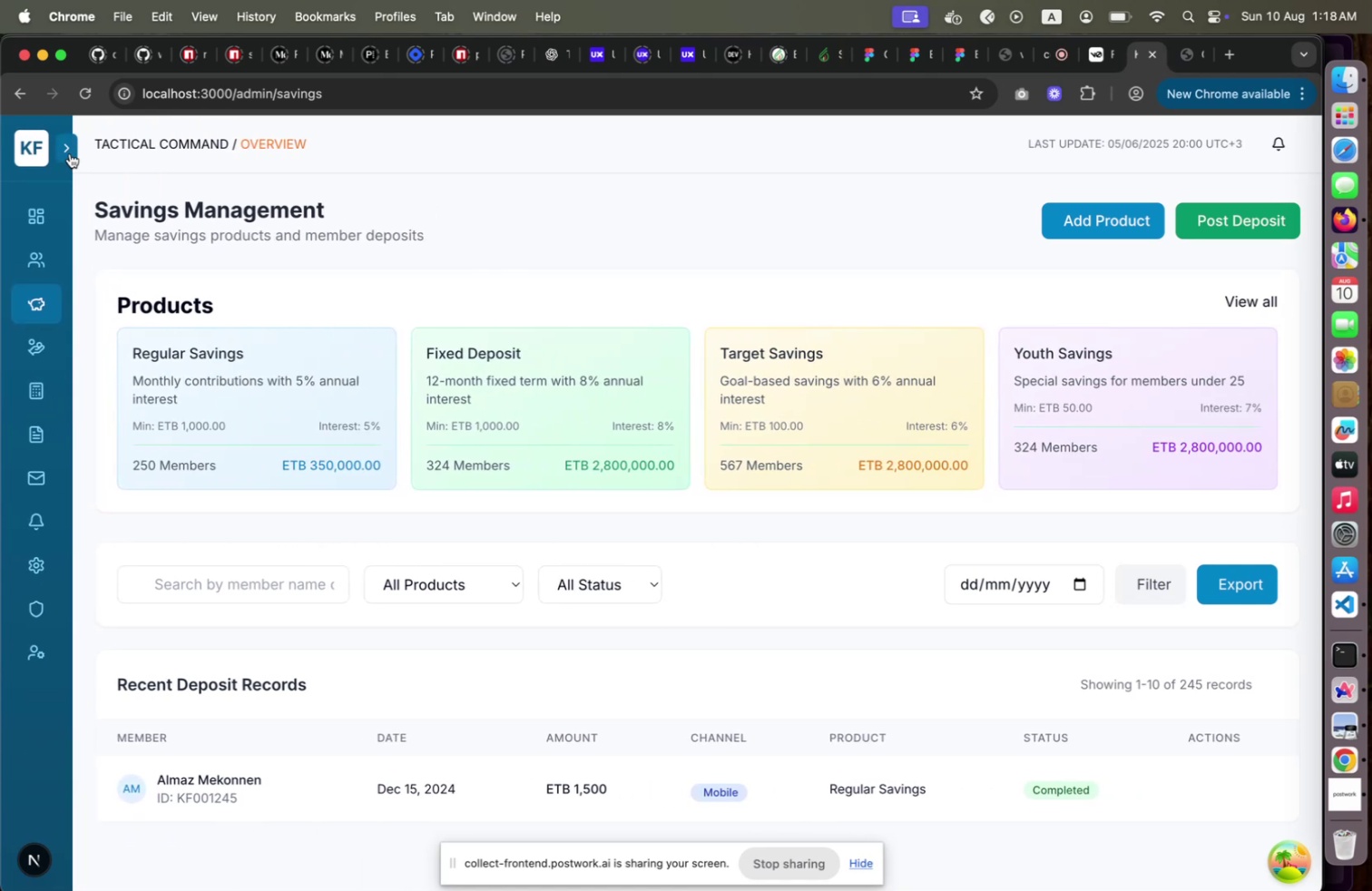 
left_click([70, 153])
 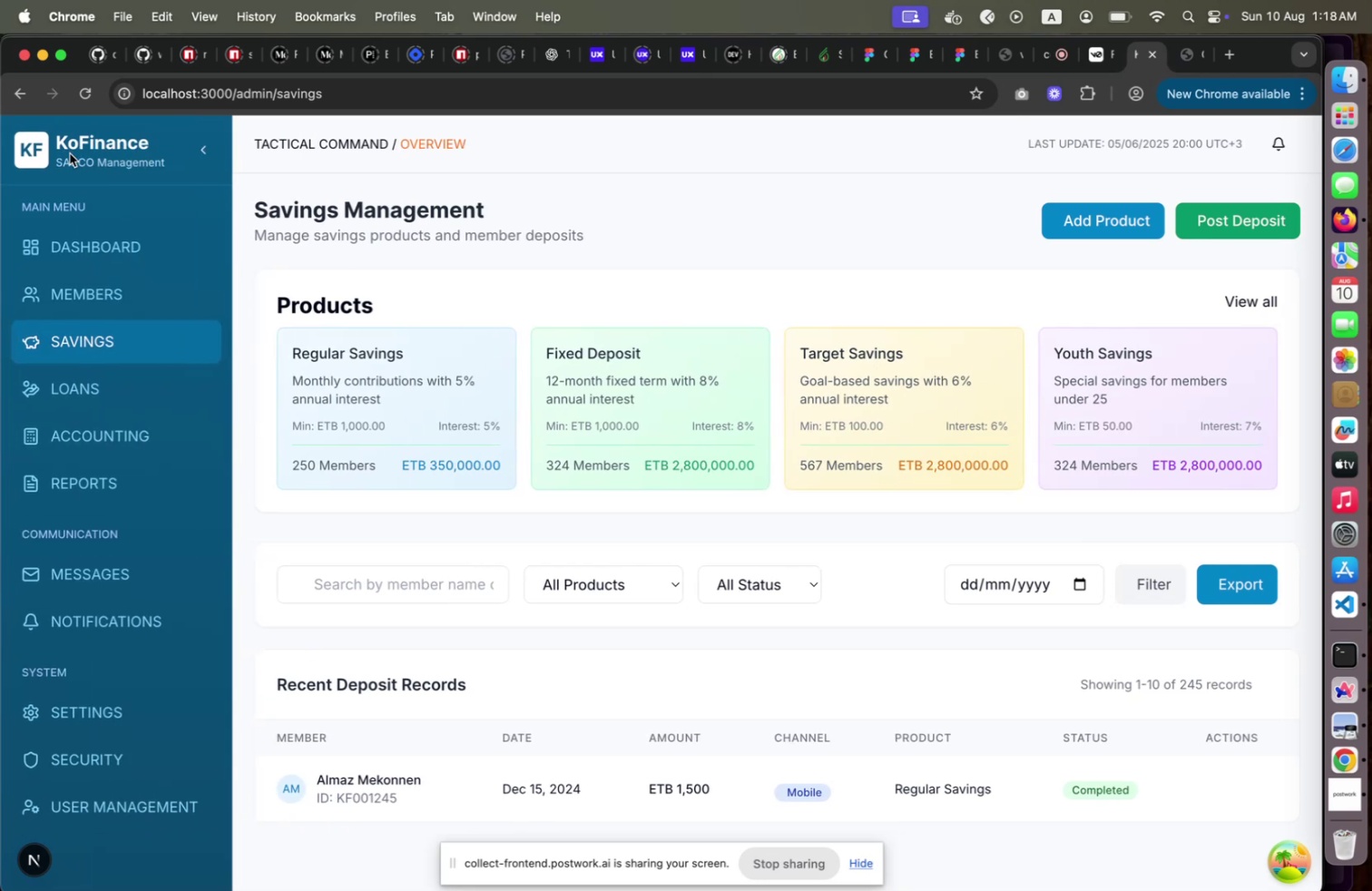 
wait(6.41)
 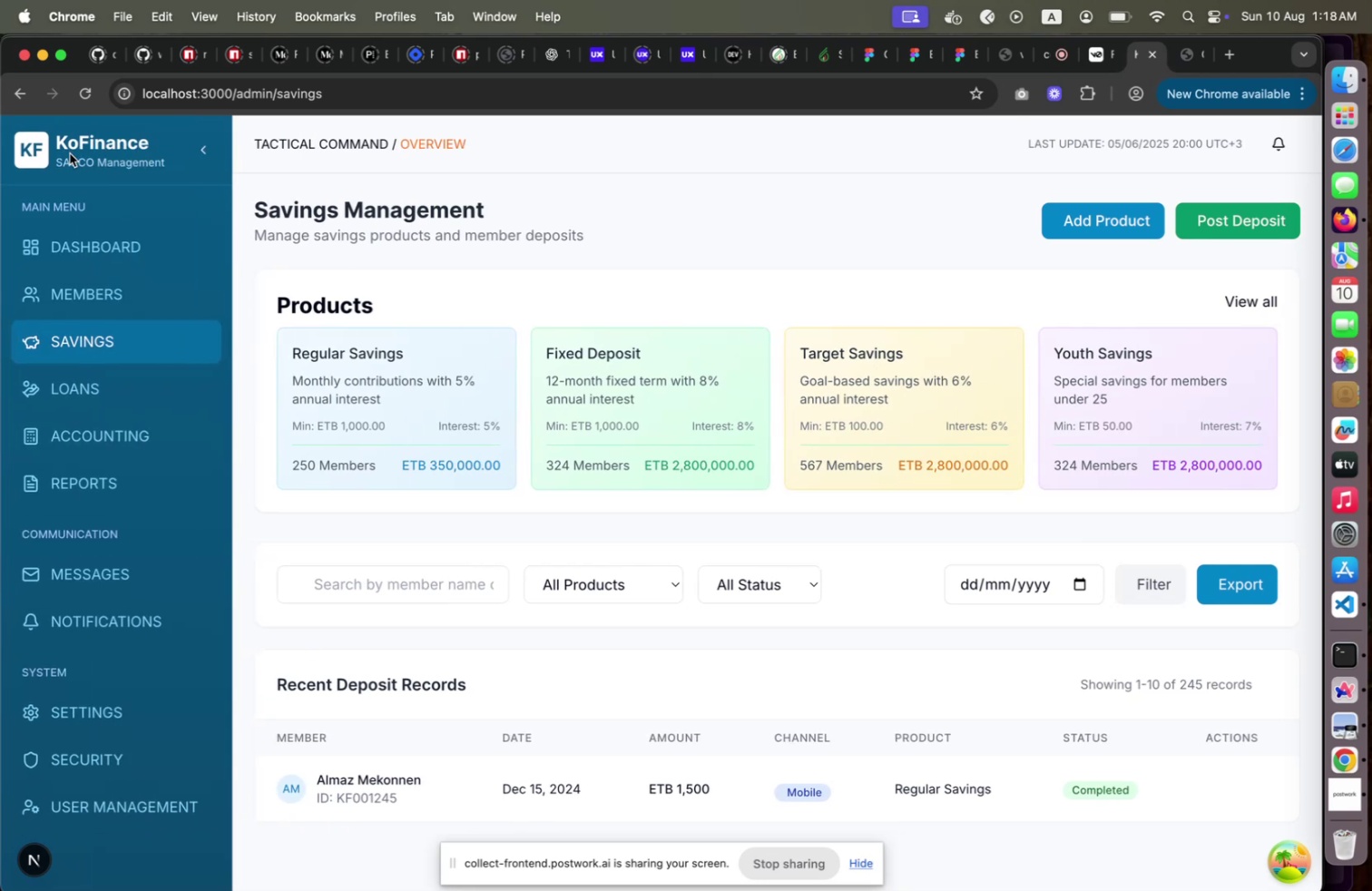 
key(Meta+CommandLeft)
 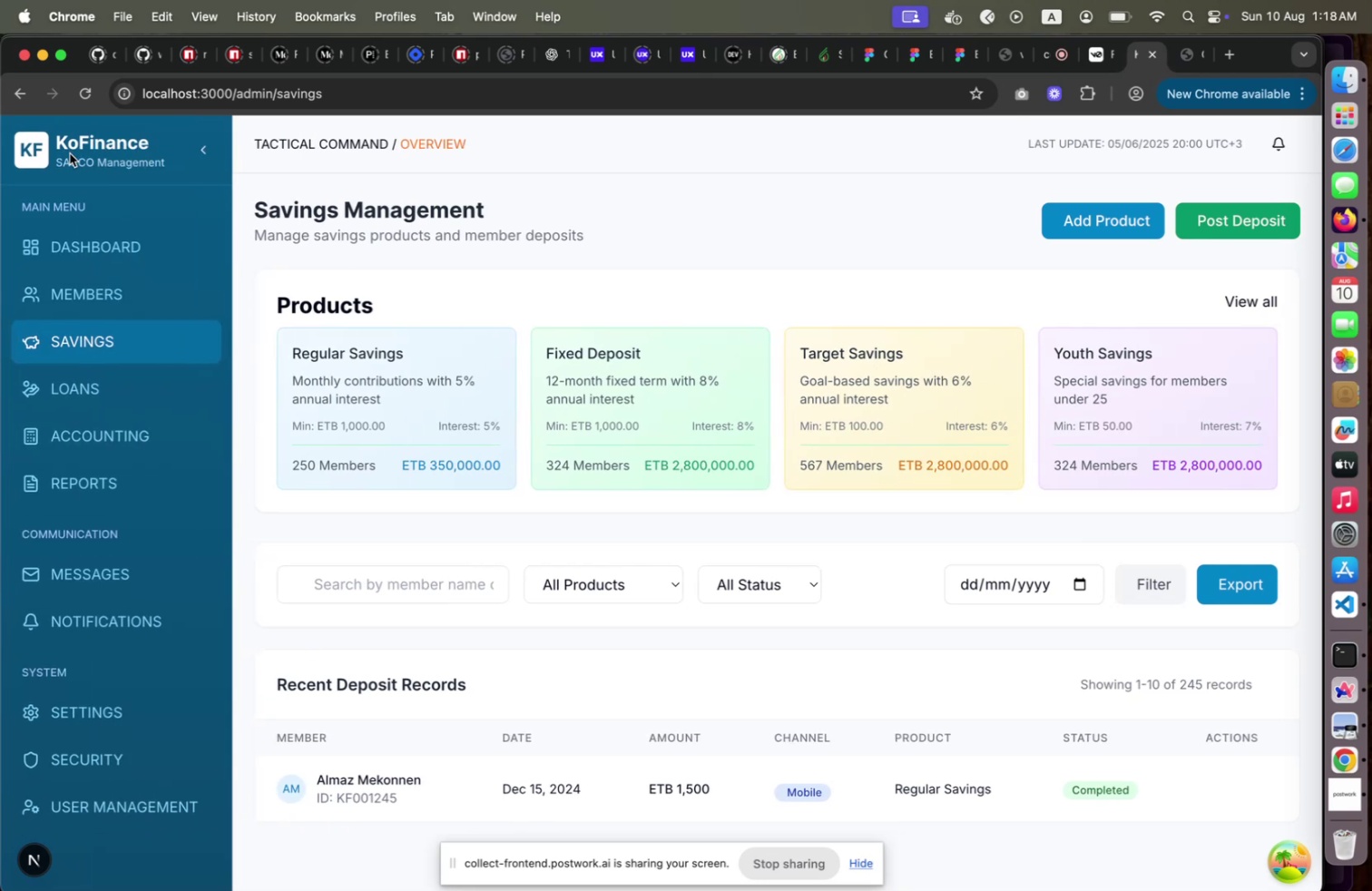 
key(Meta+Tab)
 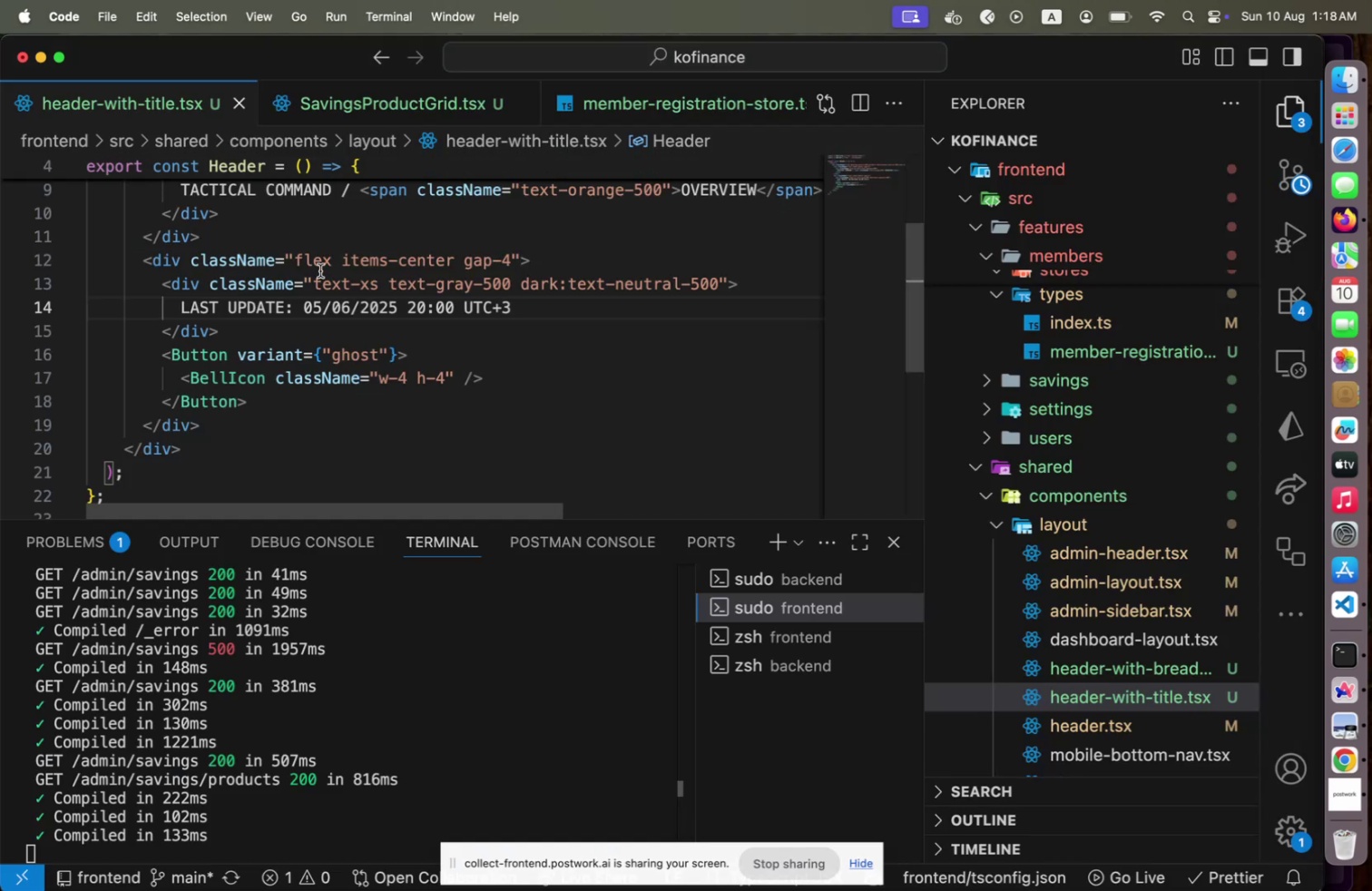 
scroll: coordinate [322, 278], scroll_direction: up, amount: 3.0
 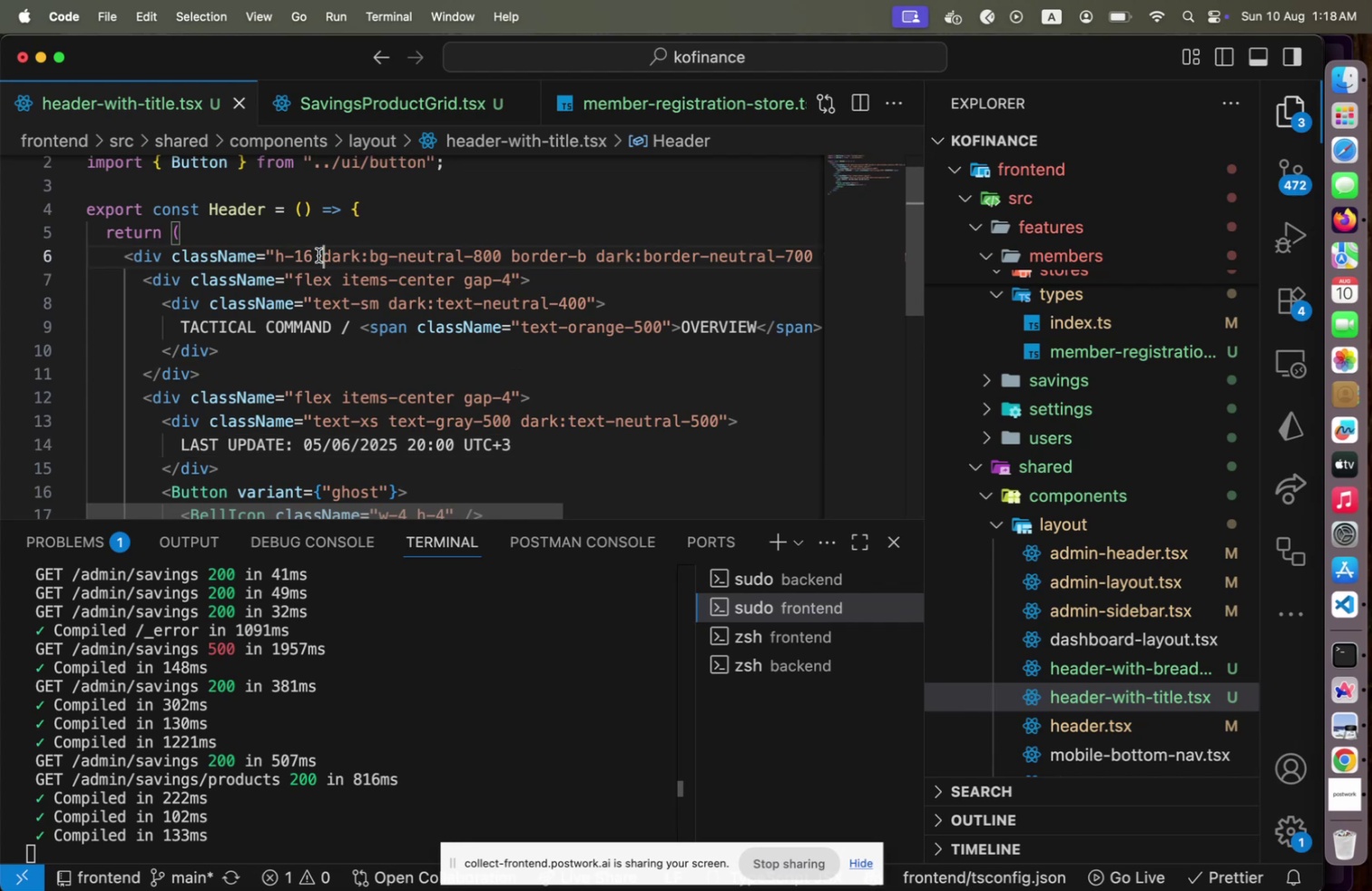 
key(ArrowLeft)
 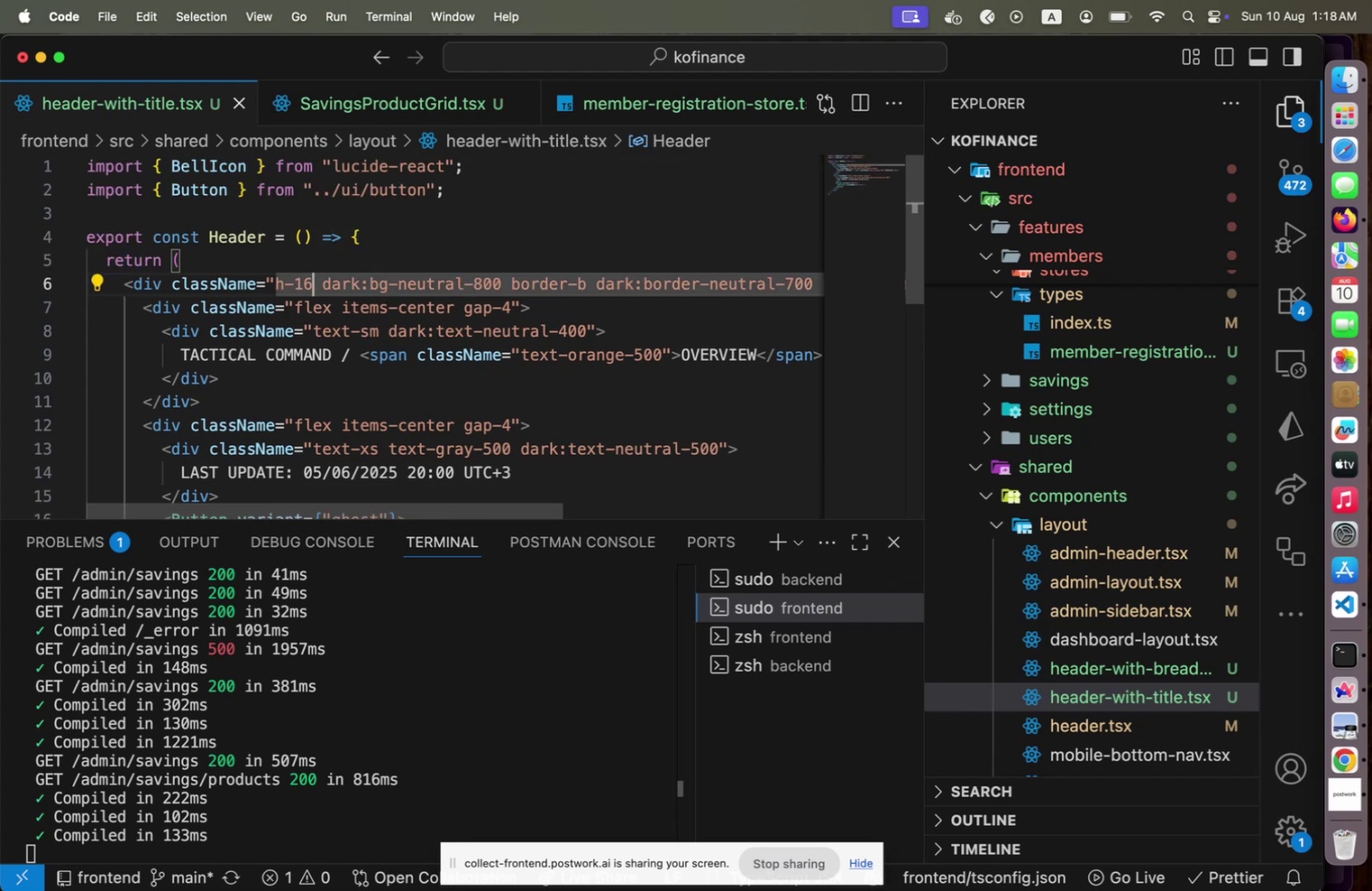 
key(Shift+ArrowLeft)
 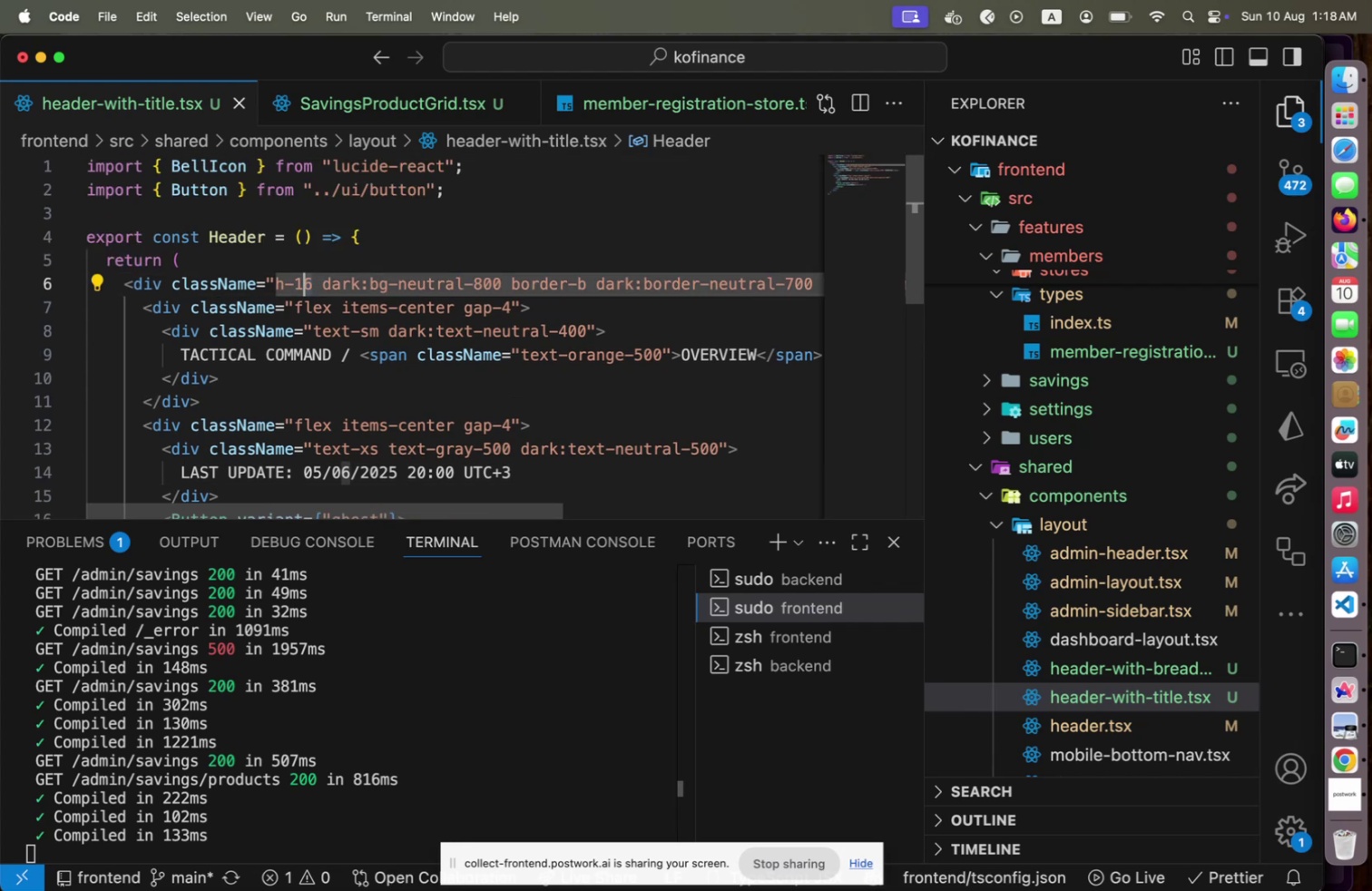 
key(Shift+ArrowLeft)
 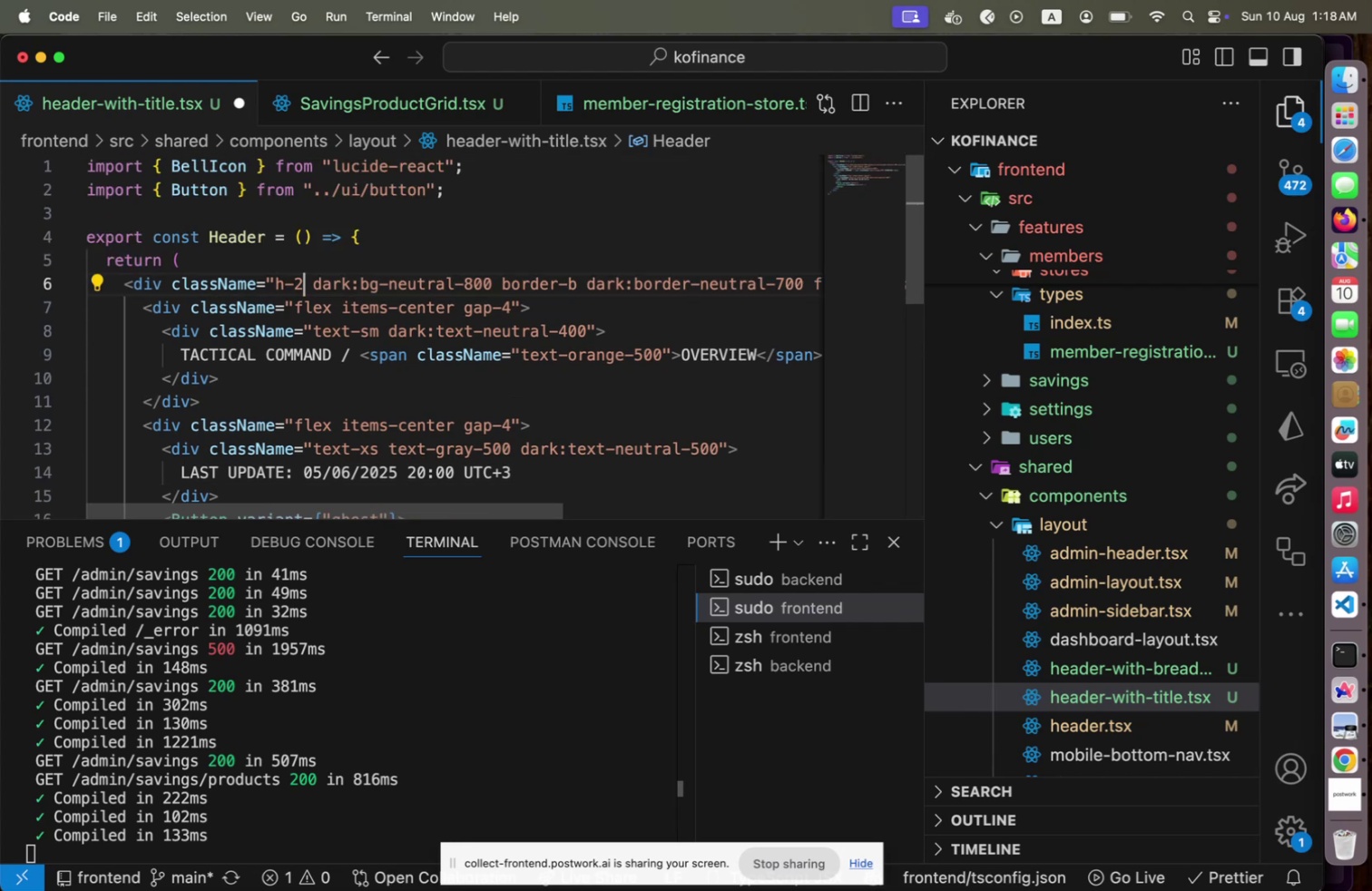 
type(20)
 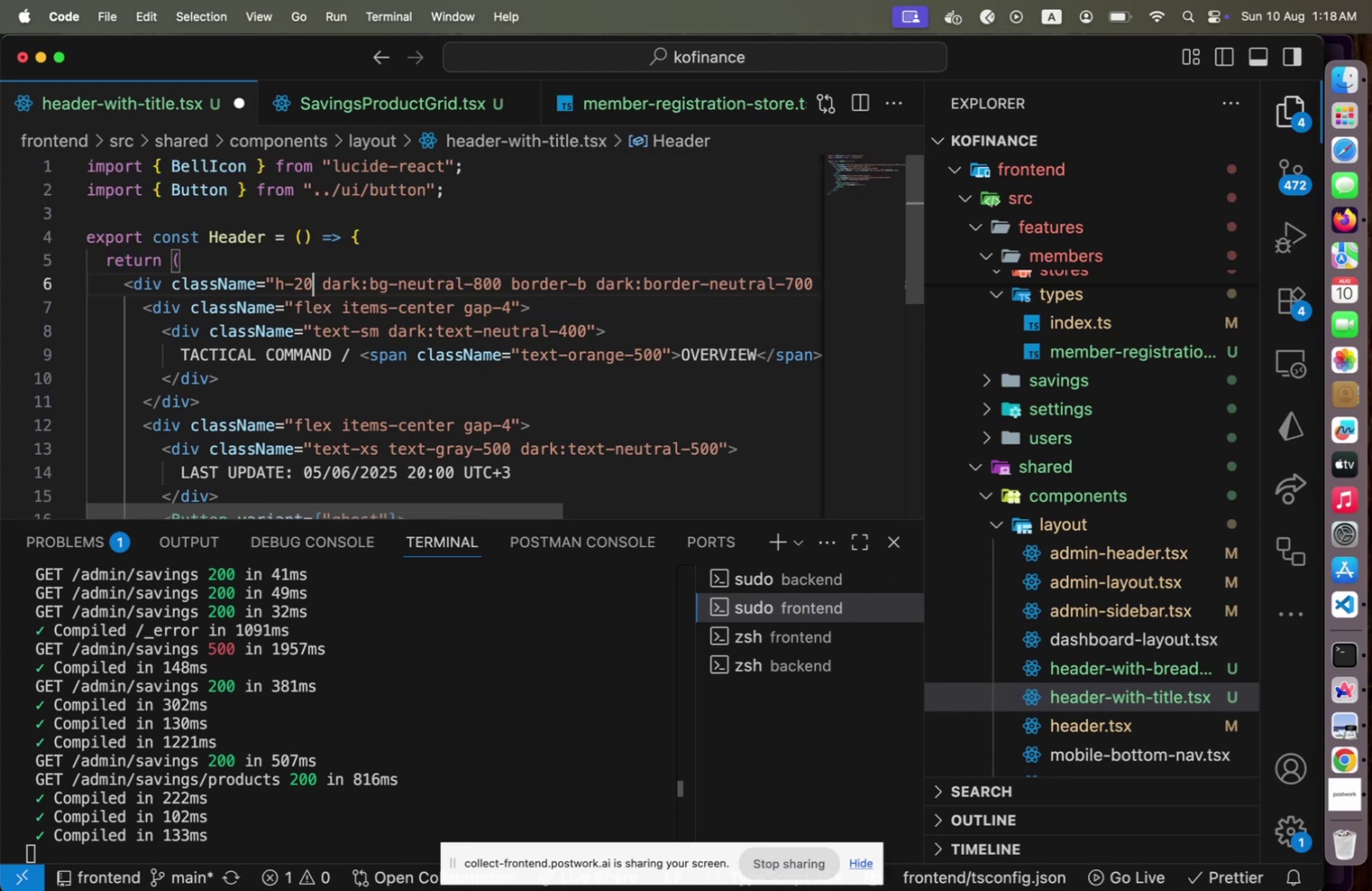 
key(Meta+CommandLeft)
 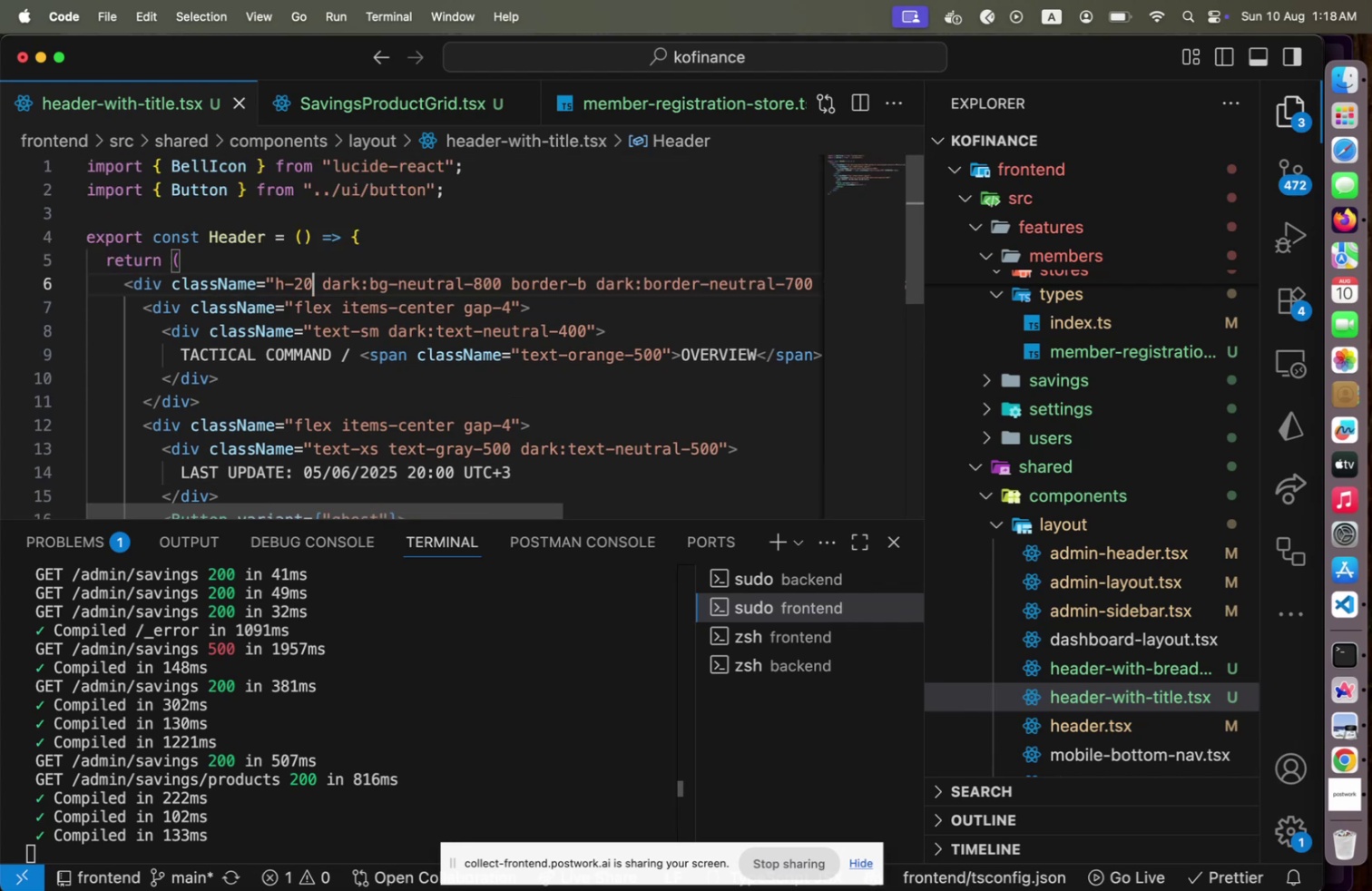 
key(Meta+S)
 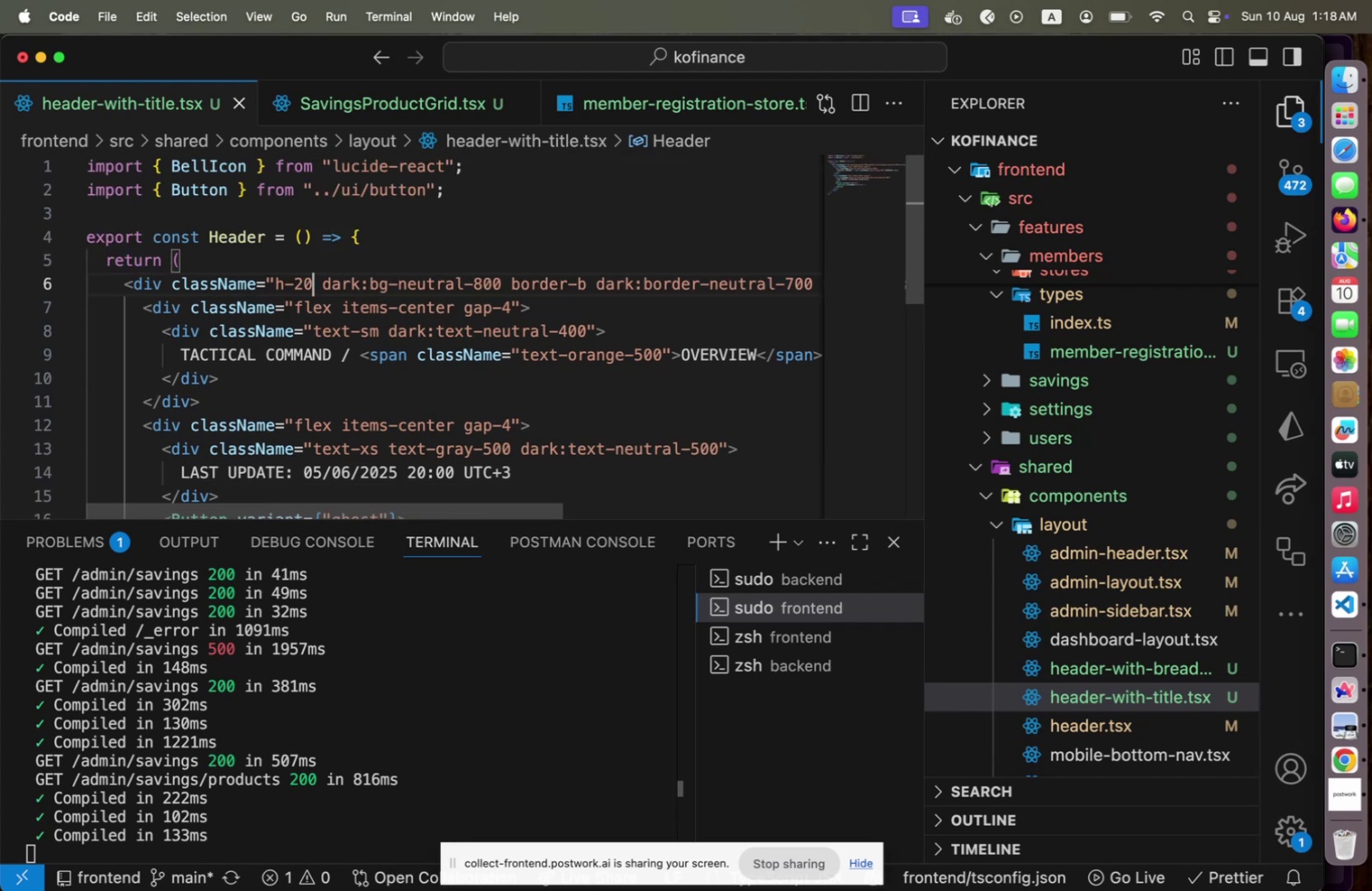 
key(Meta+CommandLeft)
 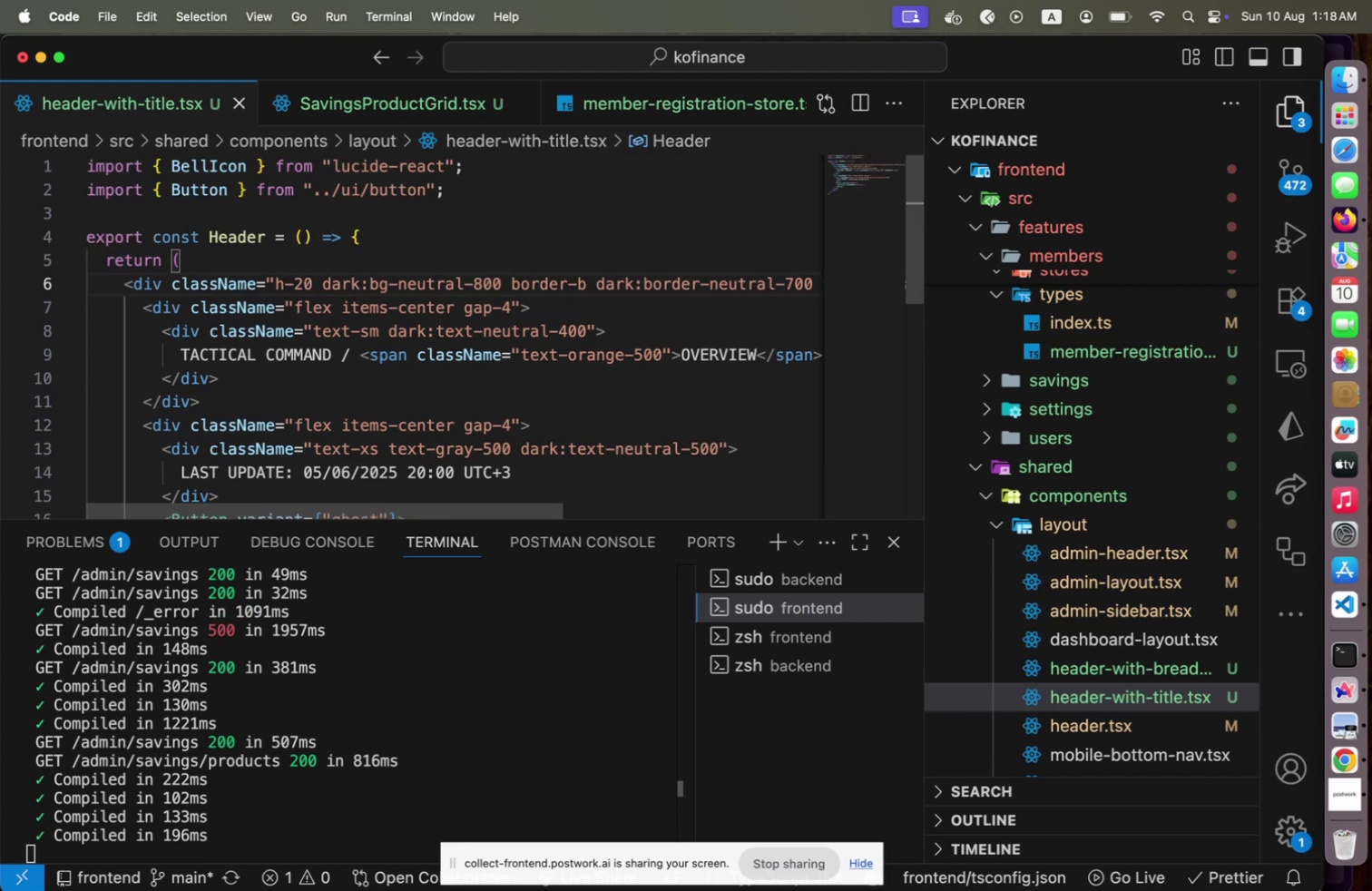 
key(Meta+Tab)
 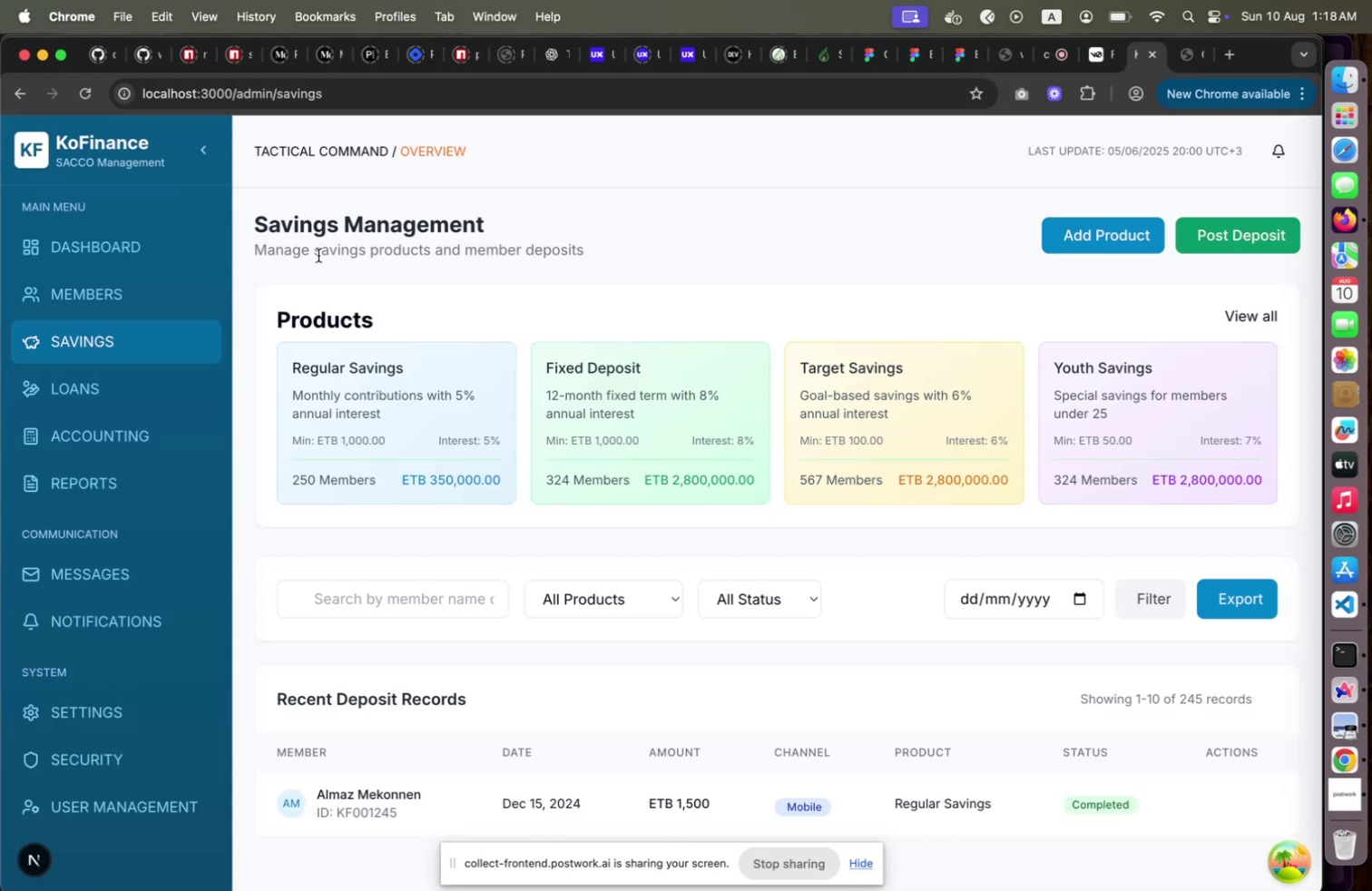 
key(Meta+CommandLeft)
 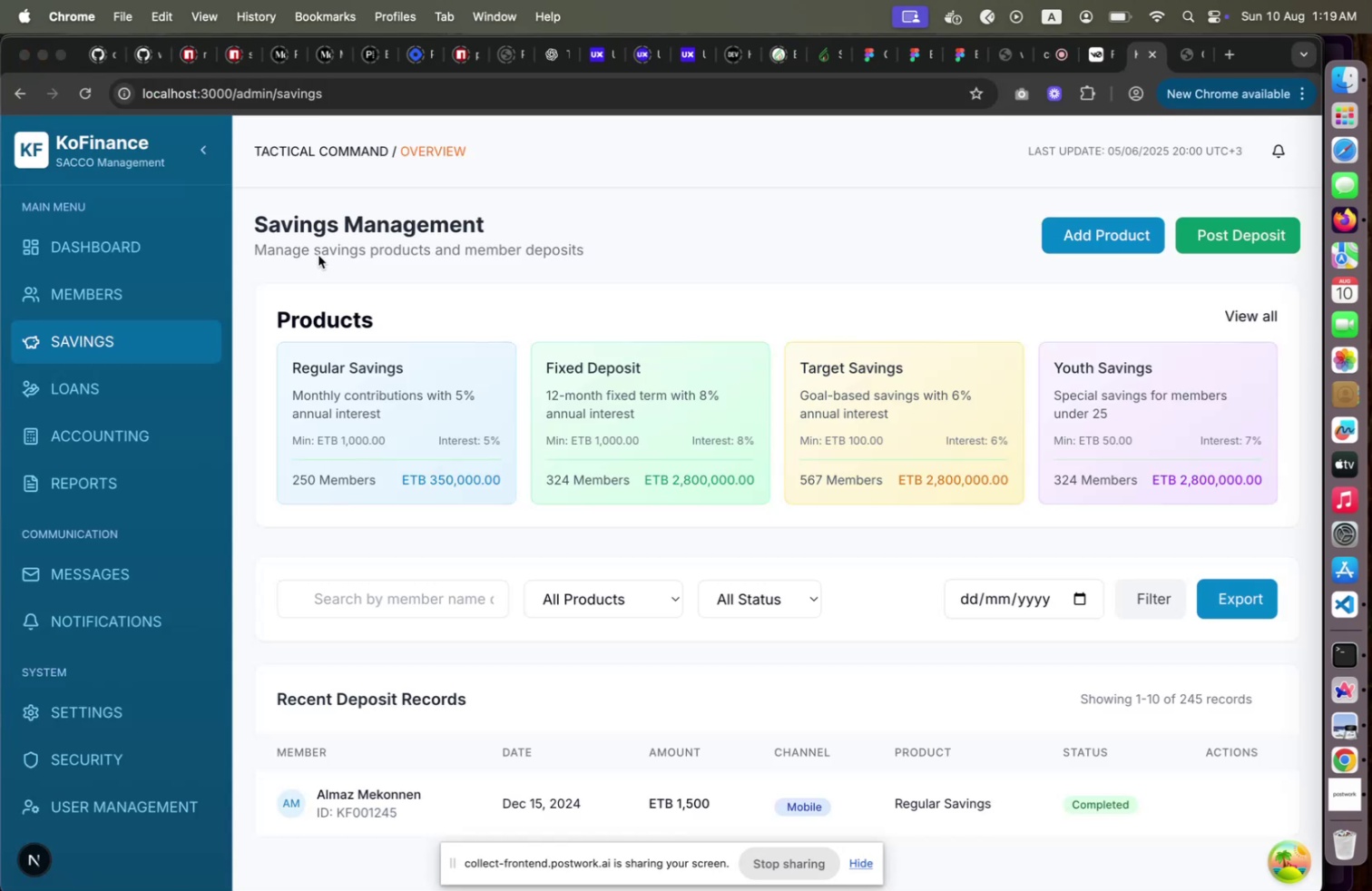 
key(Meta+Tab)
 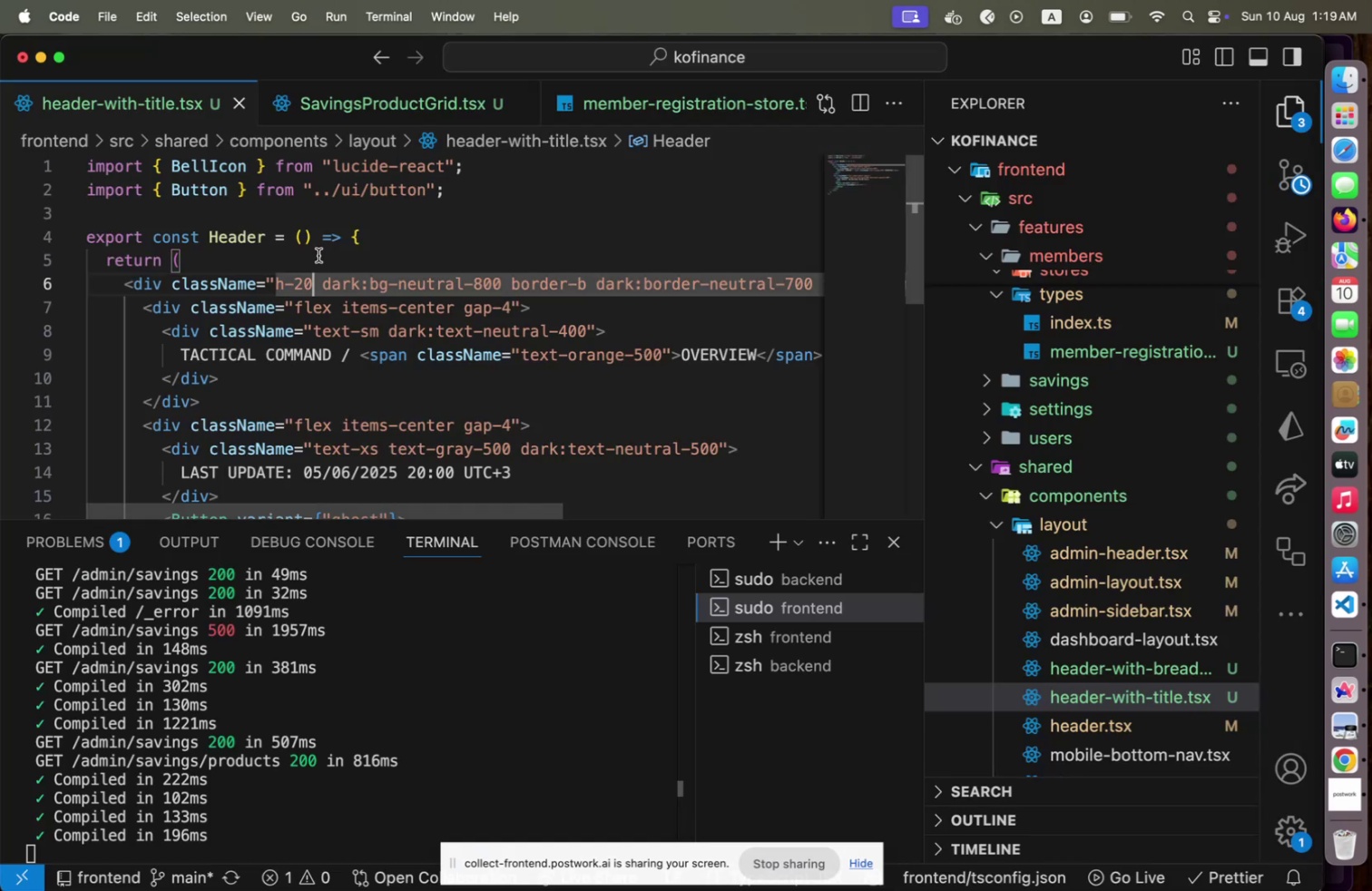 
key(Shift+ArrowLeft)
 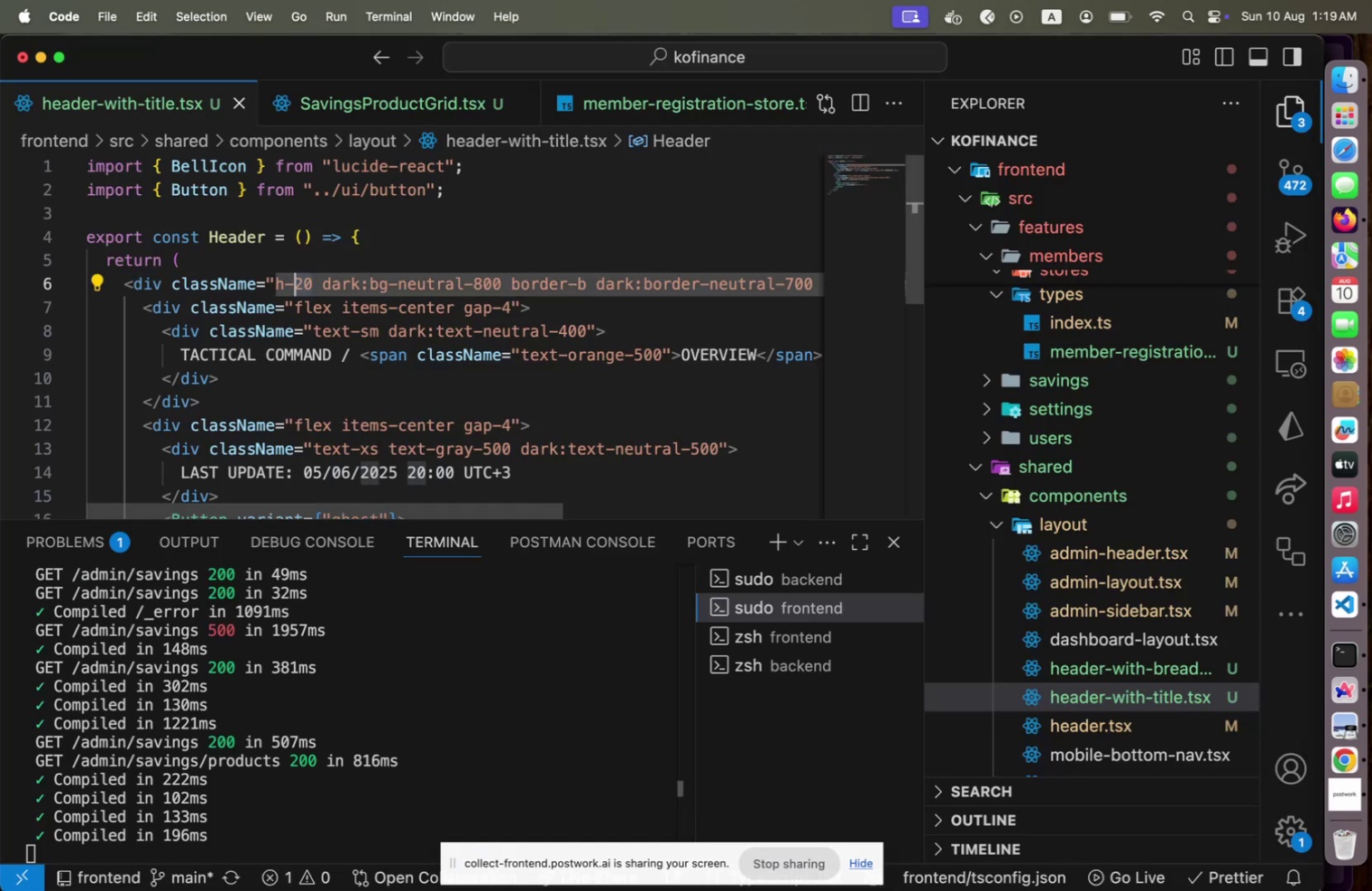 
key(Shift+ArrowLeft)
 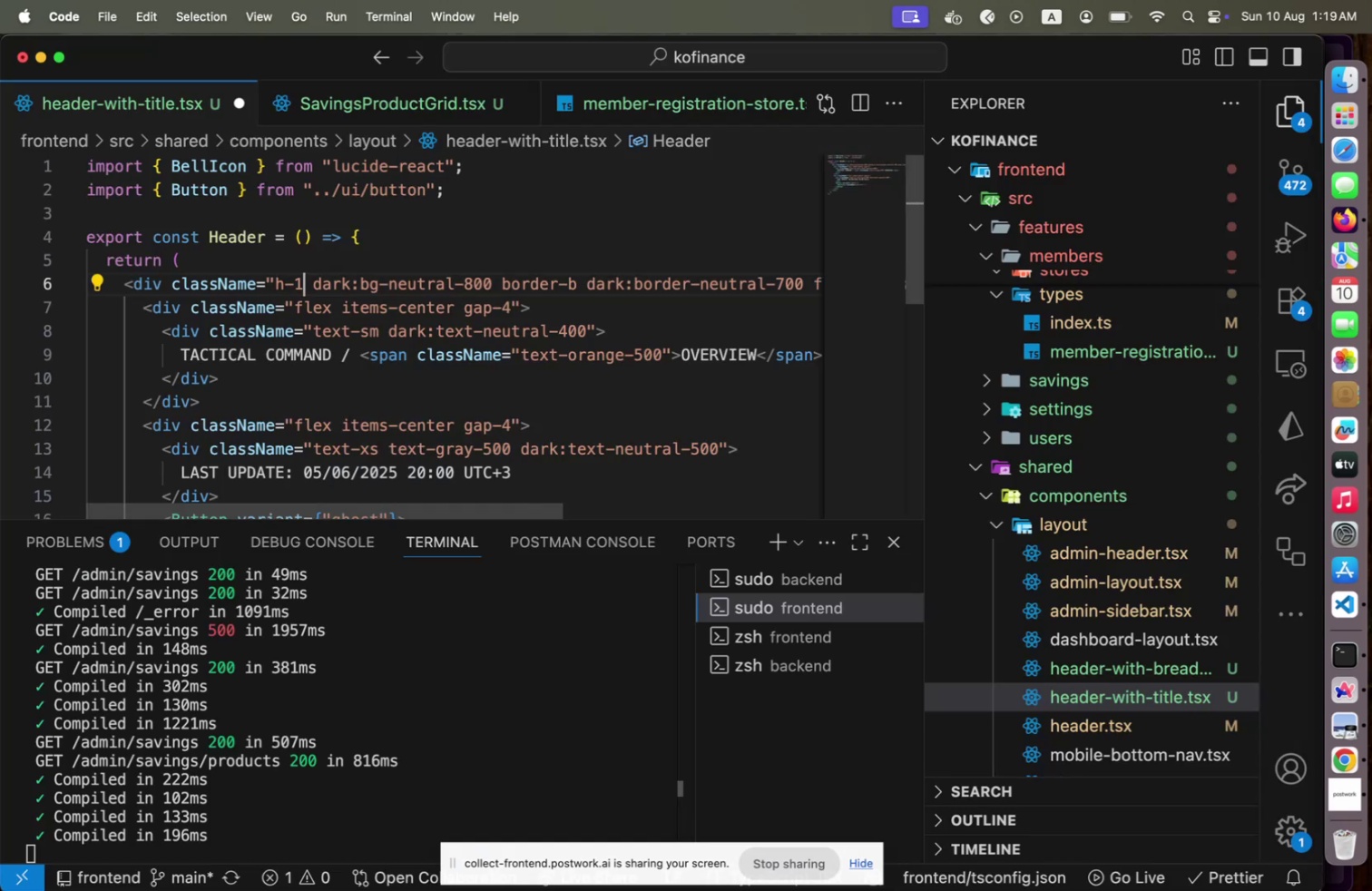 
type(19)
 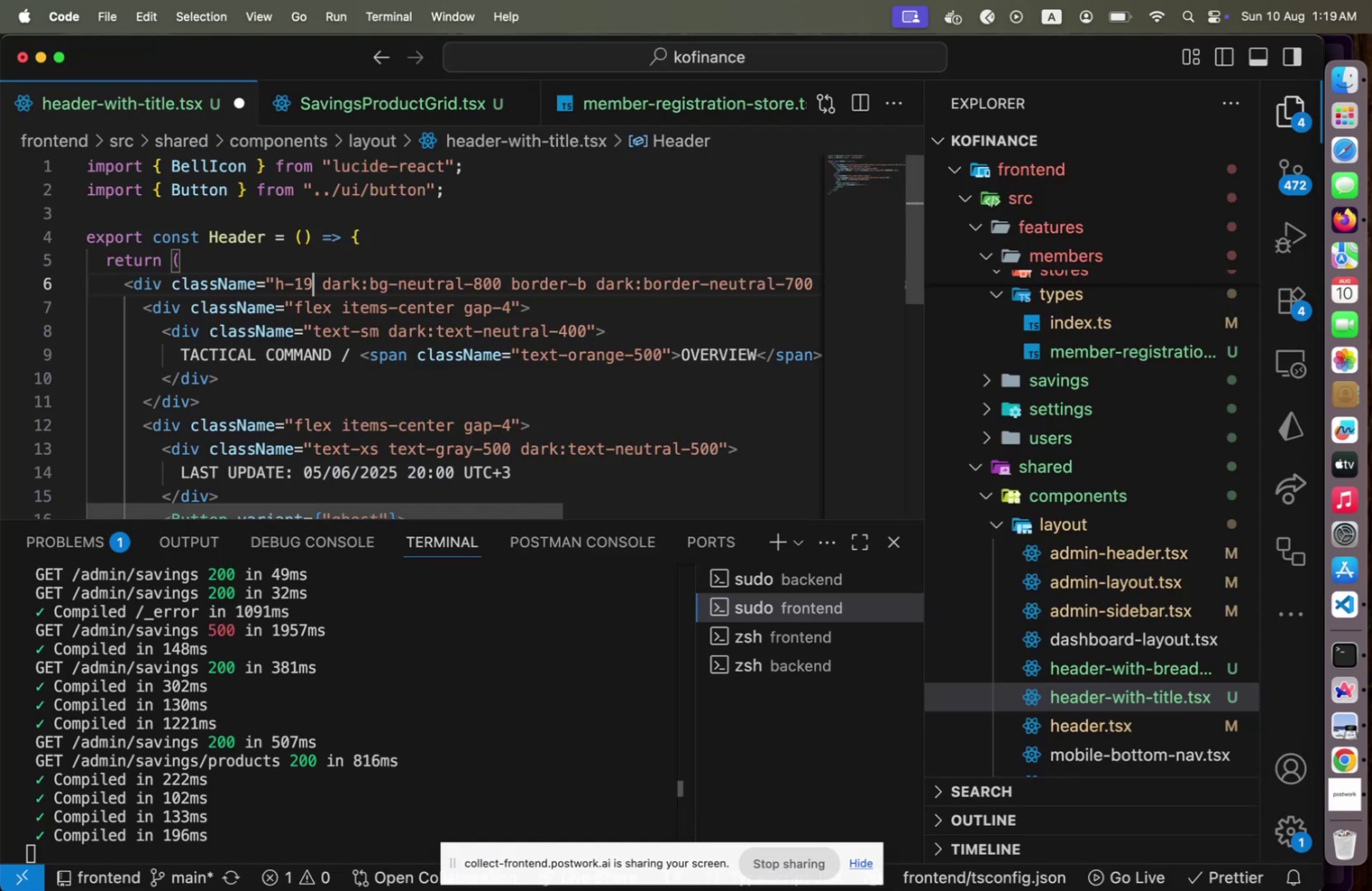 
key(Meta+CommandLeft)
 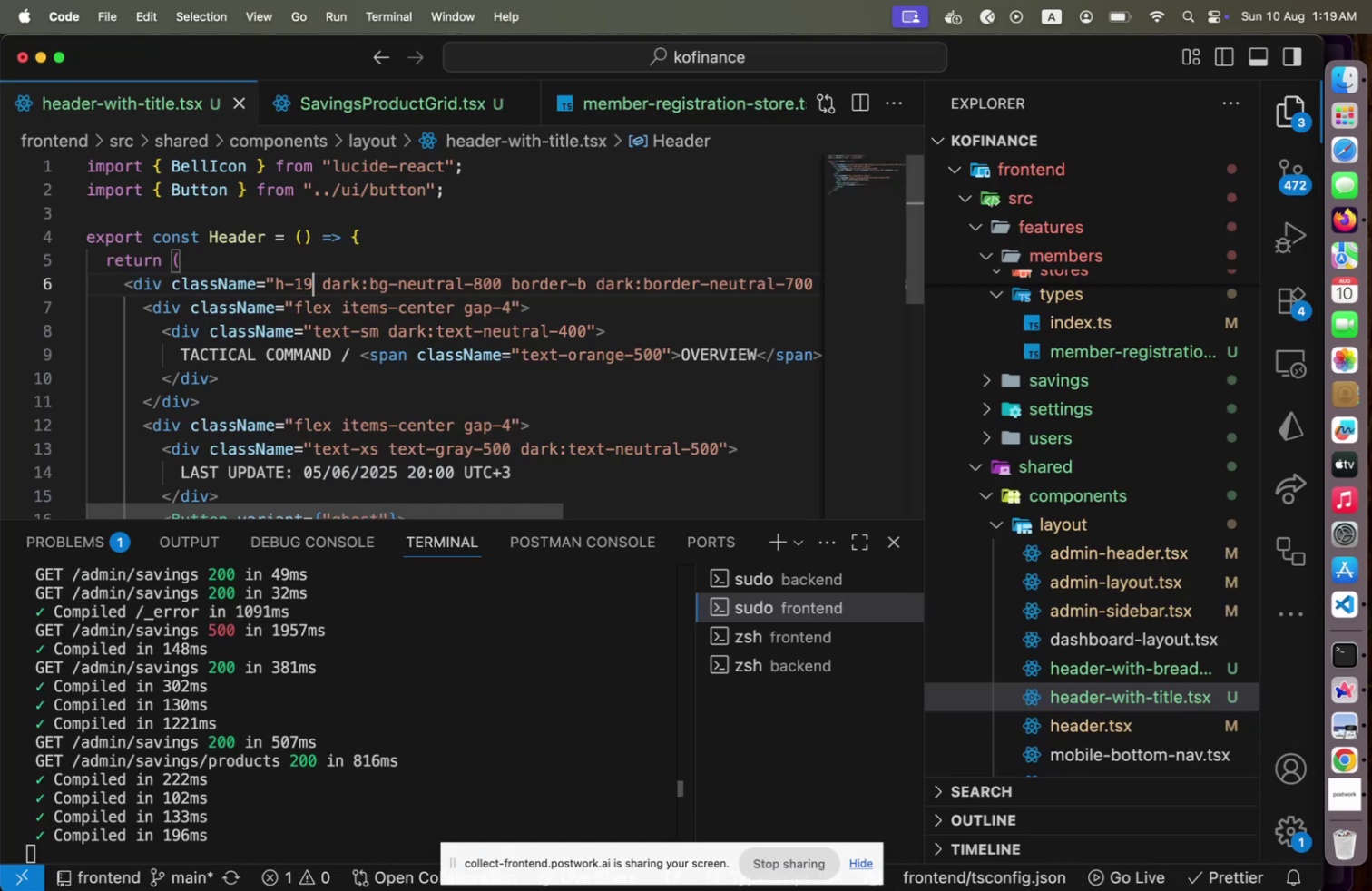 
key(Meta+S)
 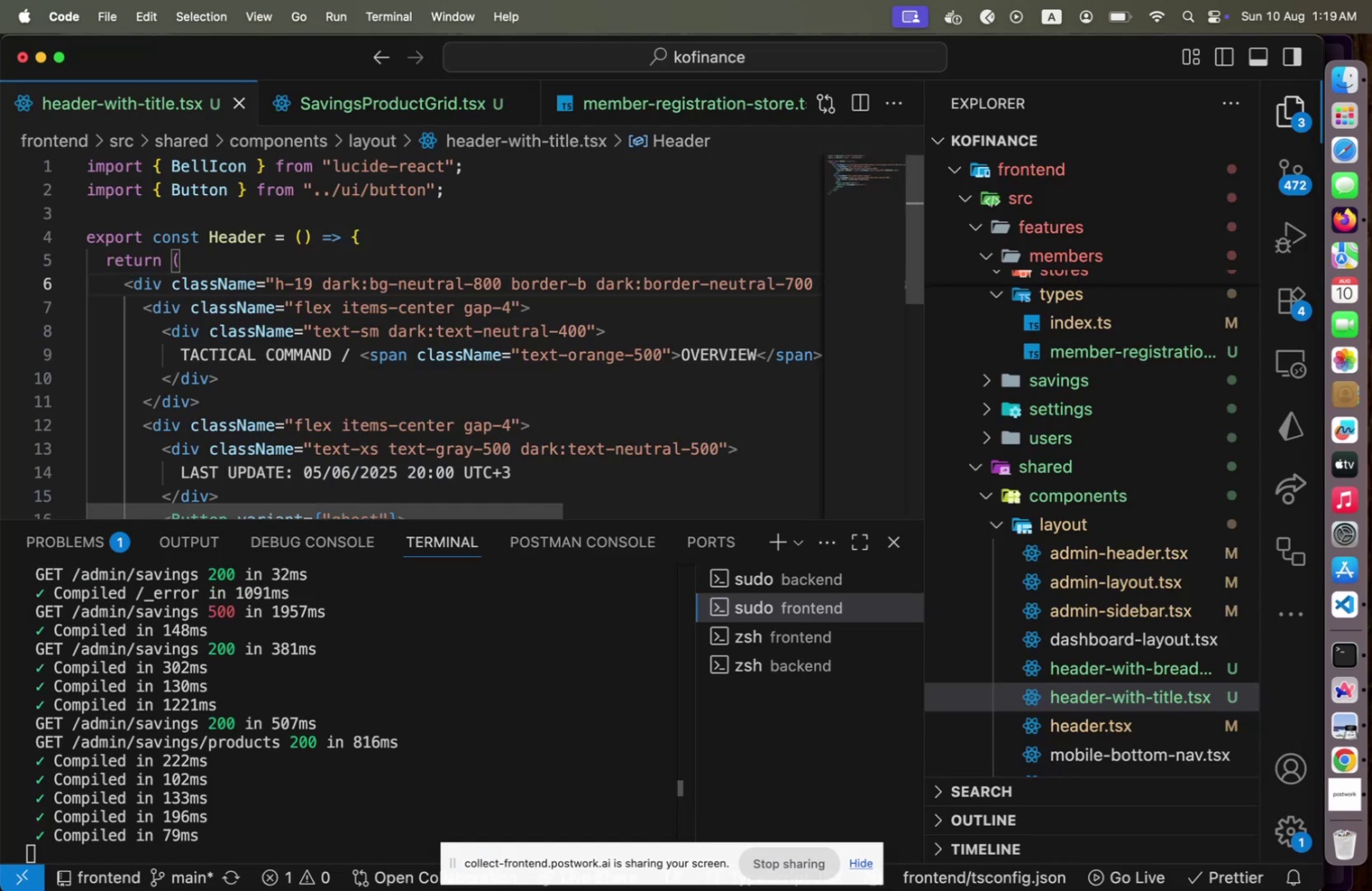 
key(Meta+CommandLeft)
 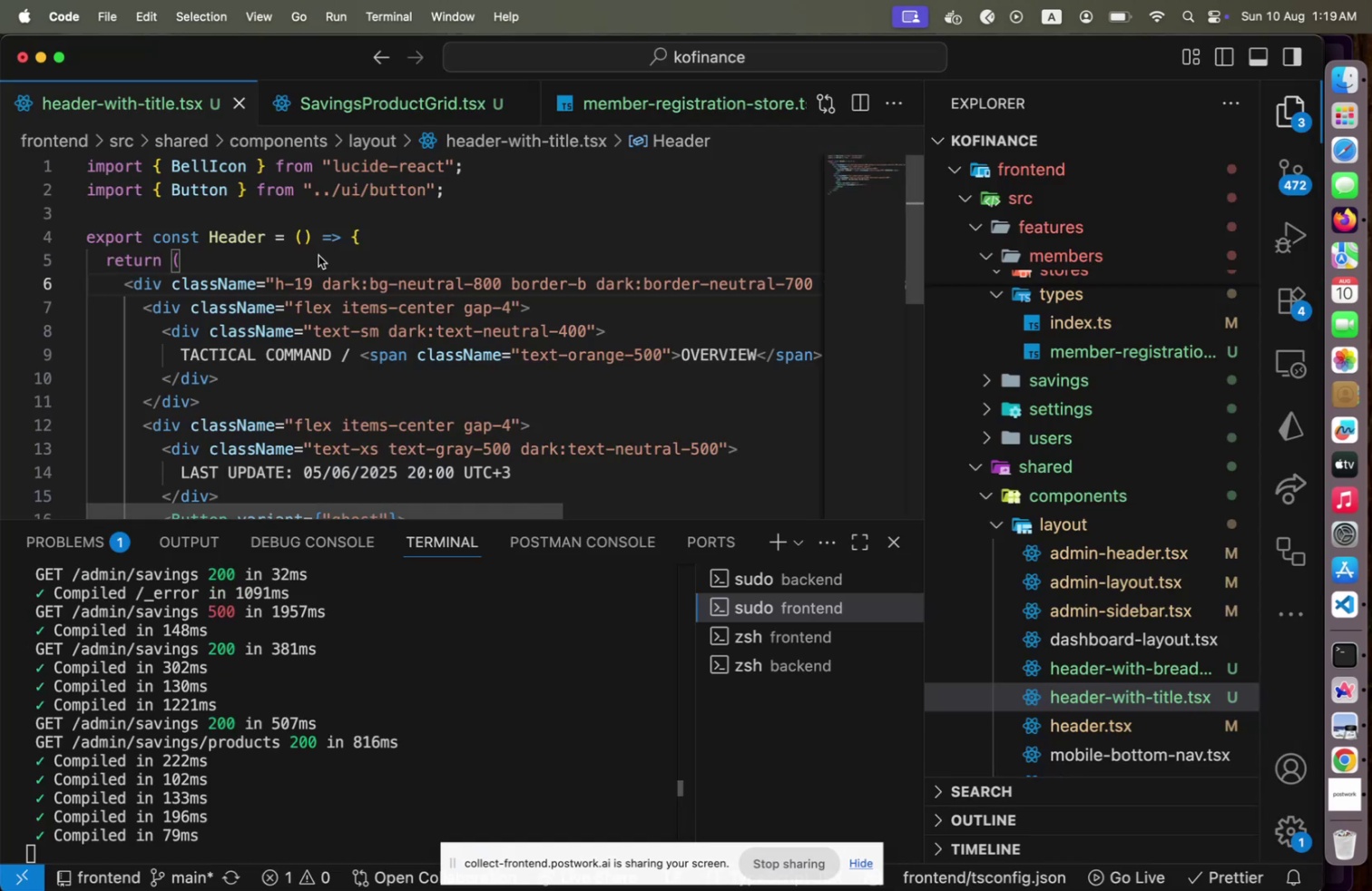 
key(Meta+Tab)
 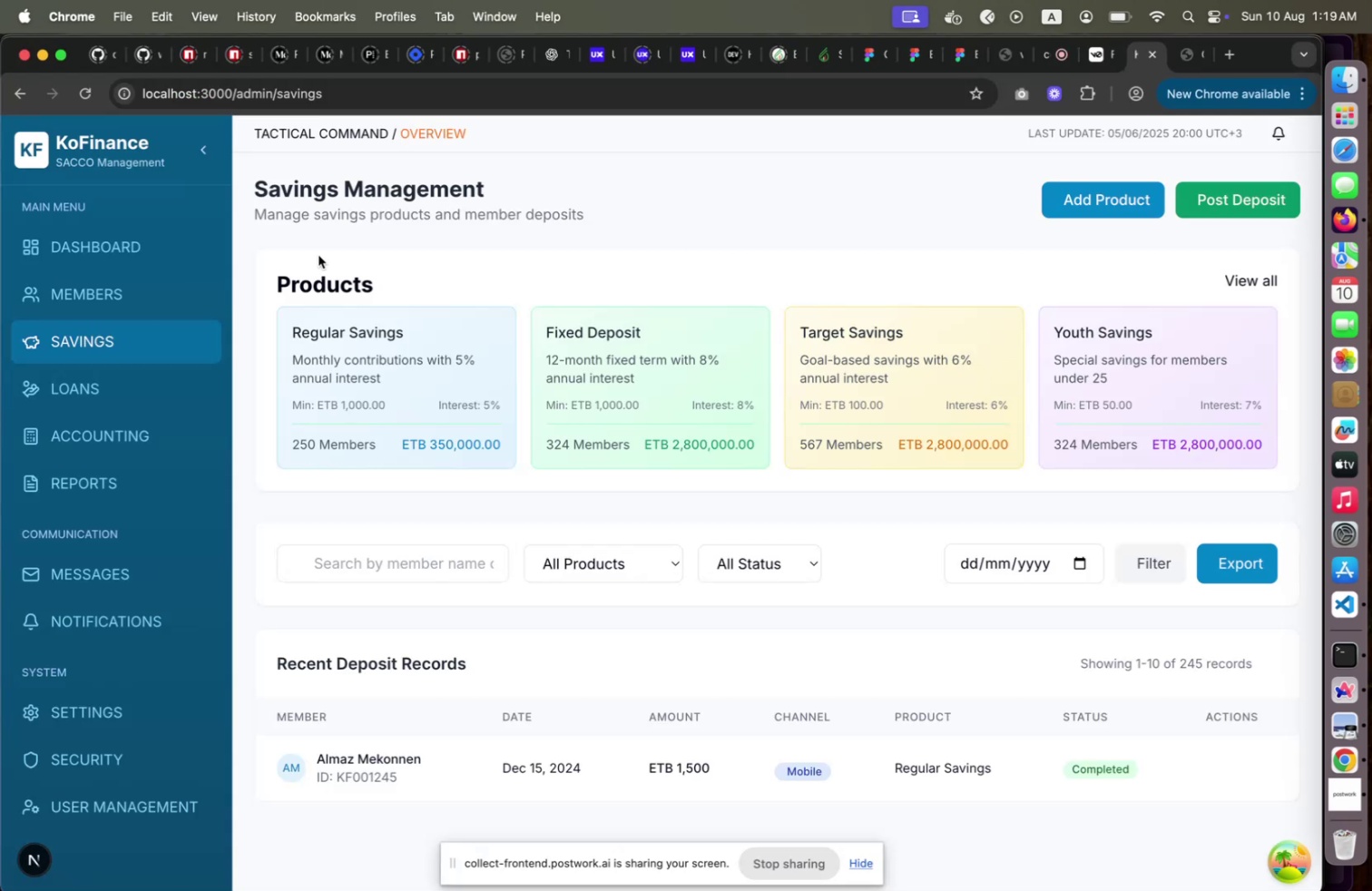 
key(Meta+CommandLeft)
 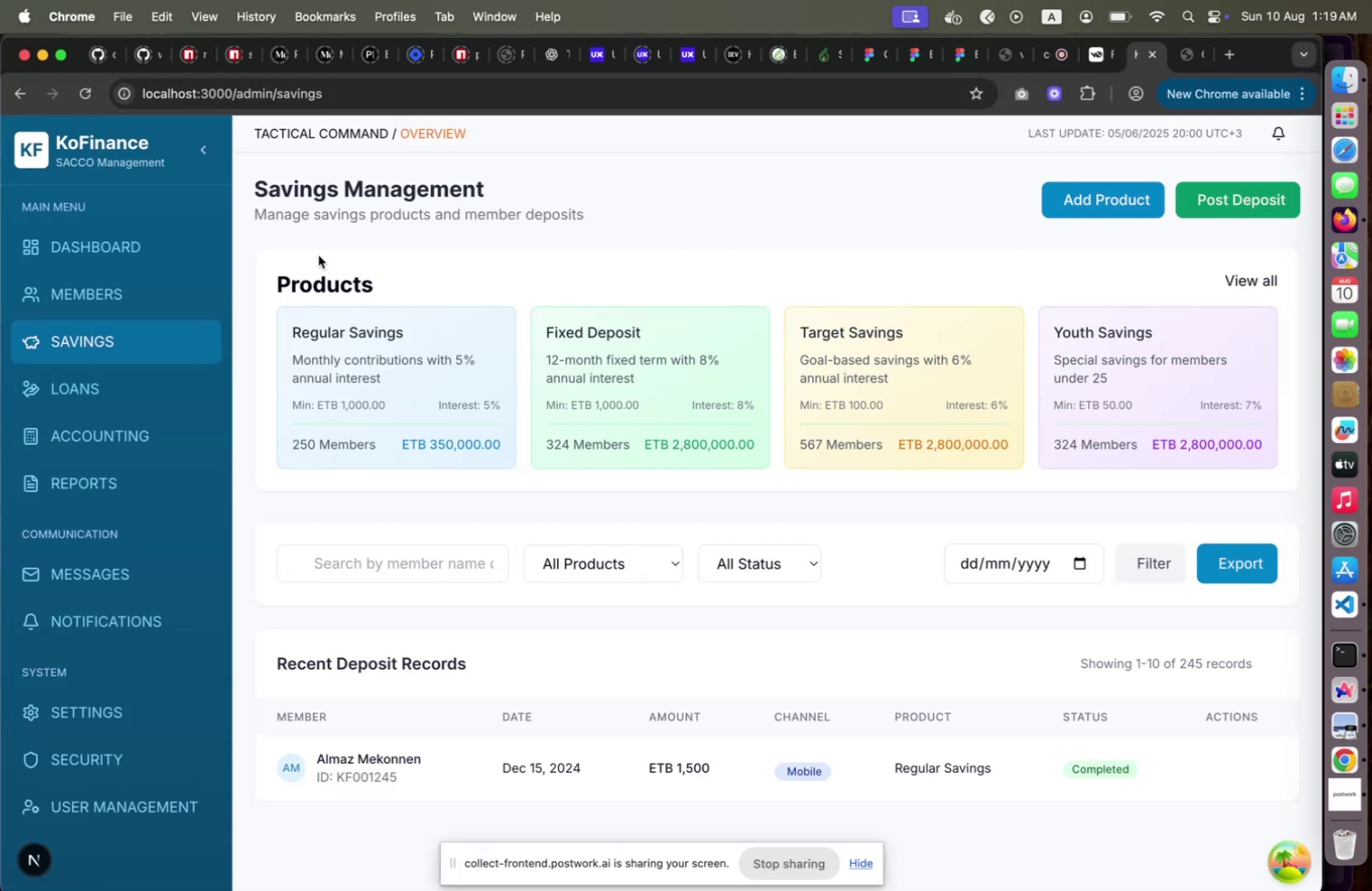 
key(Meta+Tab)
 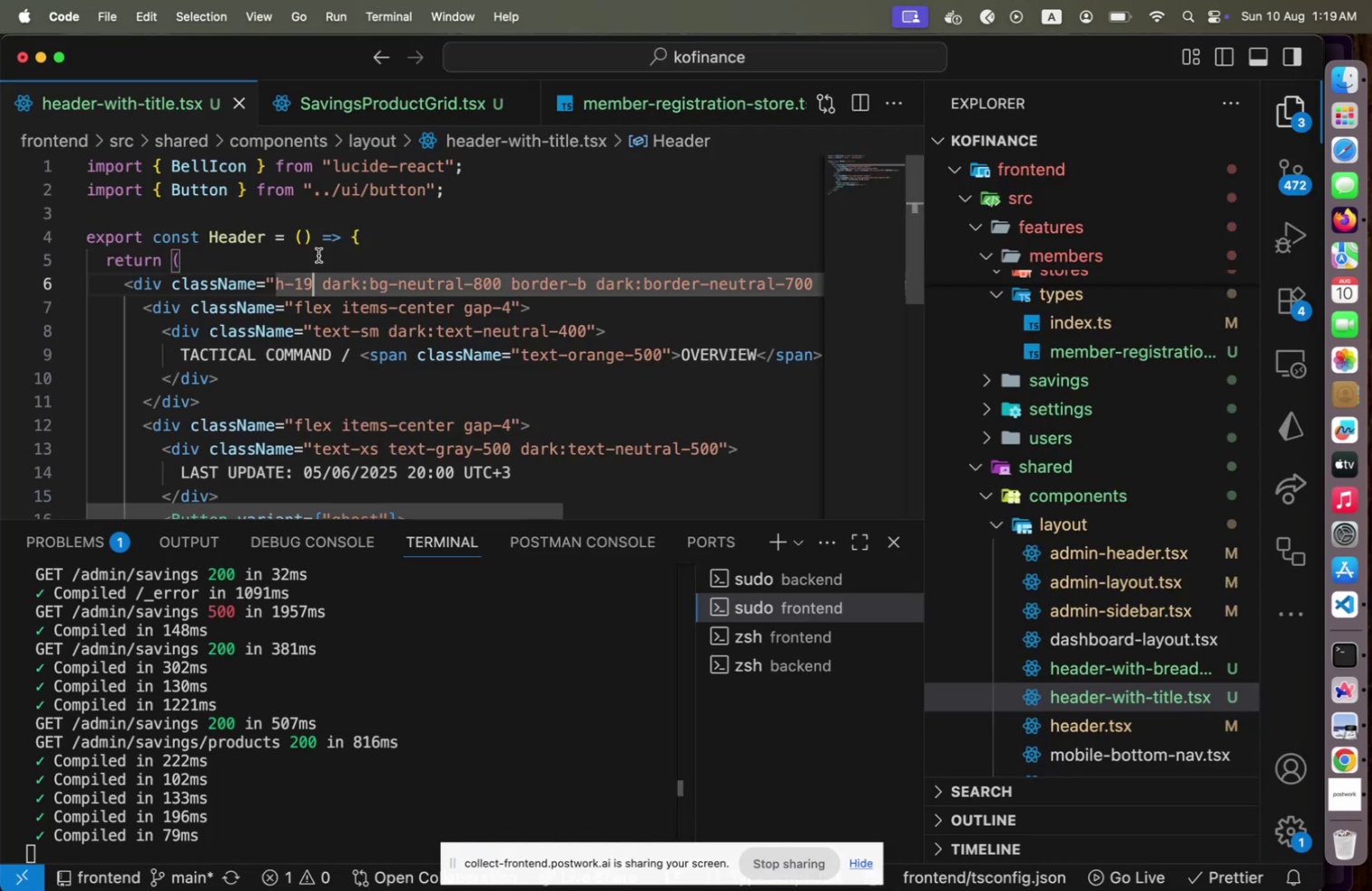 
key(Shift+ArrowLeft)
 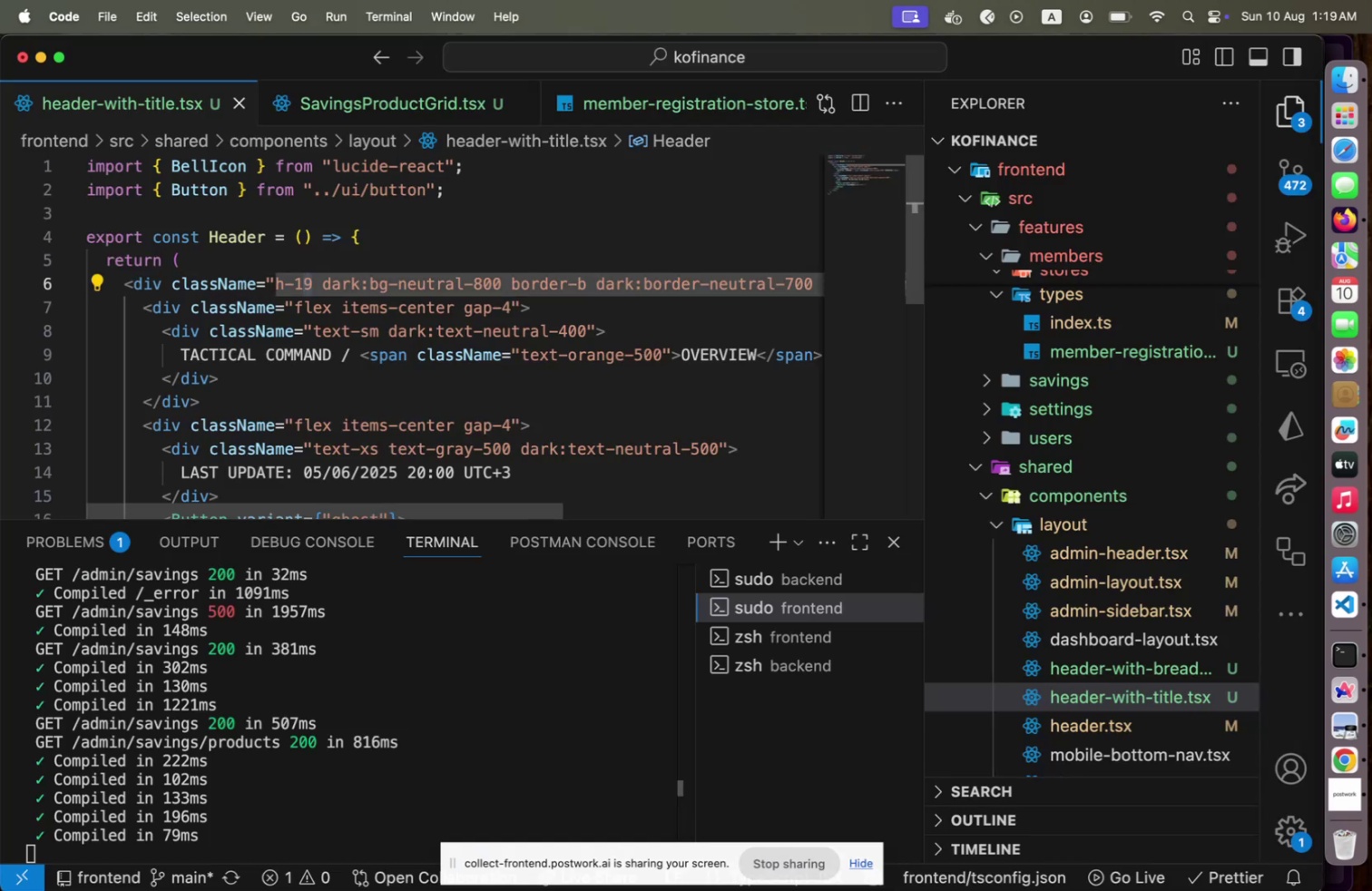 
key(9)
 